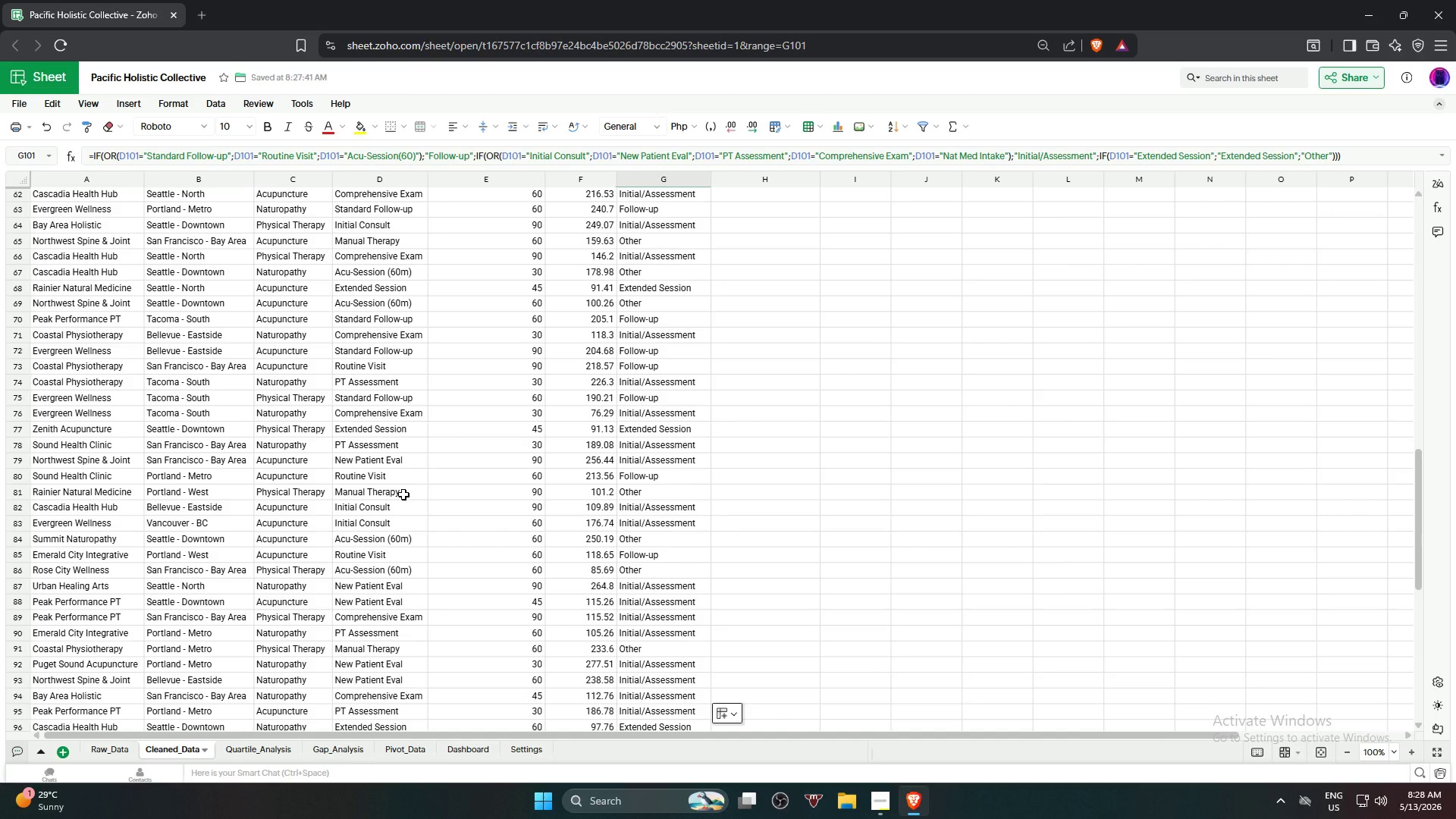 
scroll: coordinate [434, 583], scroll_direction: down, amount: 5.0
 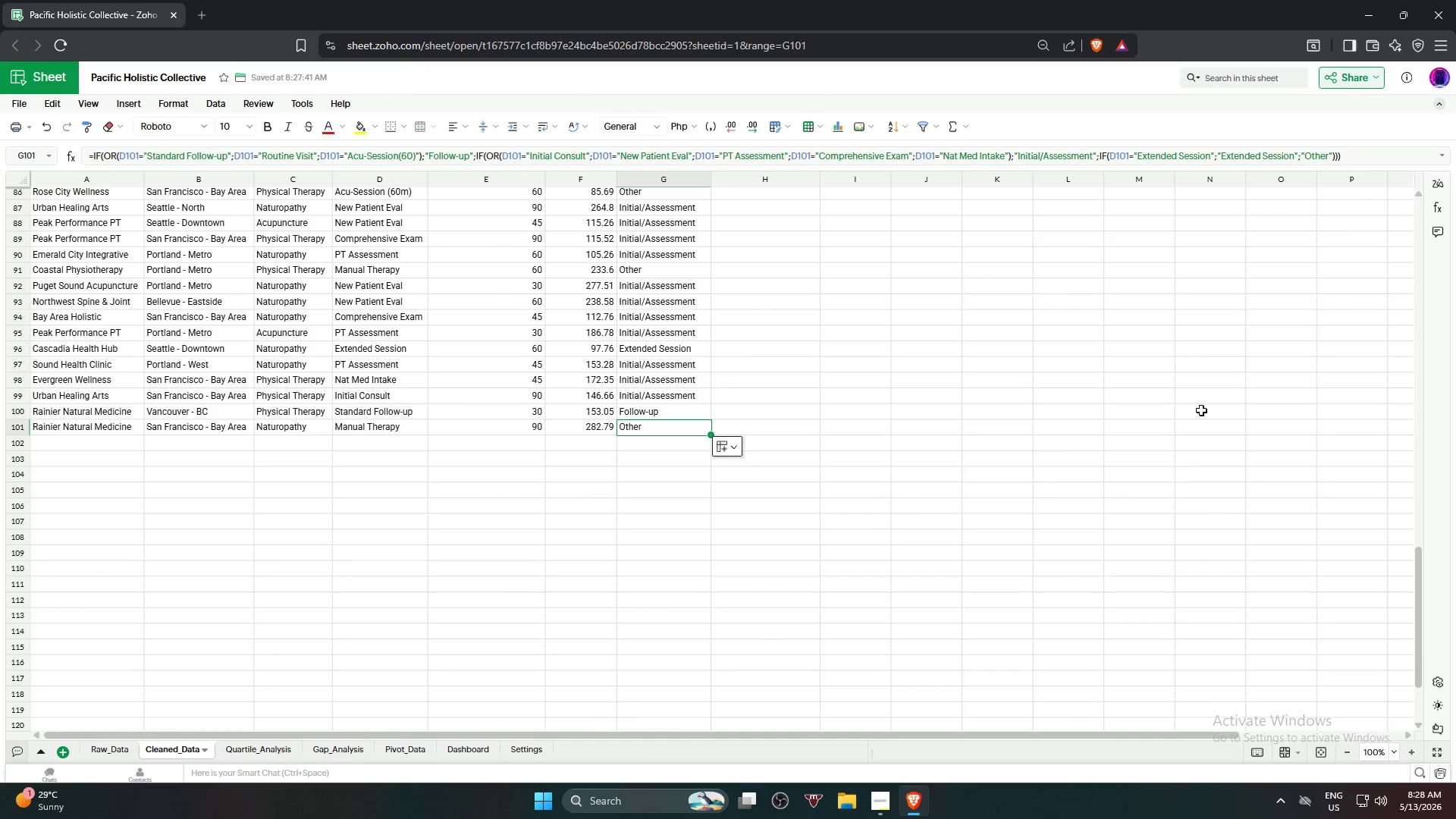 
left_click([1141, 419])
 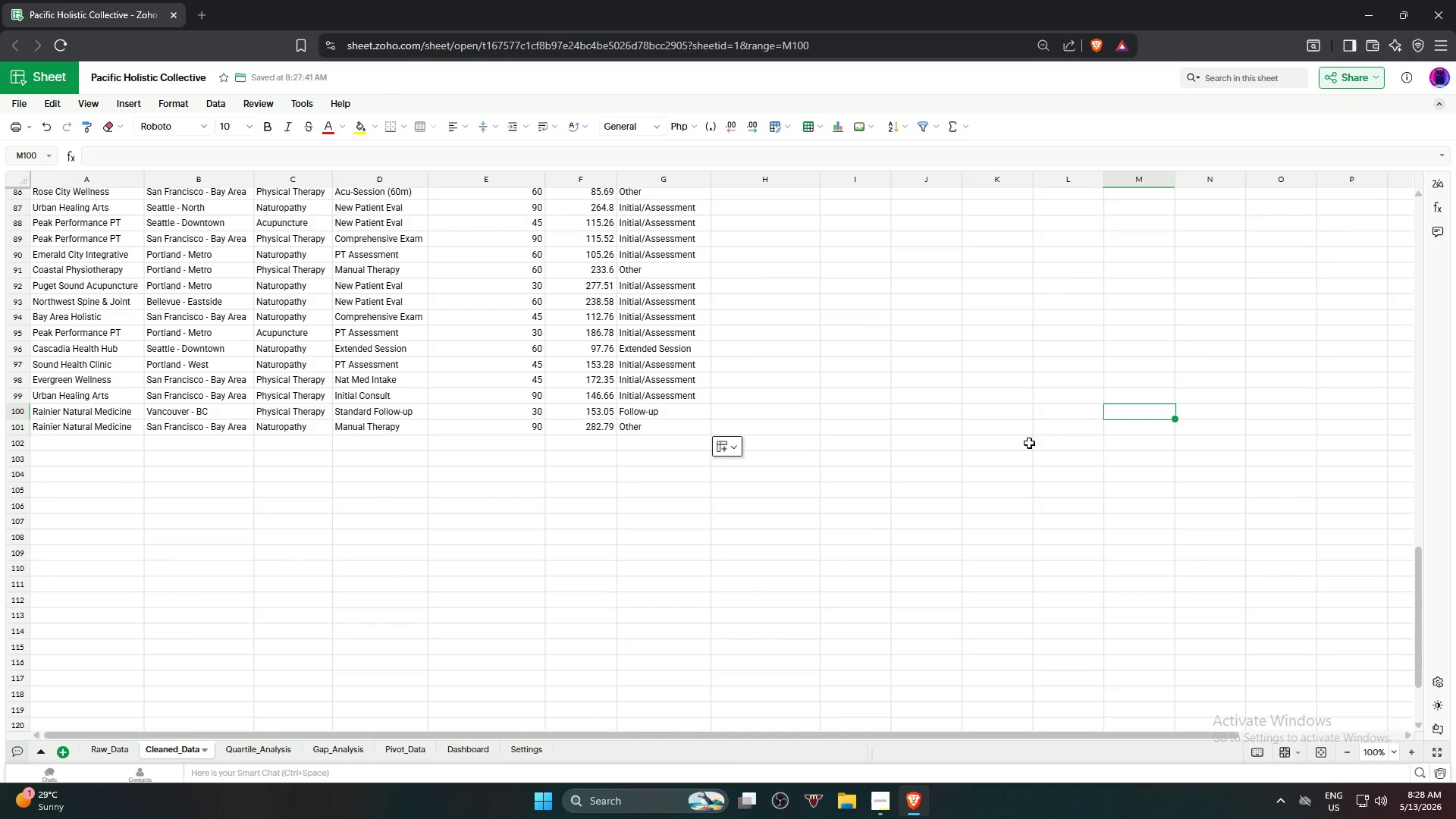 
left_click([1022, 442])
 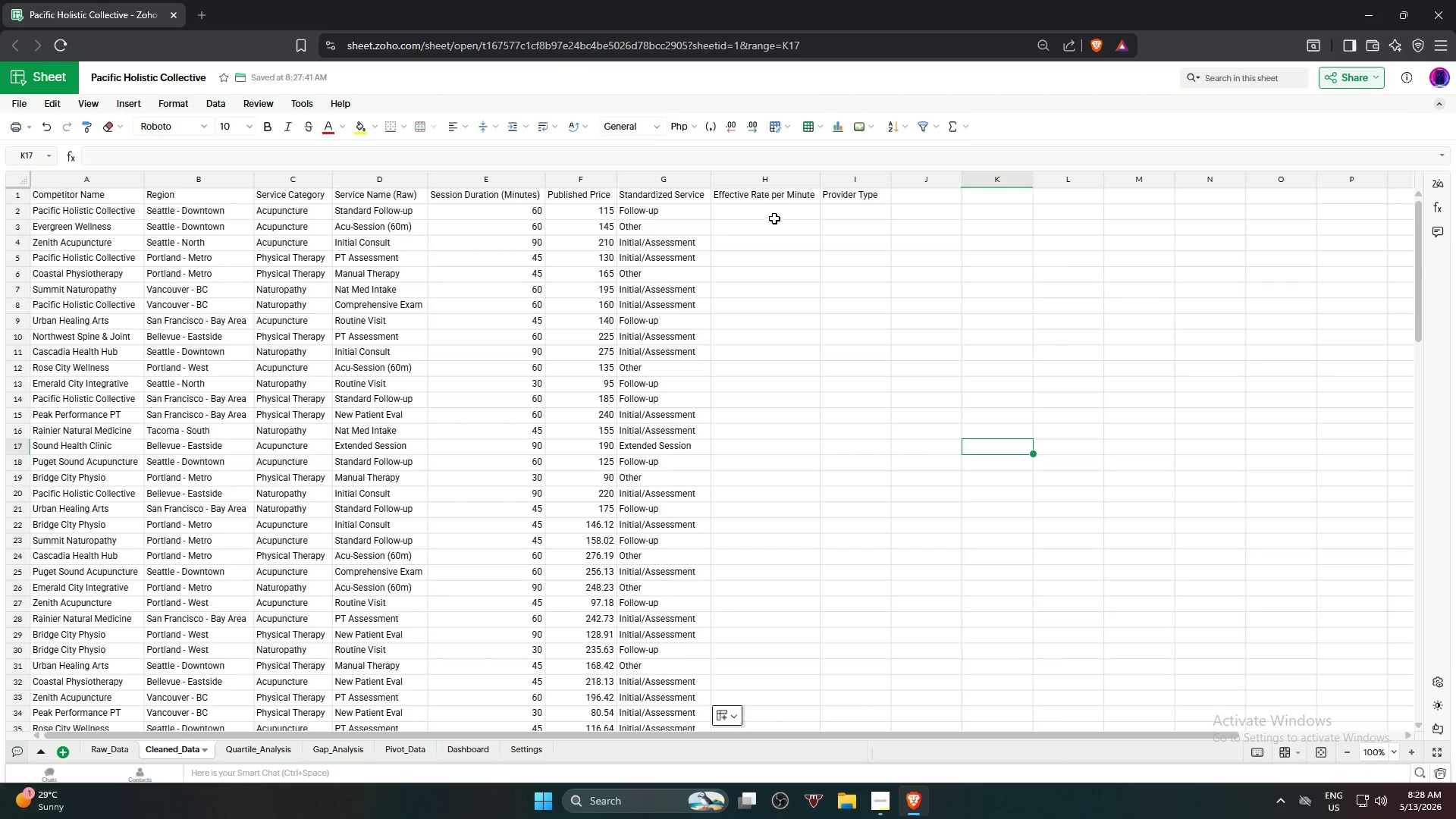 
scroll: coordinate [1037, 455], scroll_direction: up, amount: 22.0
 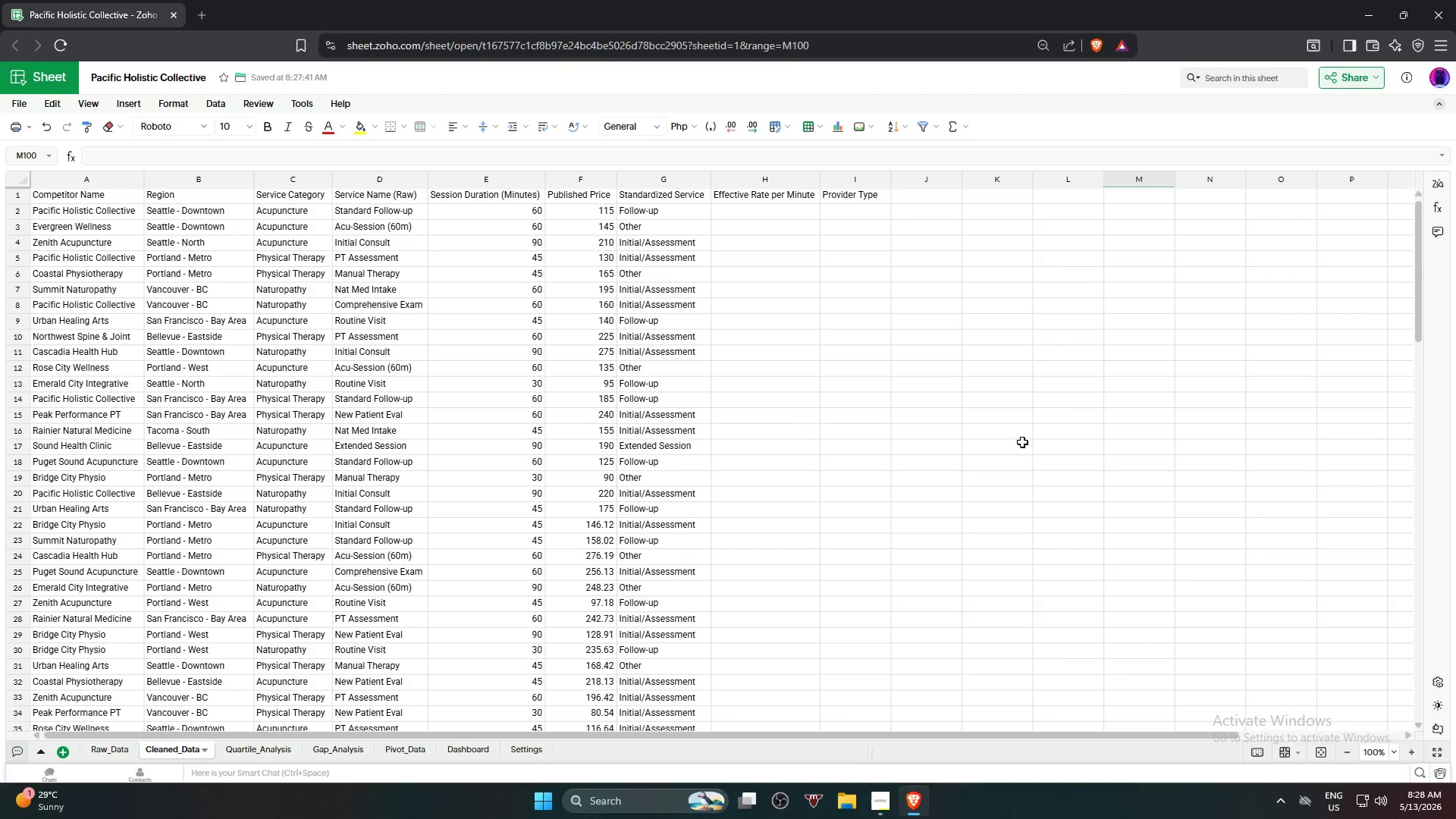 
left_click([764, 207])
 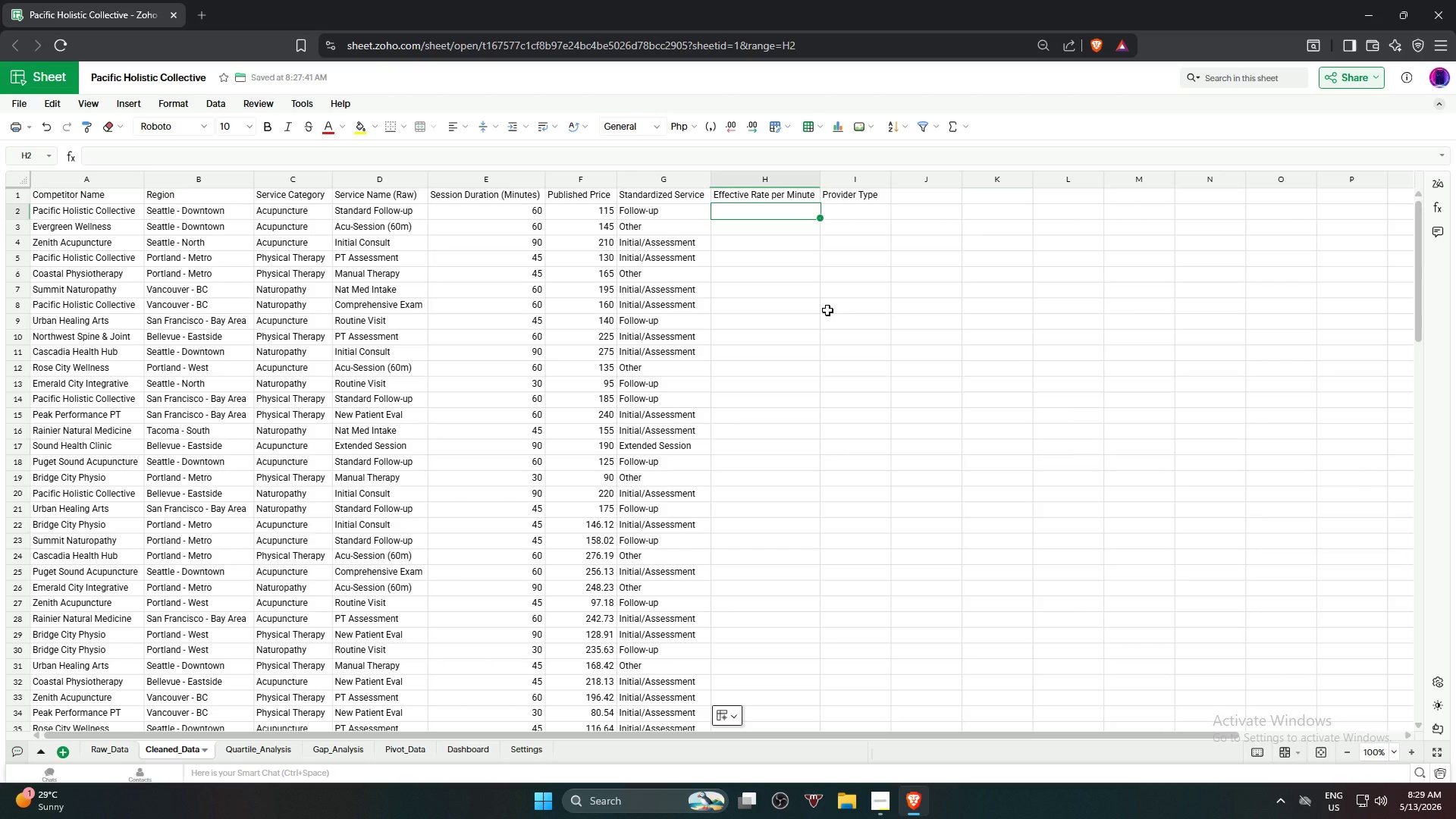 
wait(27.36)
 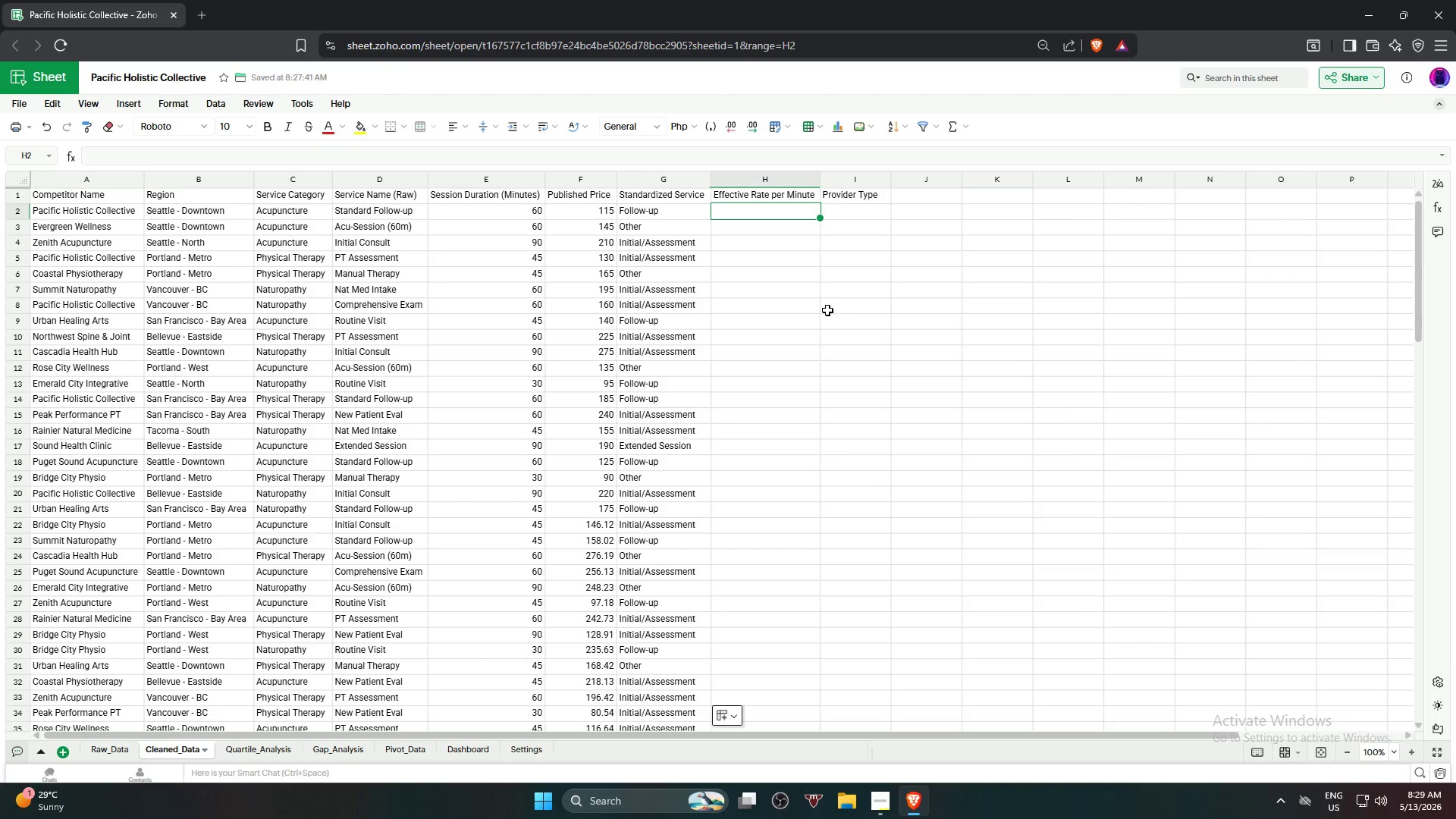 
left_click([886, 322])
 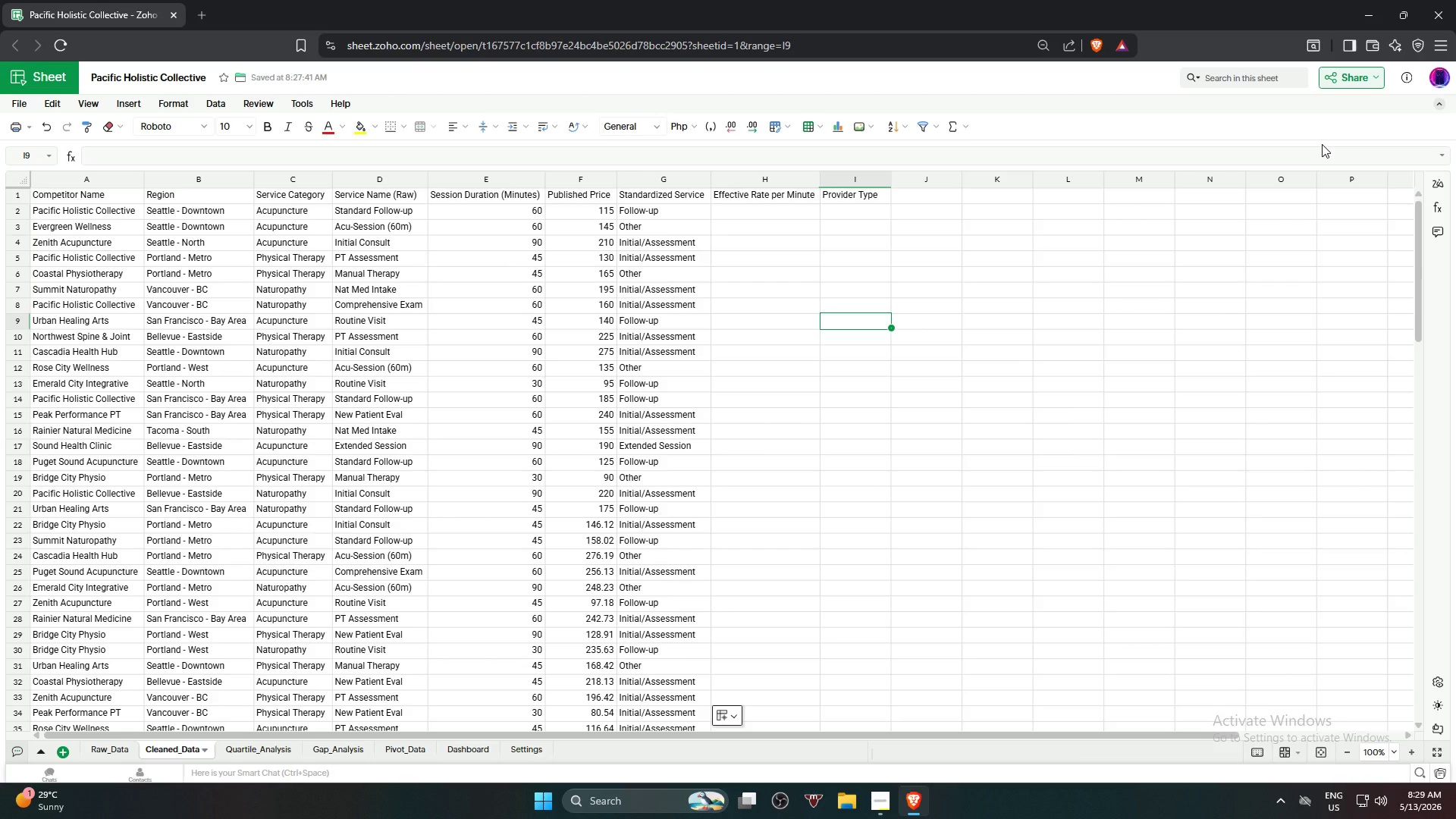 
wait(14.28)
 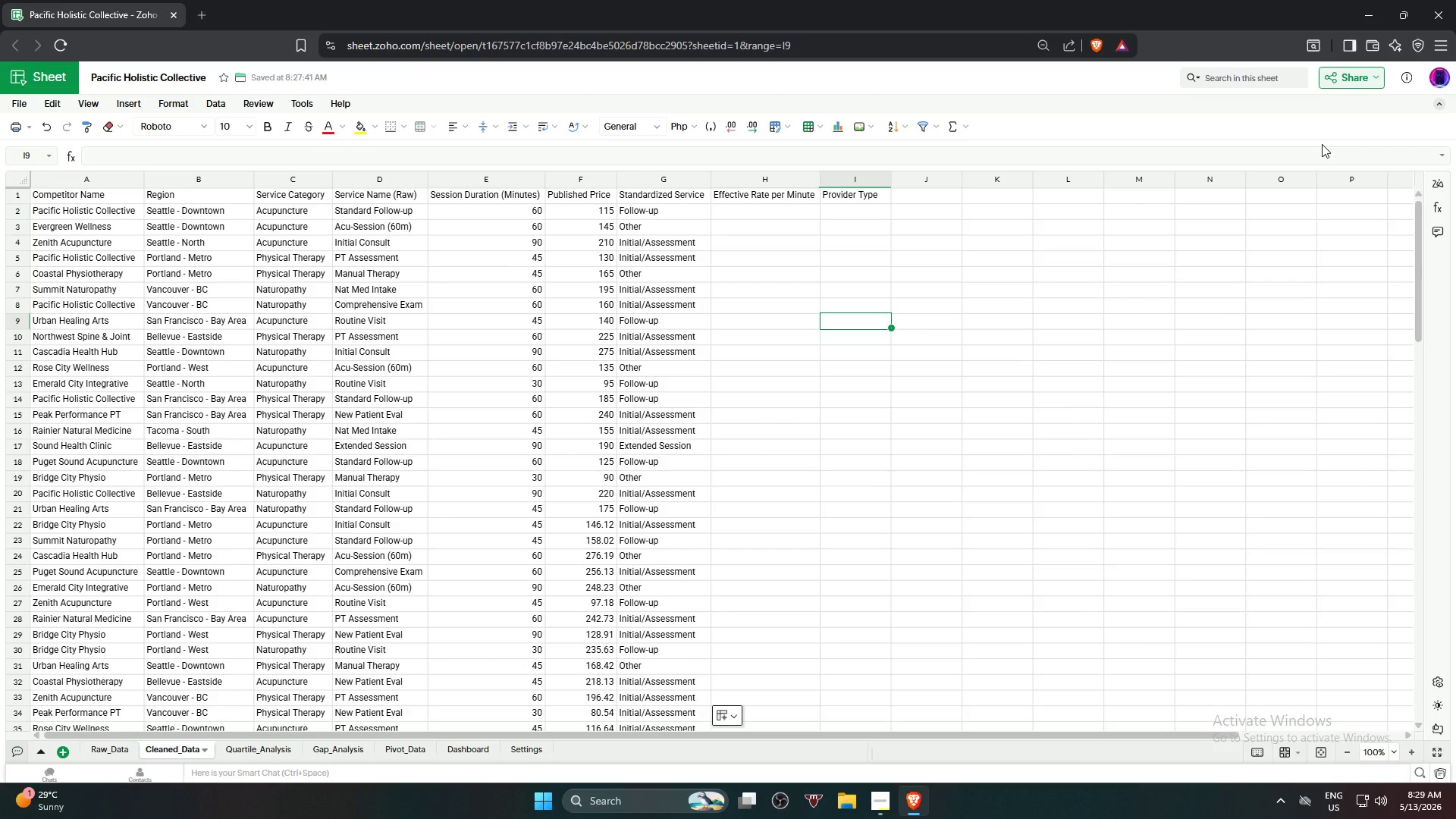 
left_click([752, 217])
 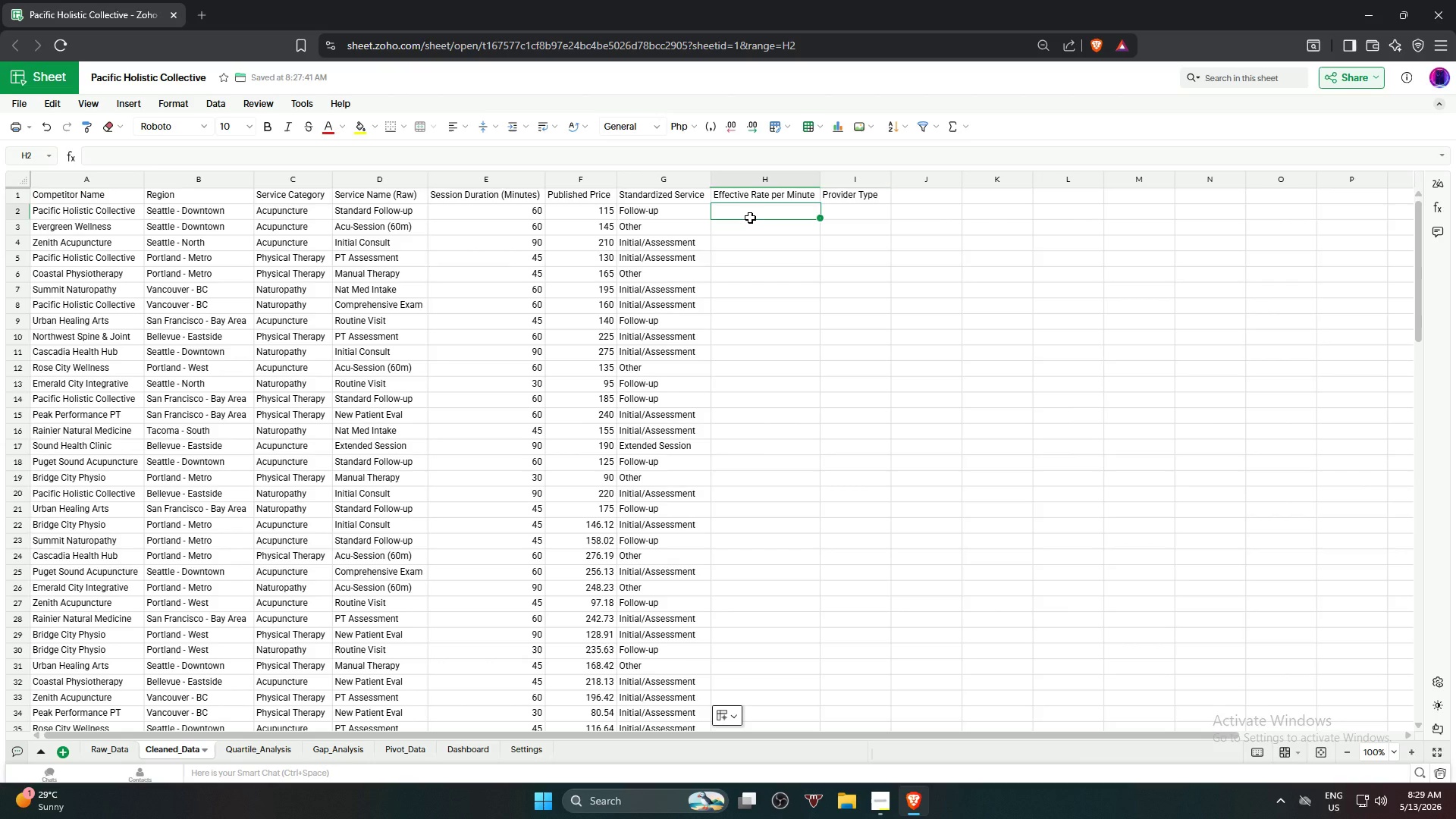 
key(Equal)
 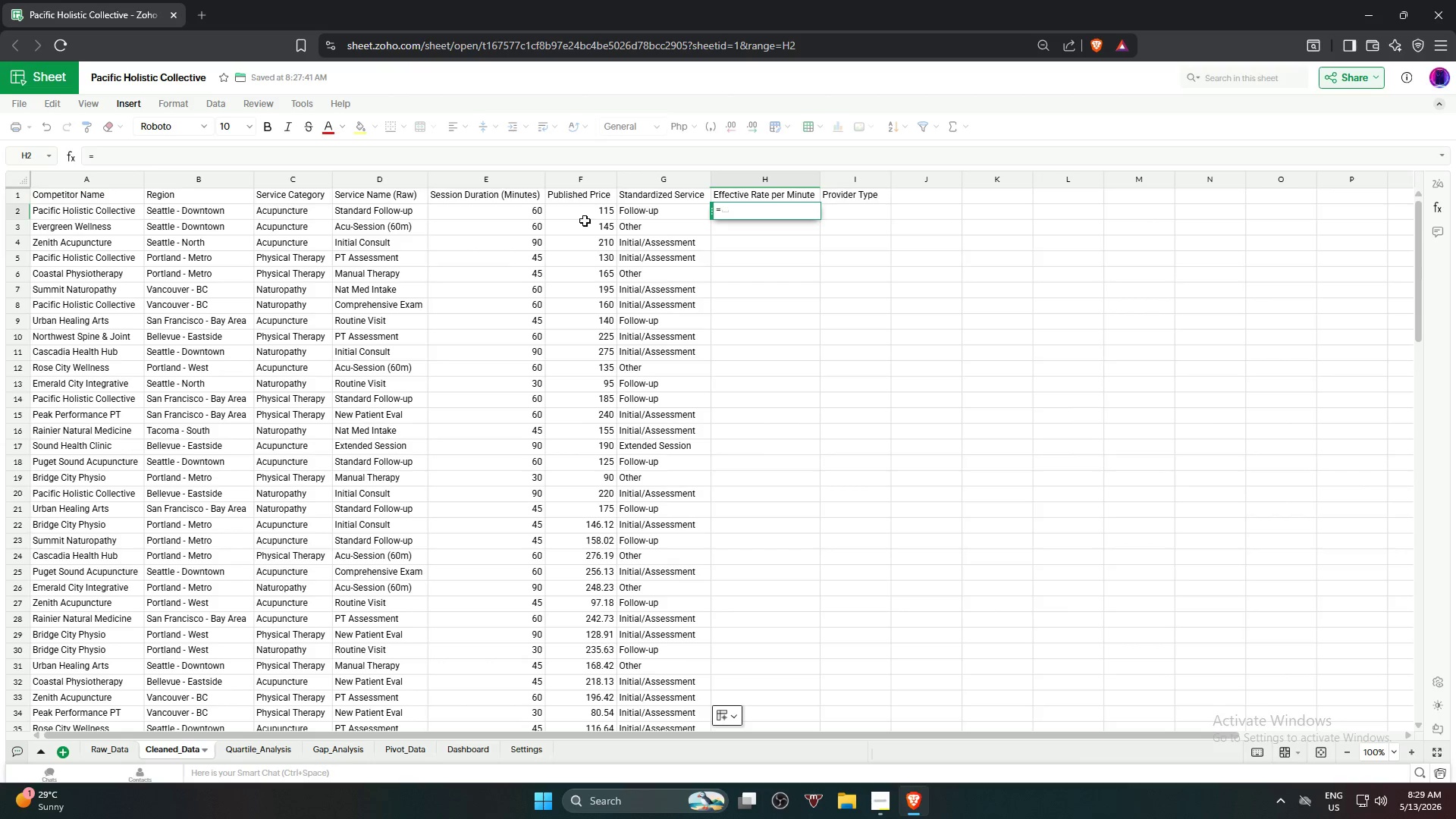 
left_click([588, 211])
 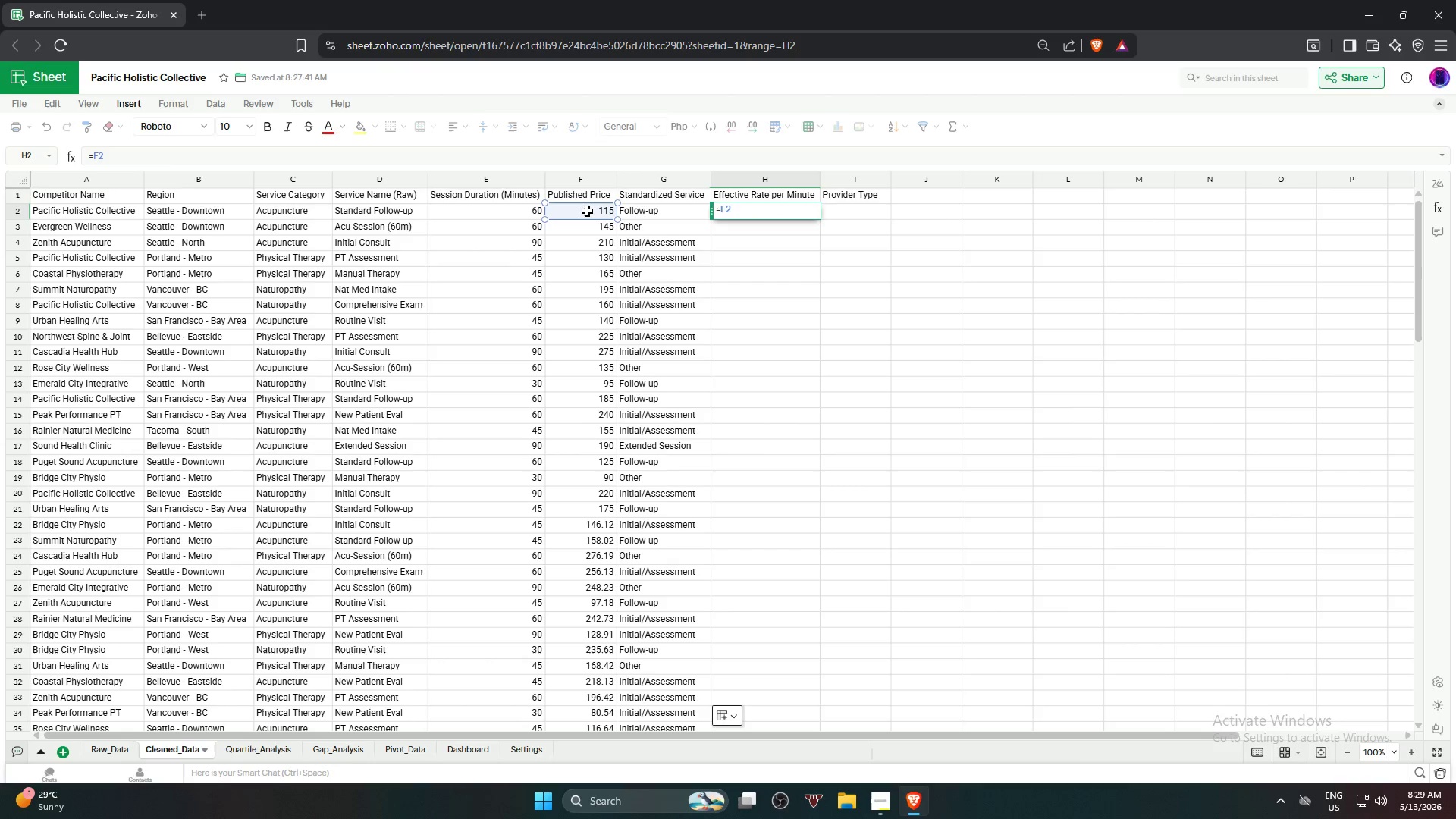 
key(Slash)
 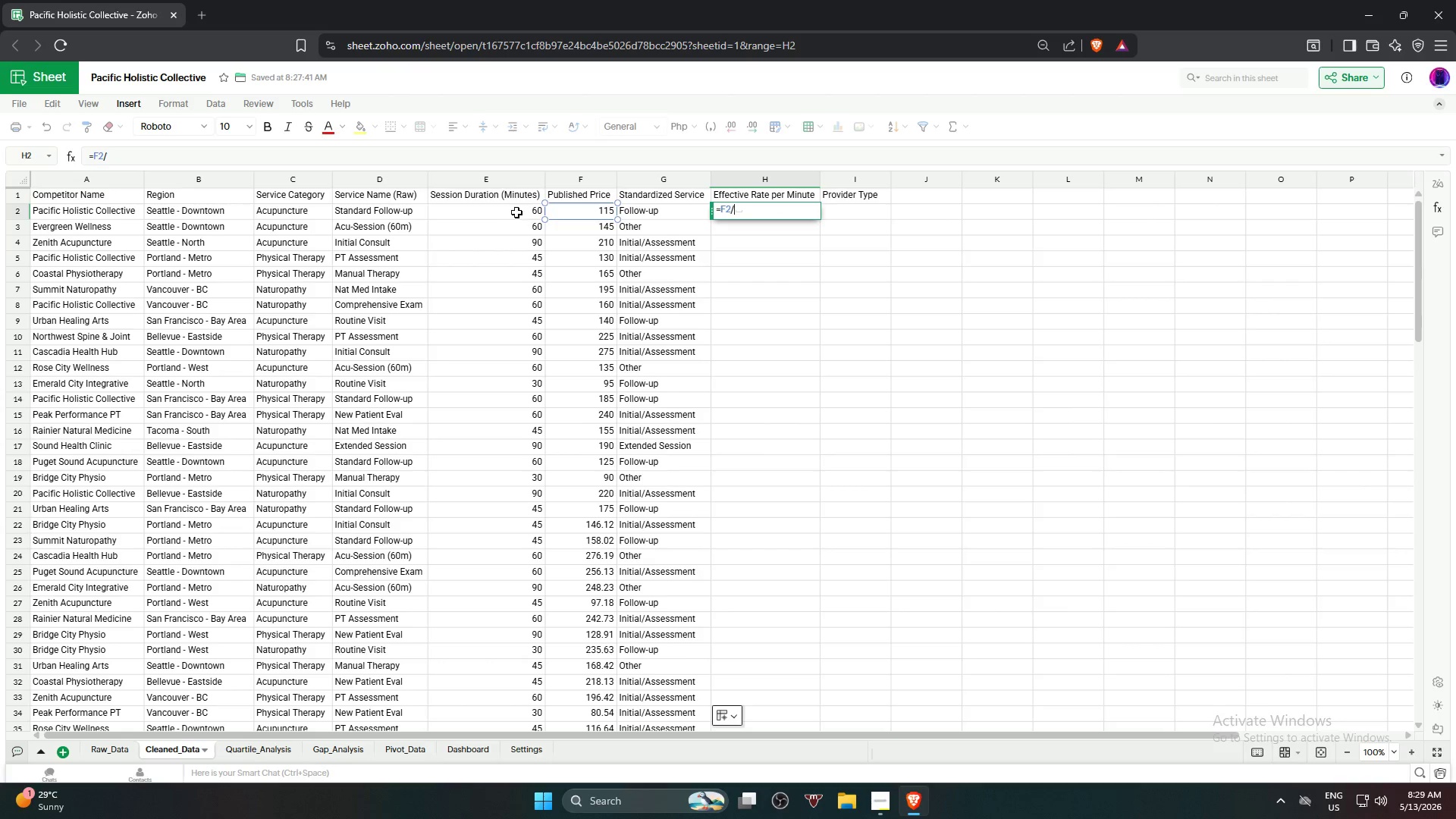 
left_click([516, 212])
 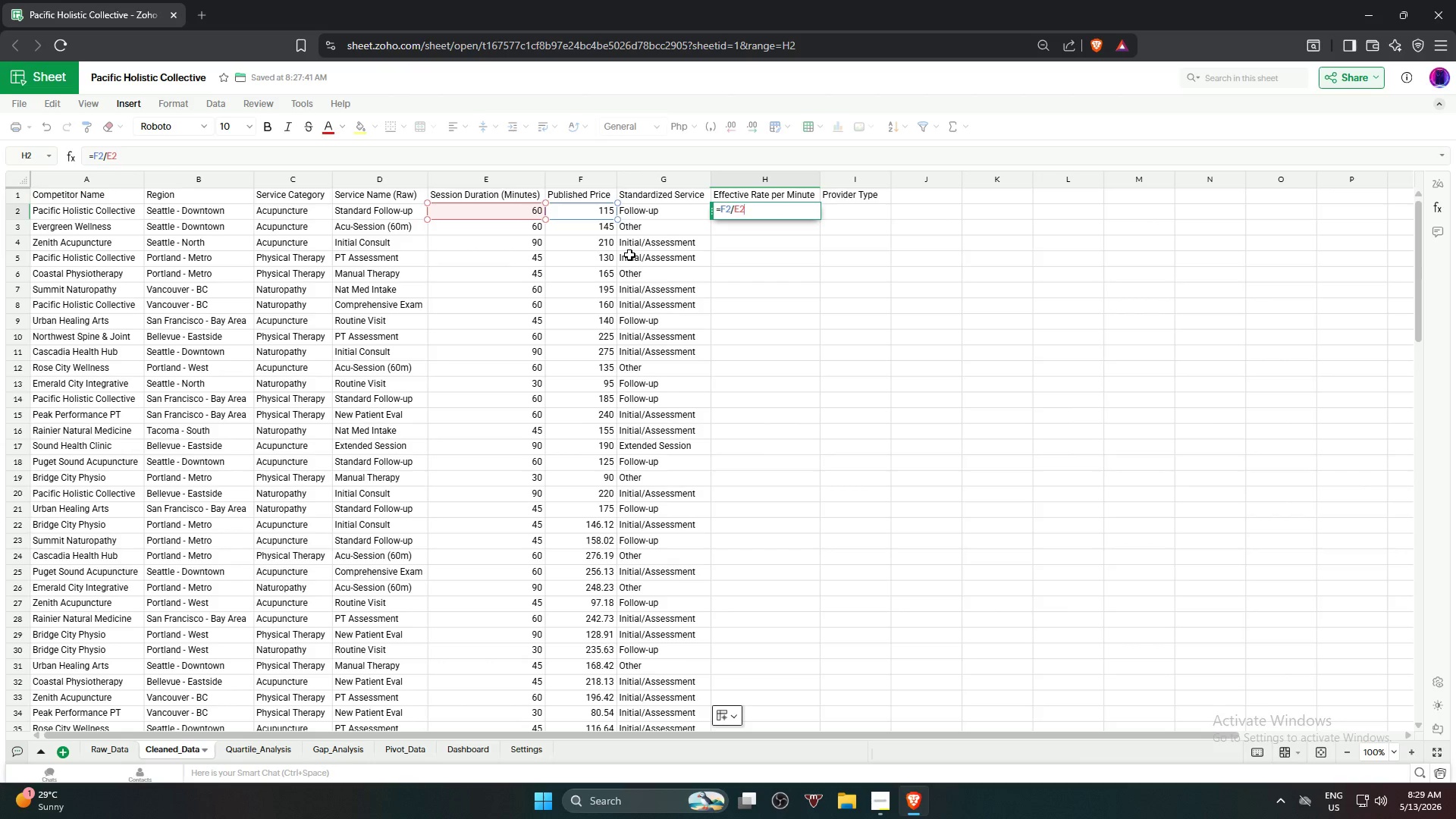 
key(NumpadEnter)
 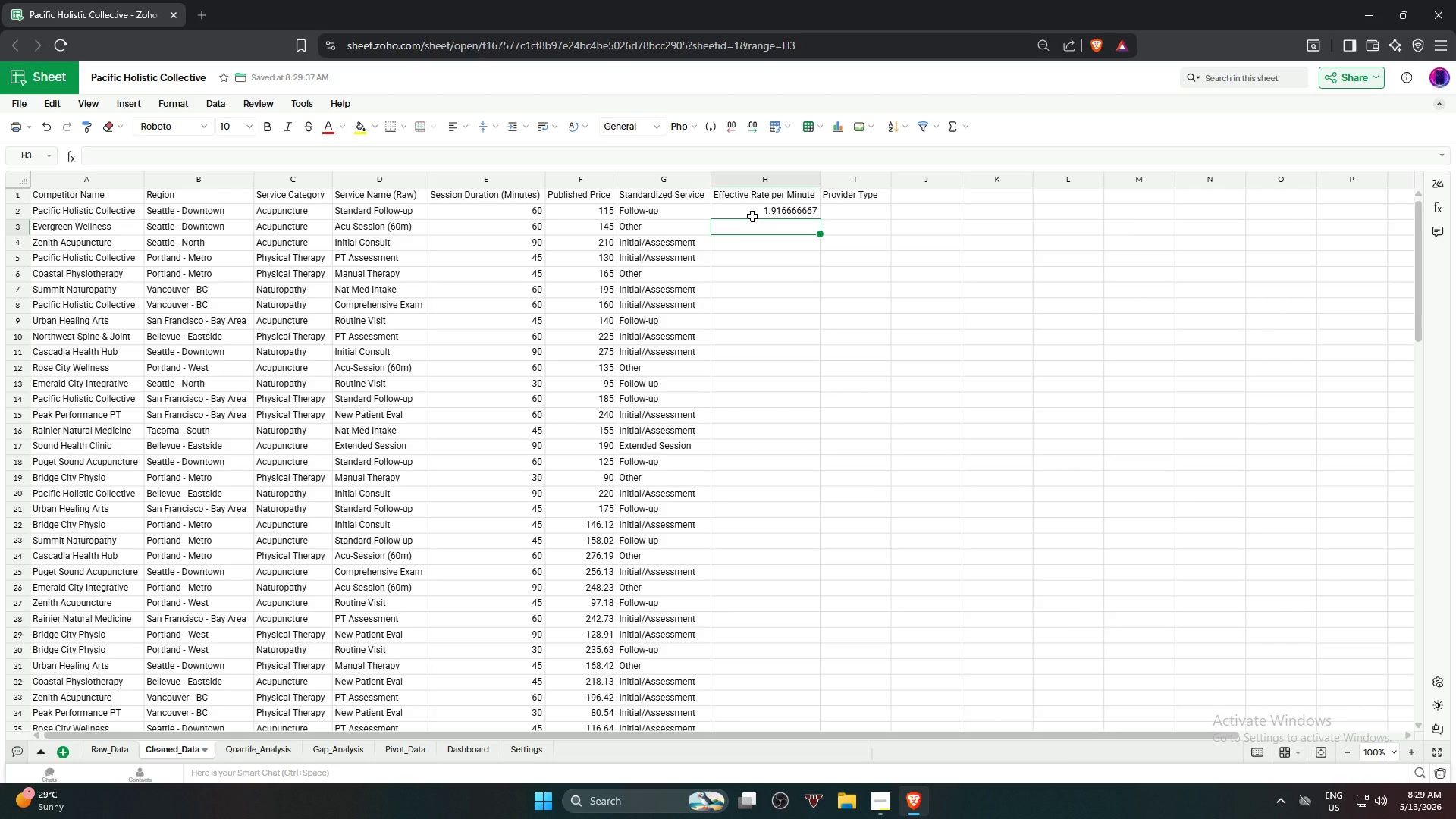 
left_click([752, 216])
 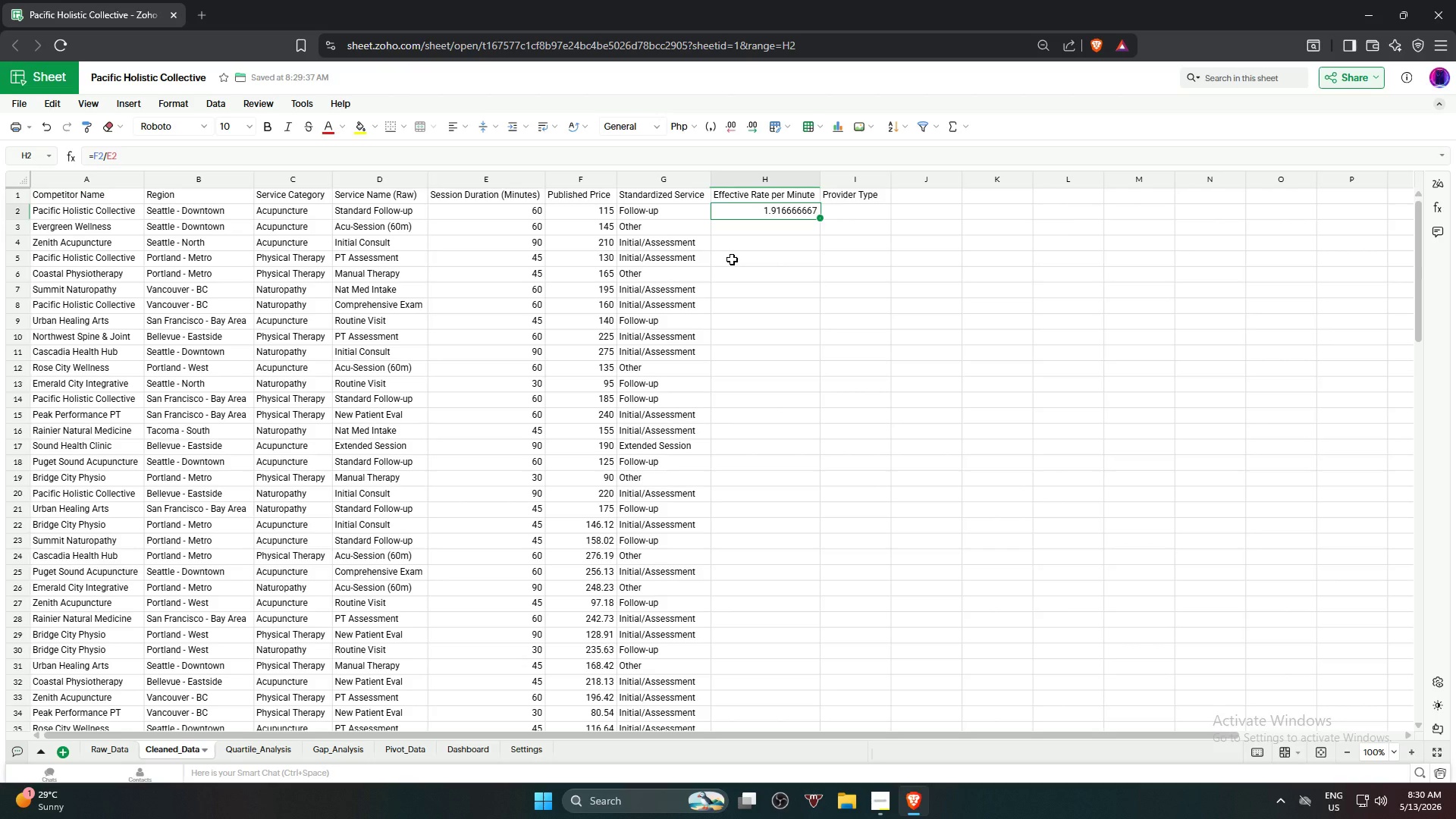 
wait(36.91)
 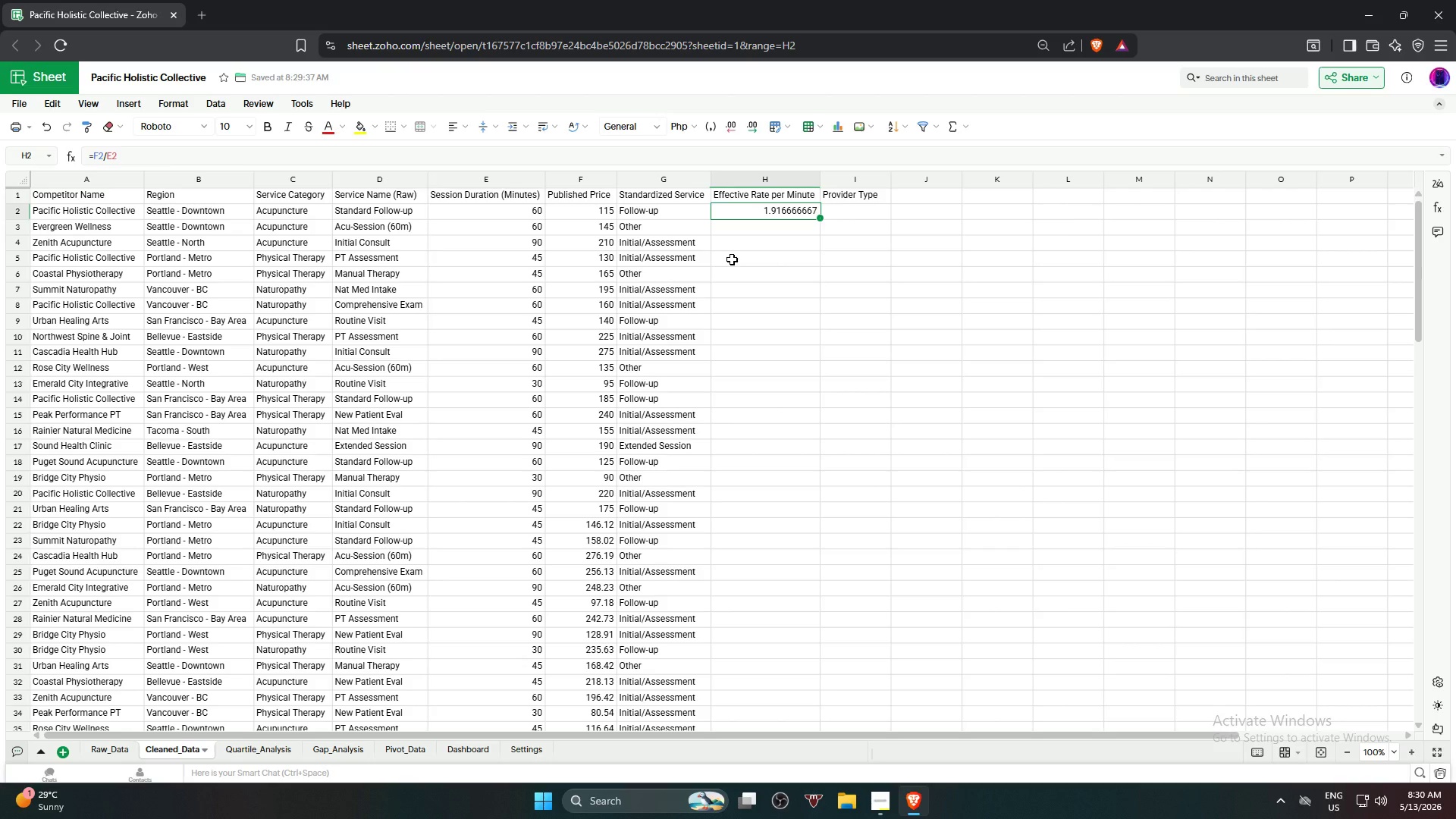 
left_click_drag(start_coordinate=[821, 217], to_coordinate=[776, 448])
 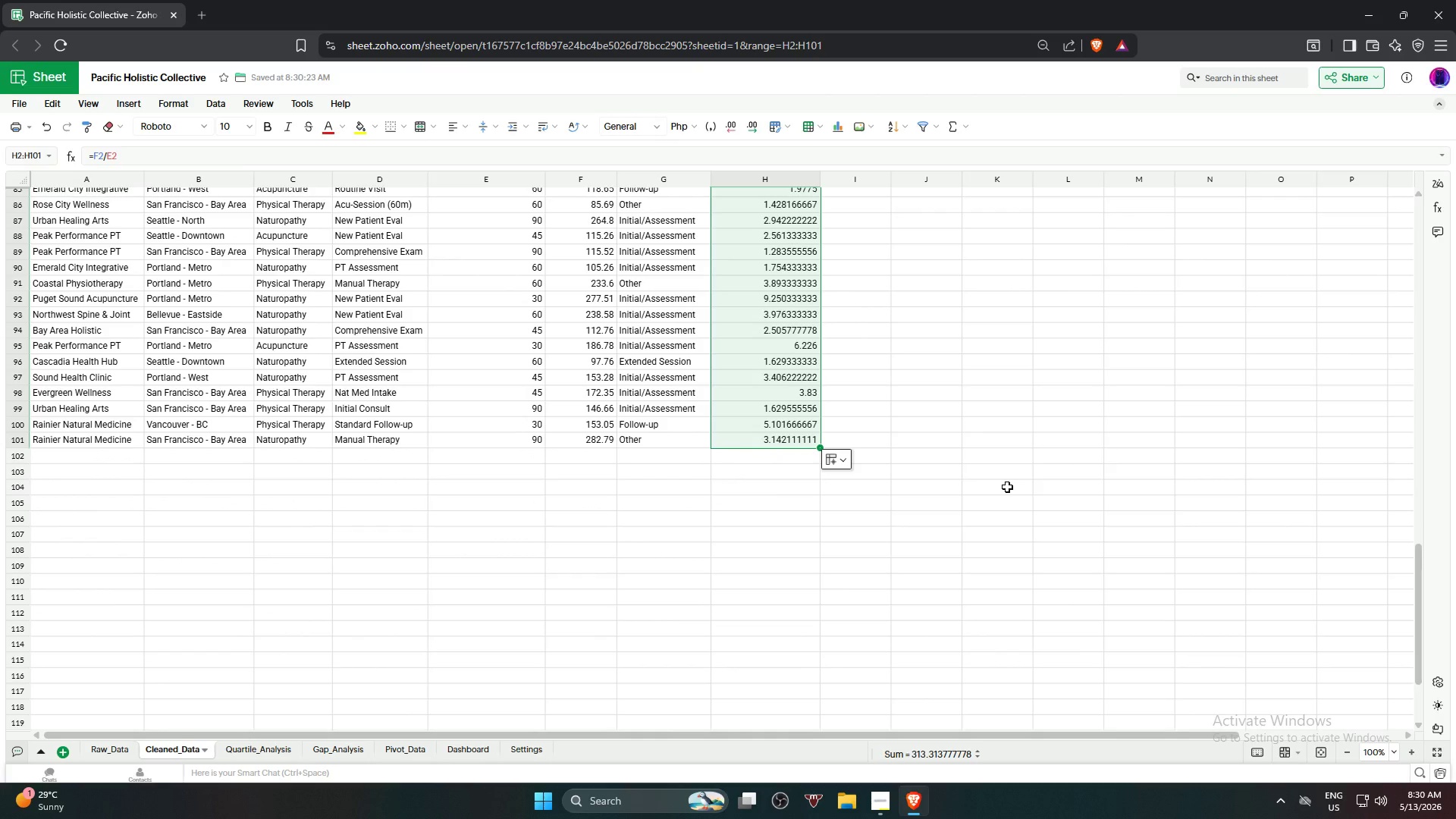 
scroll: coordinate [987, 440], scroll_direction: up, amount: 23.0
 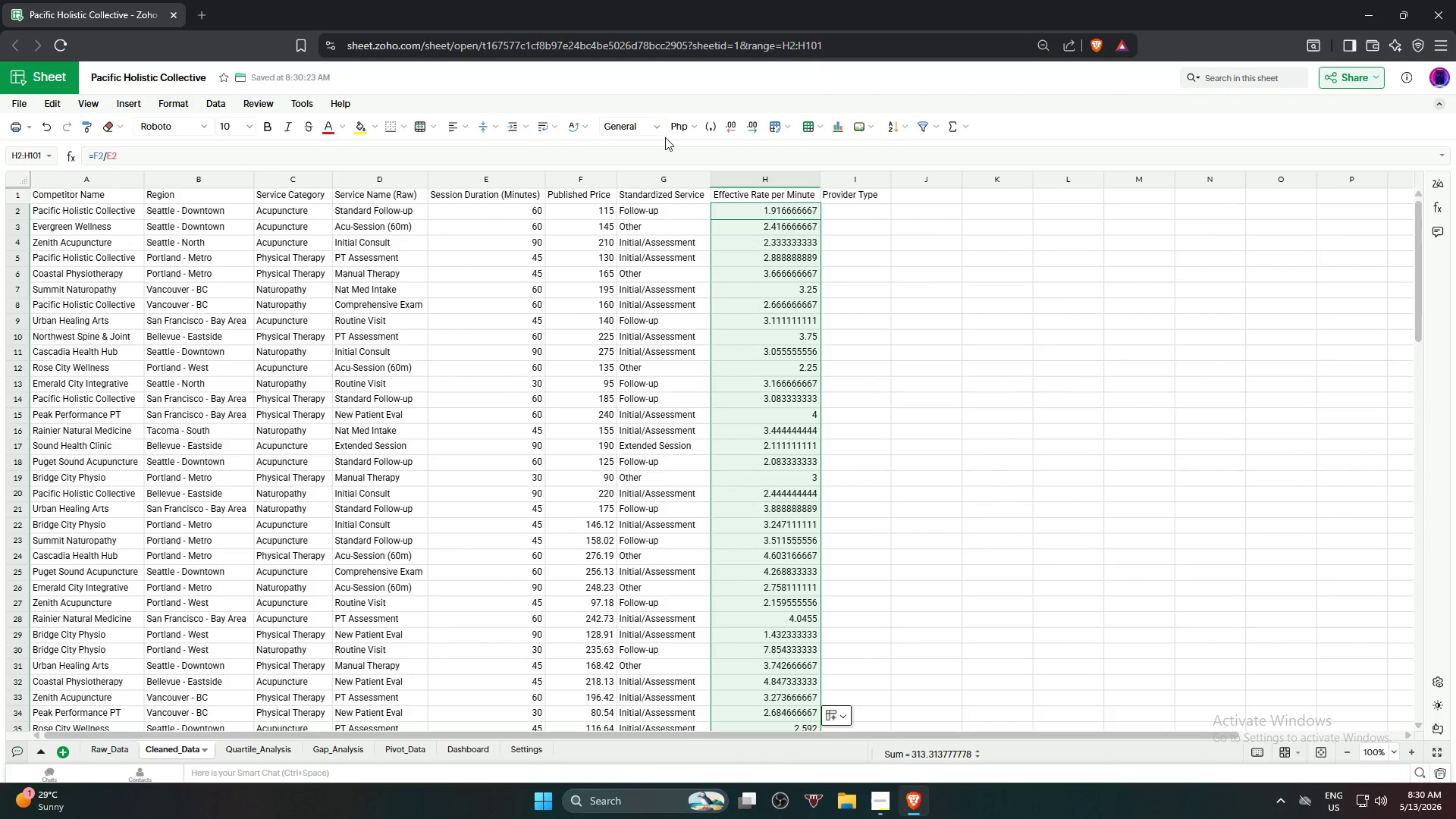 
left_click([657, 130])
 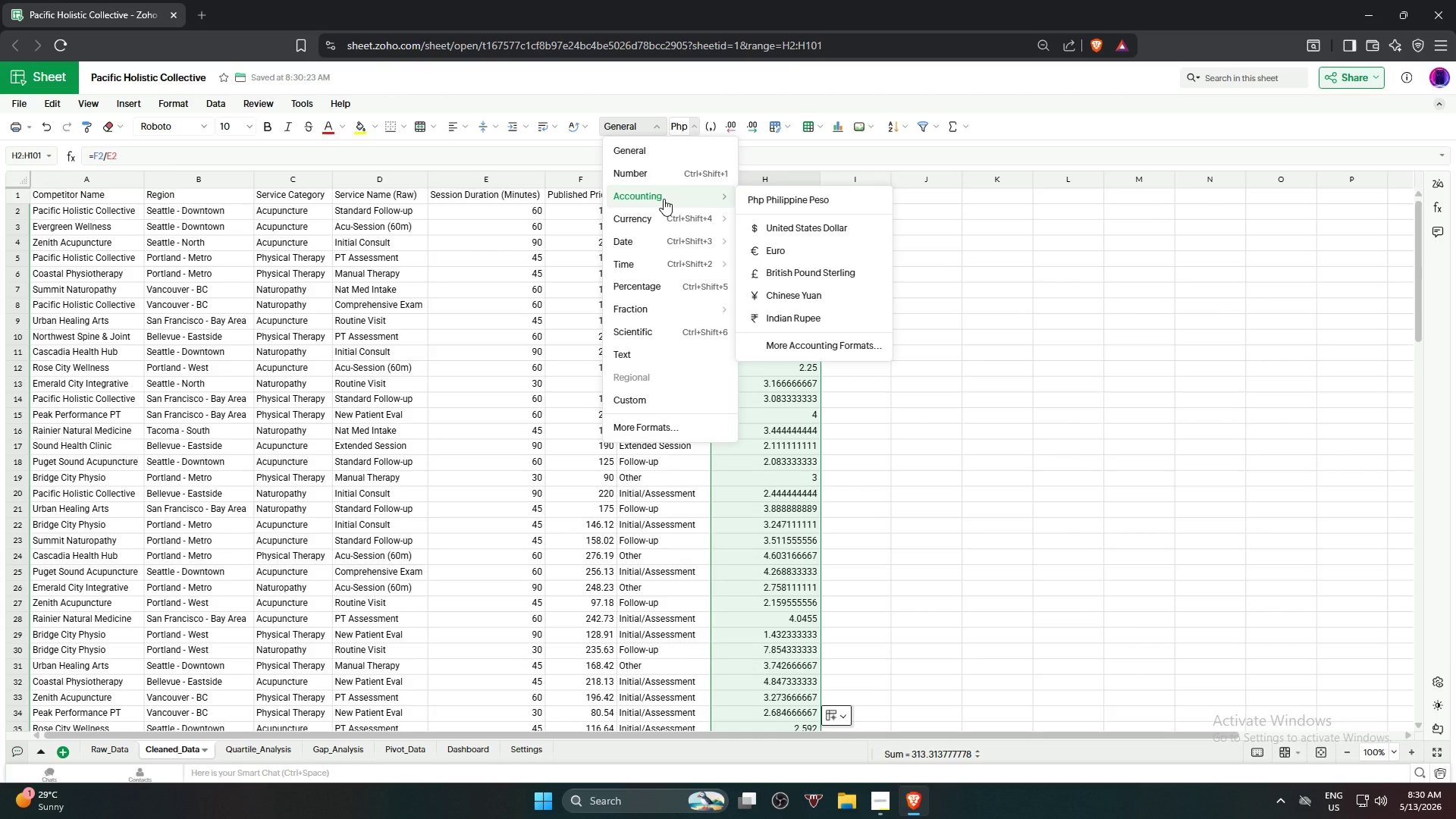 
left_click([681, 174])
 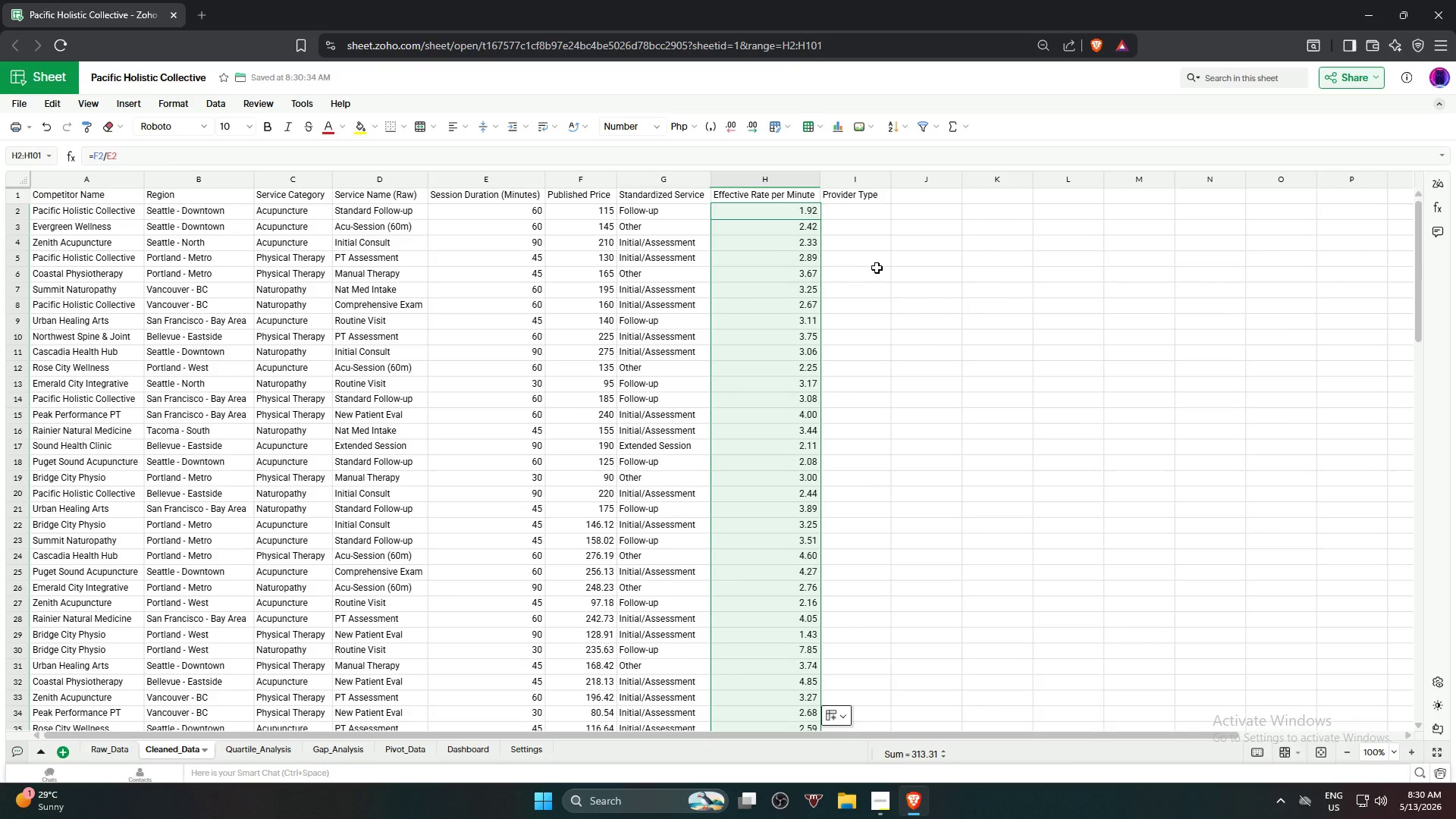 
left_click([895, 278])
 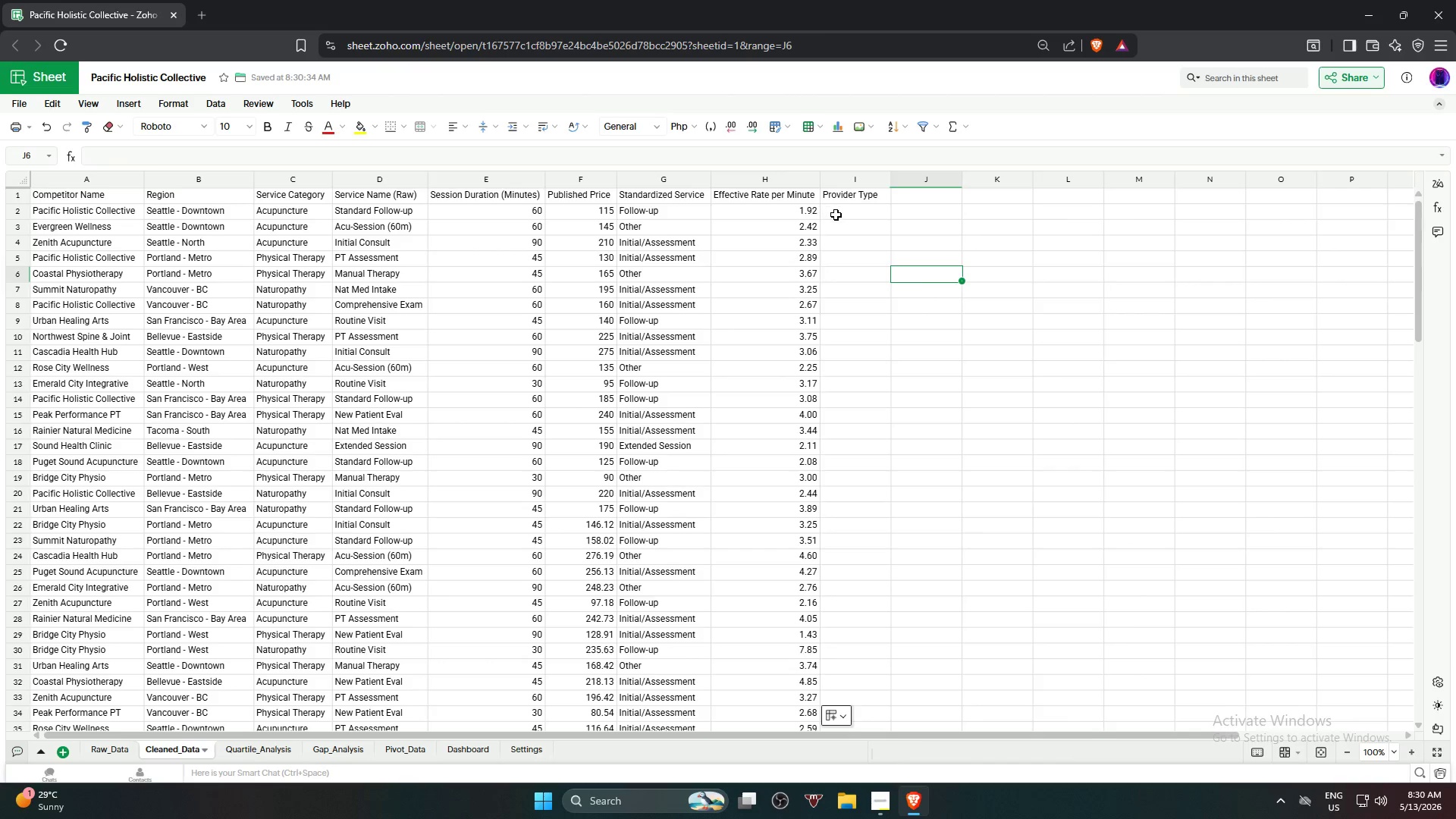 
left_click([838, 216])
 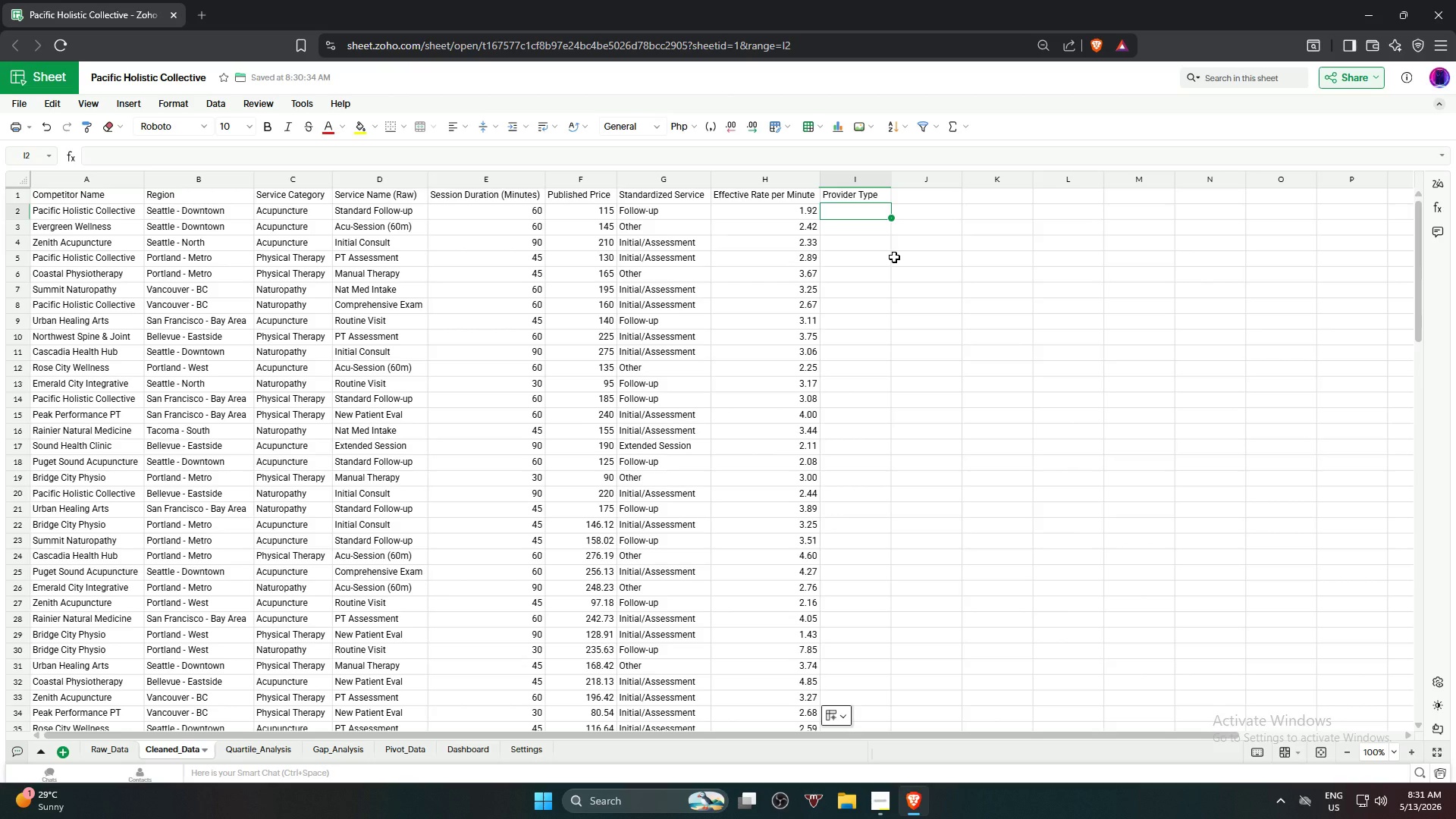 
wait(52.45)
 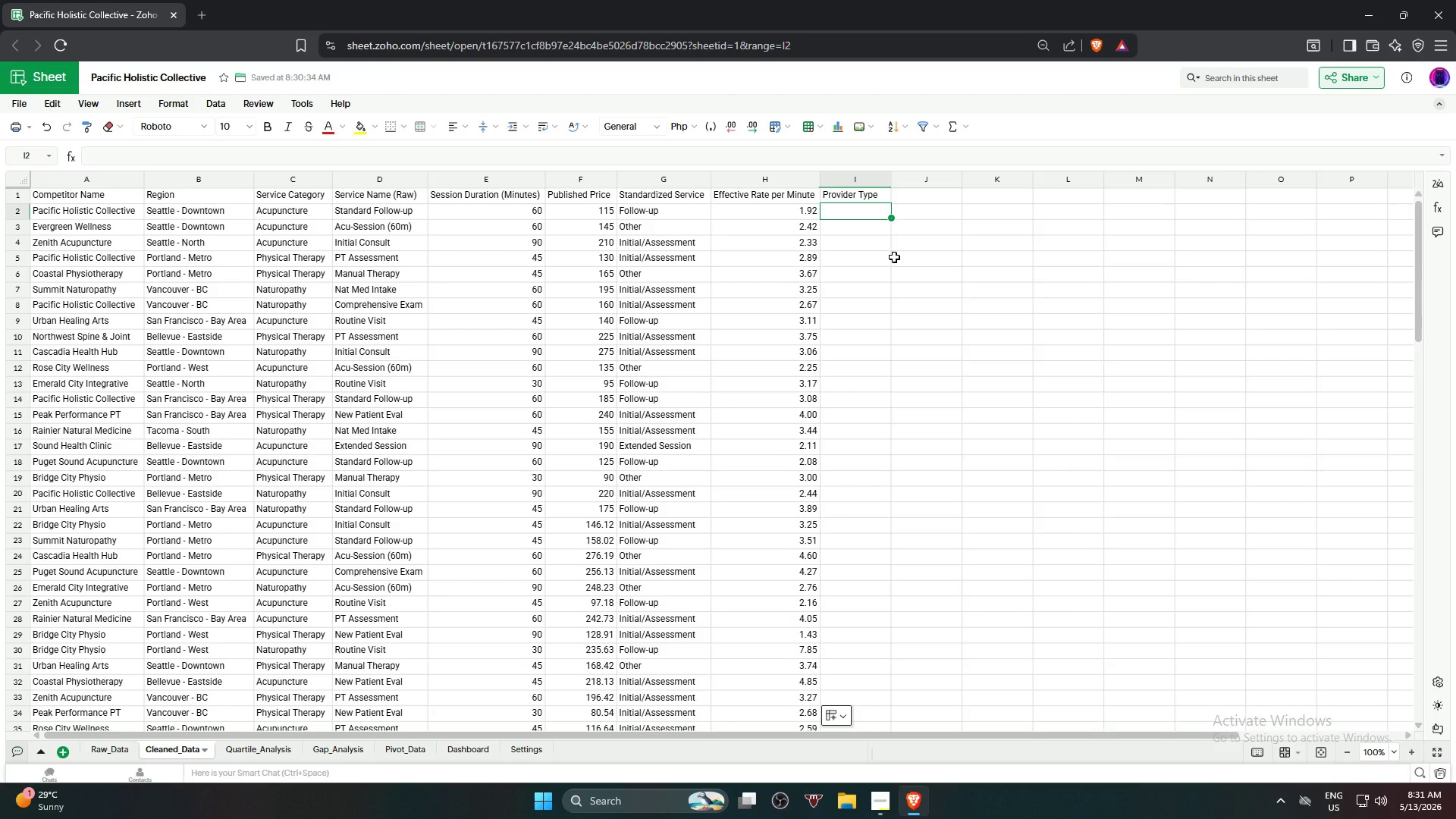 
type(if)
key(Backspace)
key(Backspace)
type(=if)
 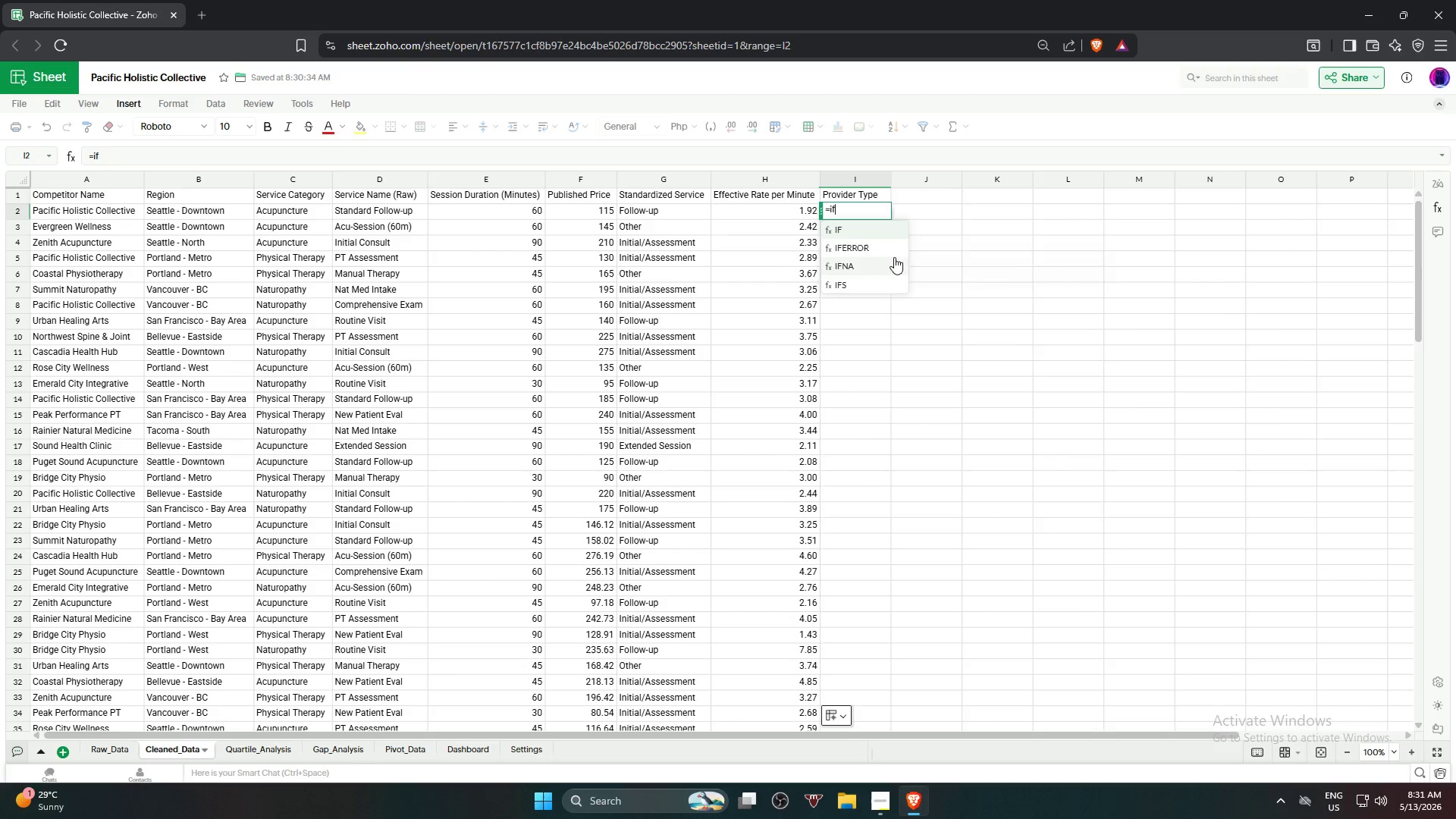 
key(Enter)
 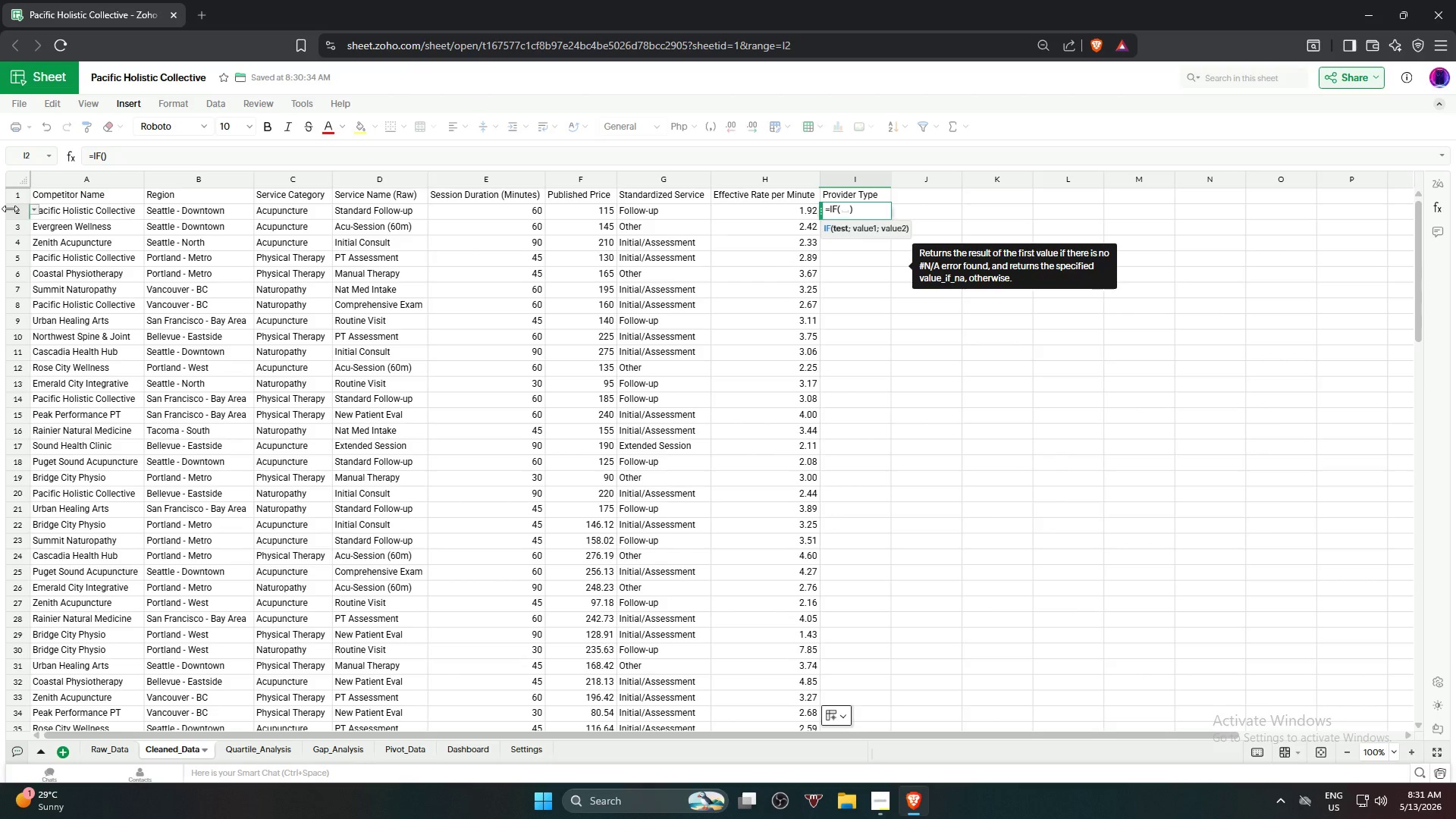 
left_click([96, 214])
 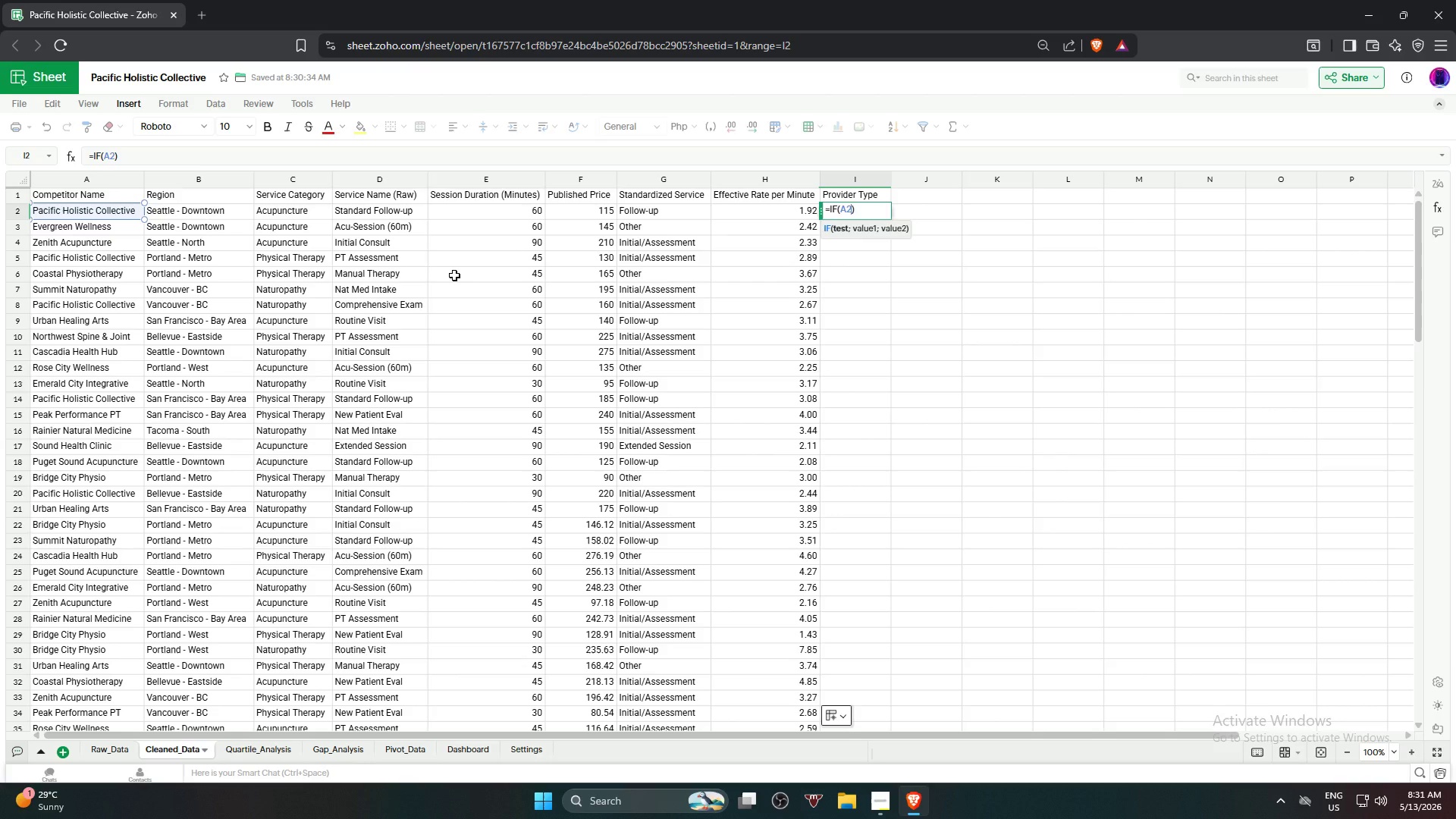 
key(Equal)
 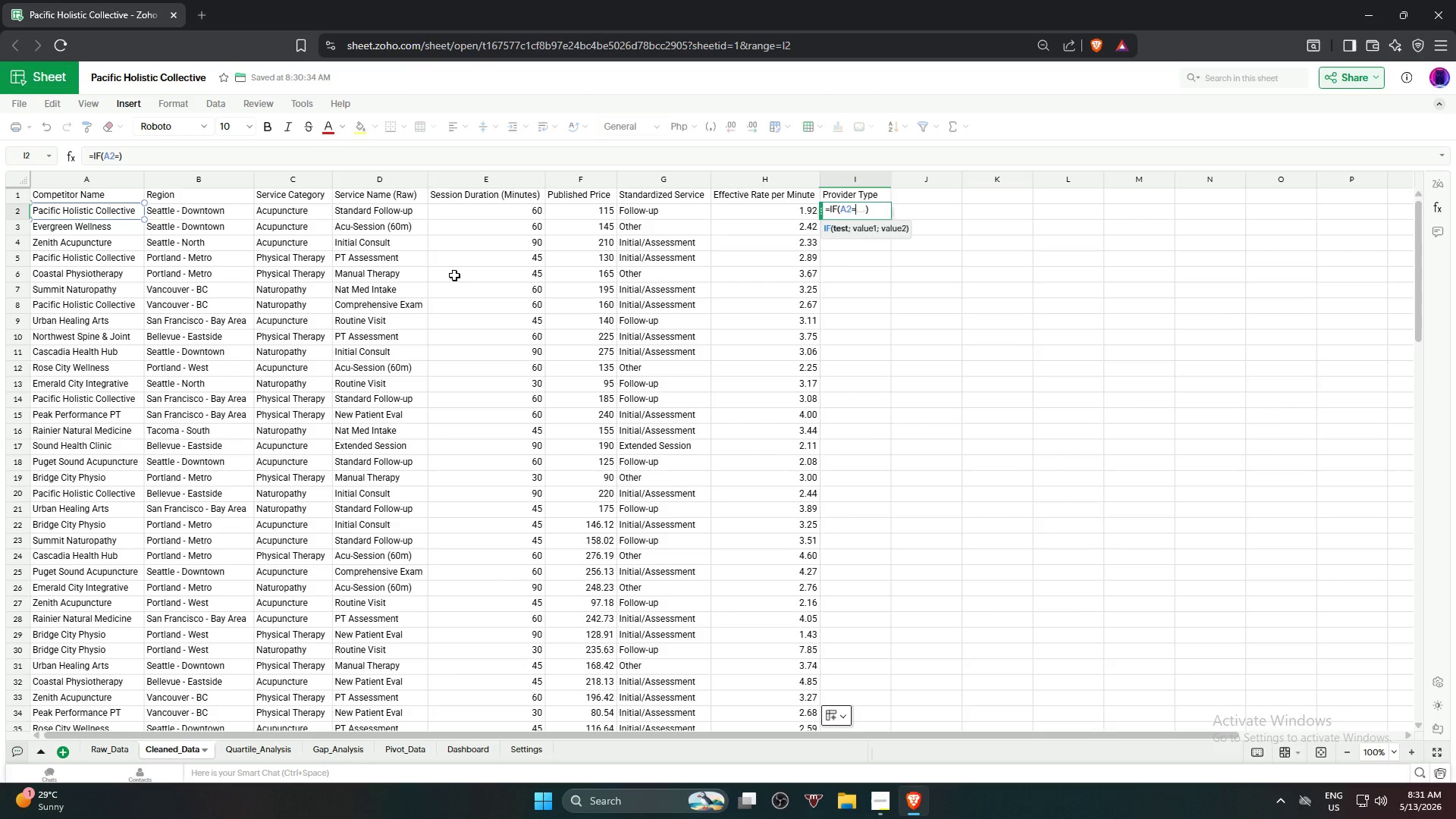 
key(Shift+Quote)
 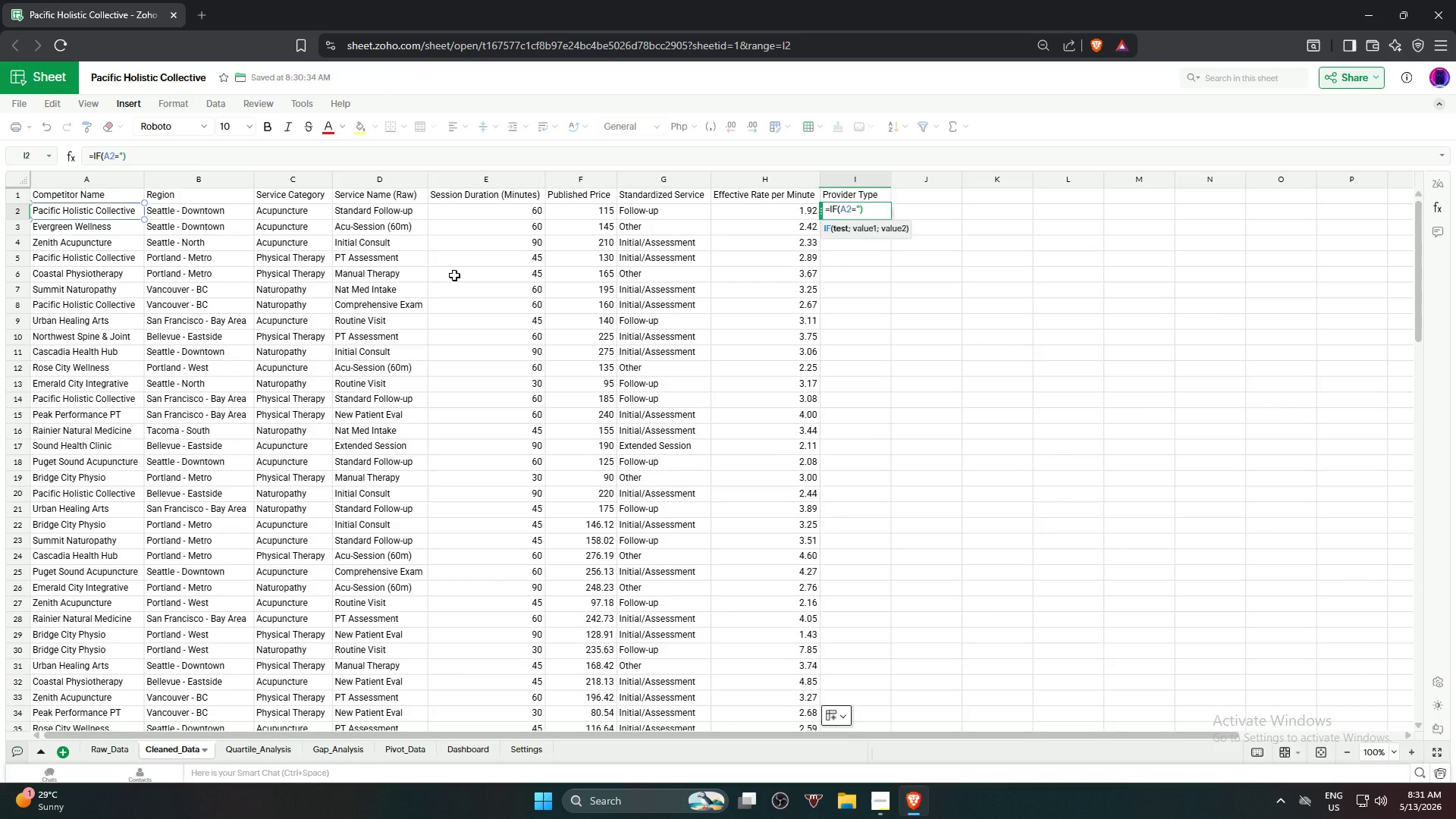 
key(Shift+P)
 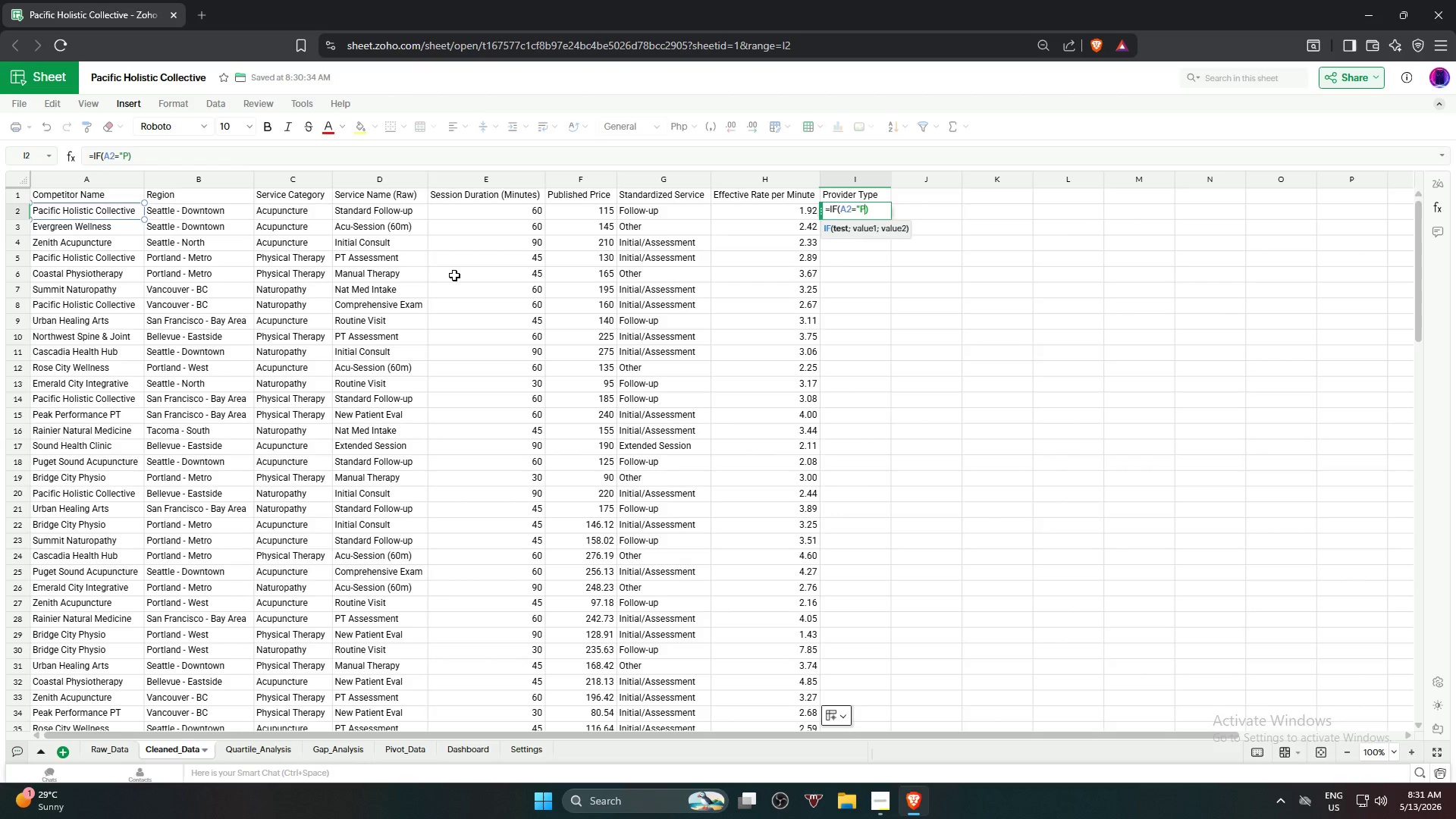 
wait(9.61)
 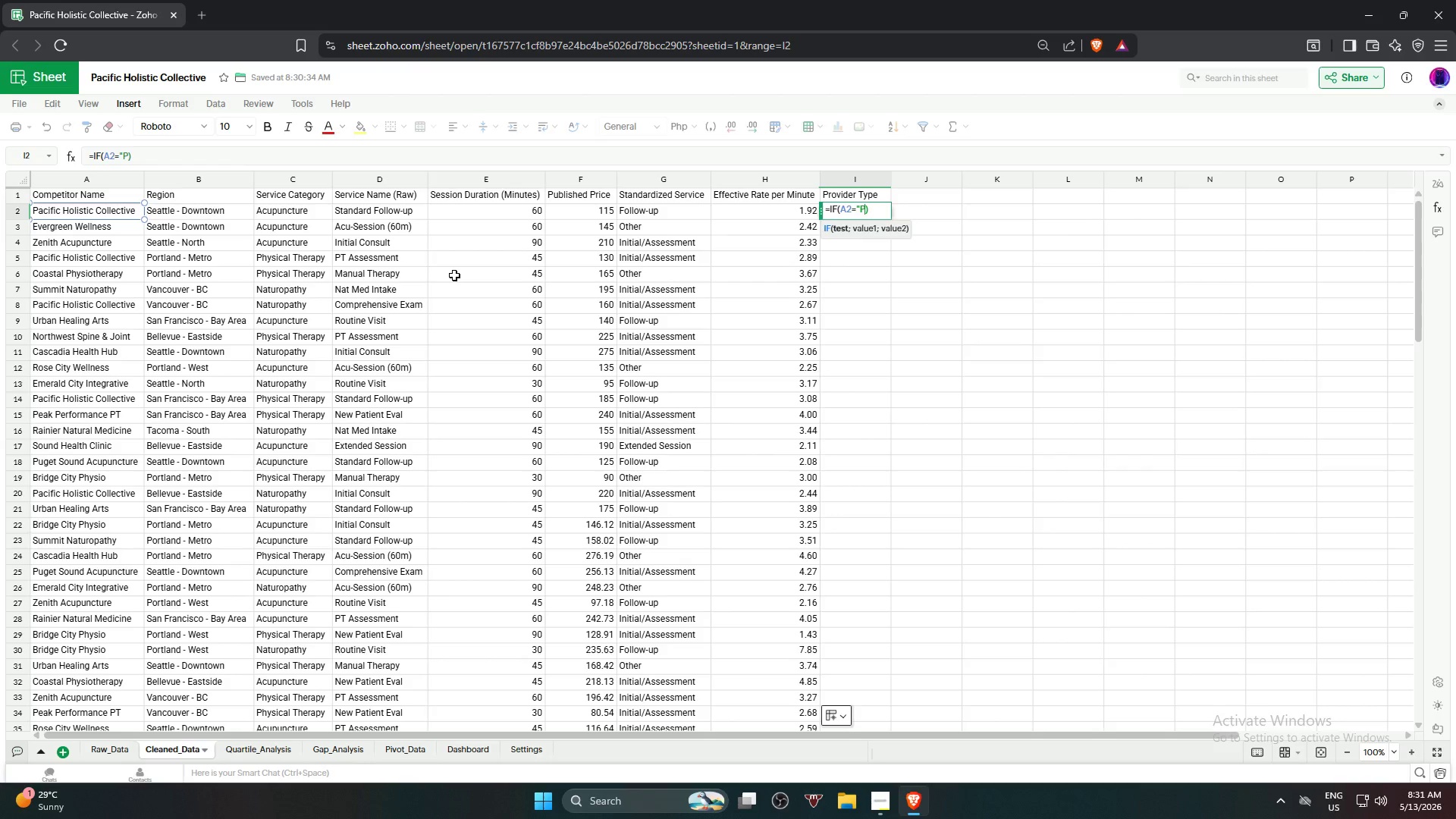 
key(A)
 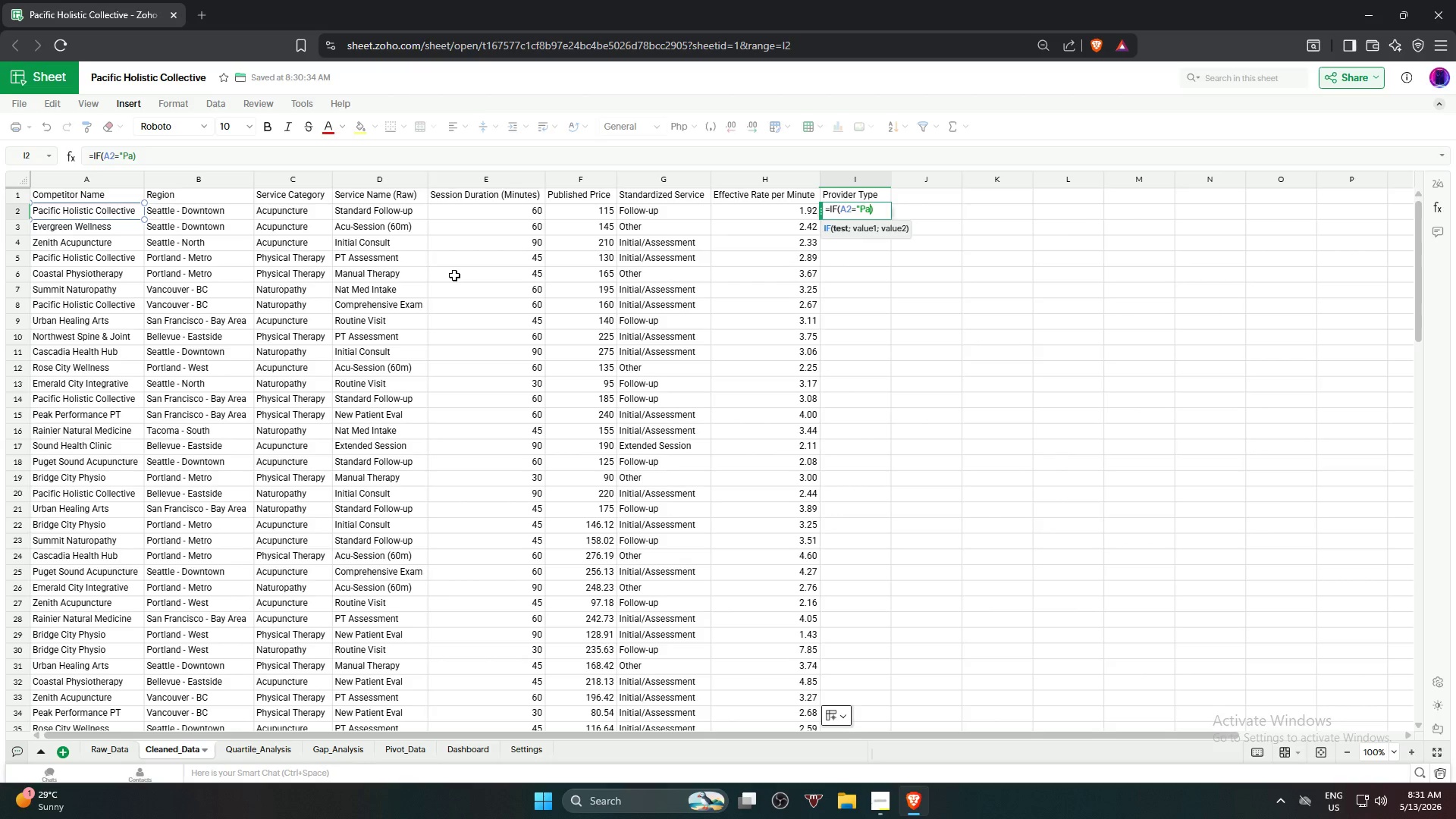 
type(cific Holistic)
 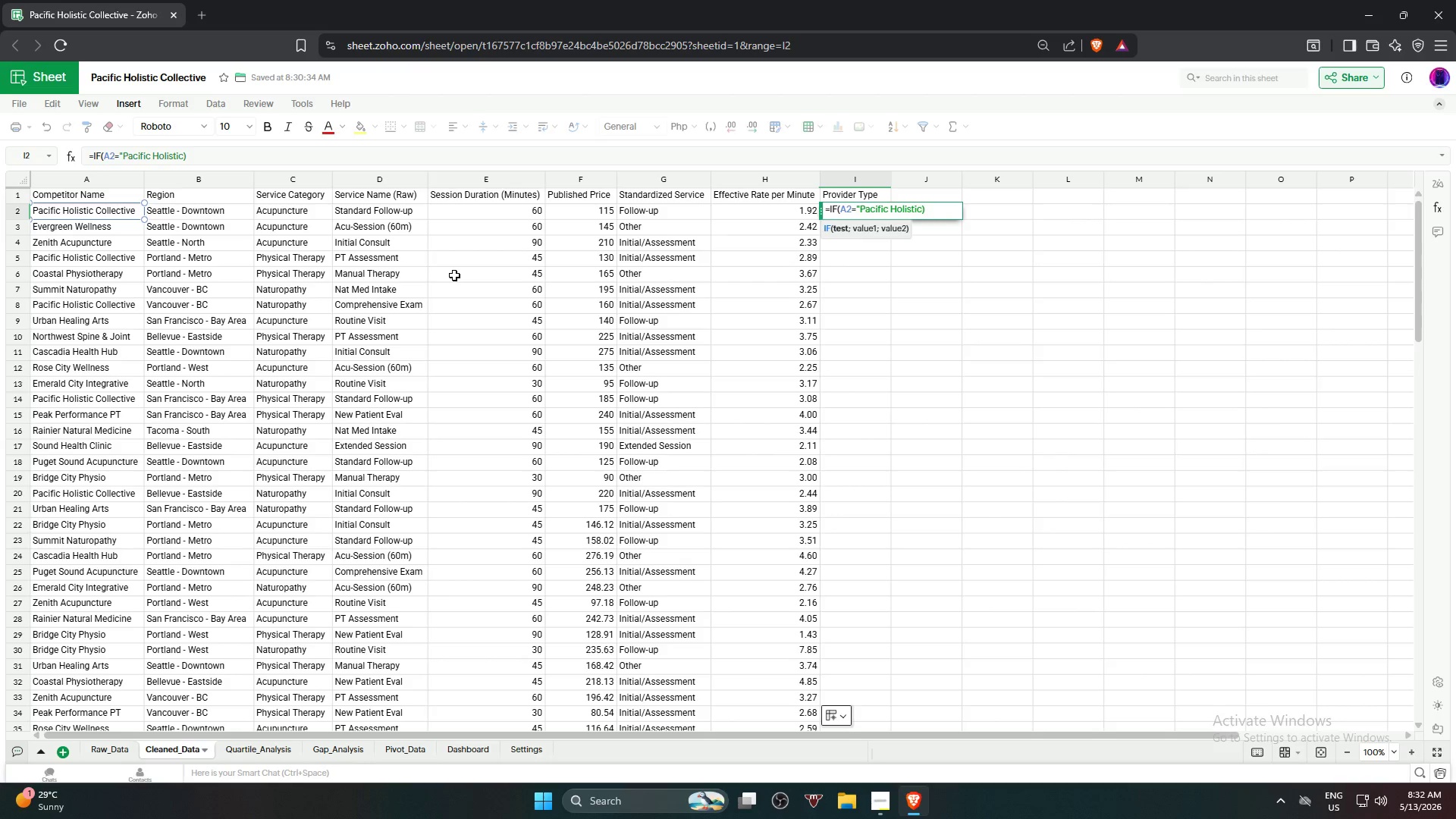 
wait(12.11)
 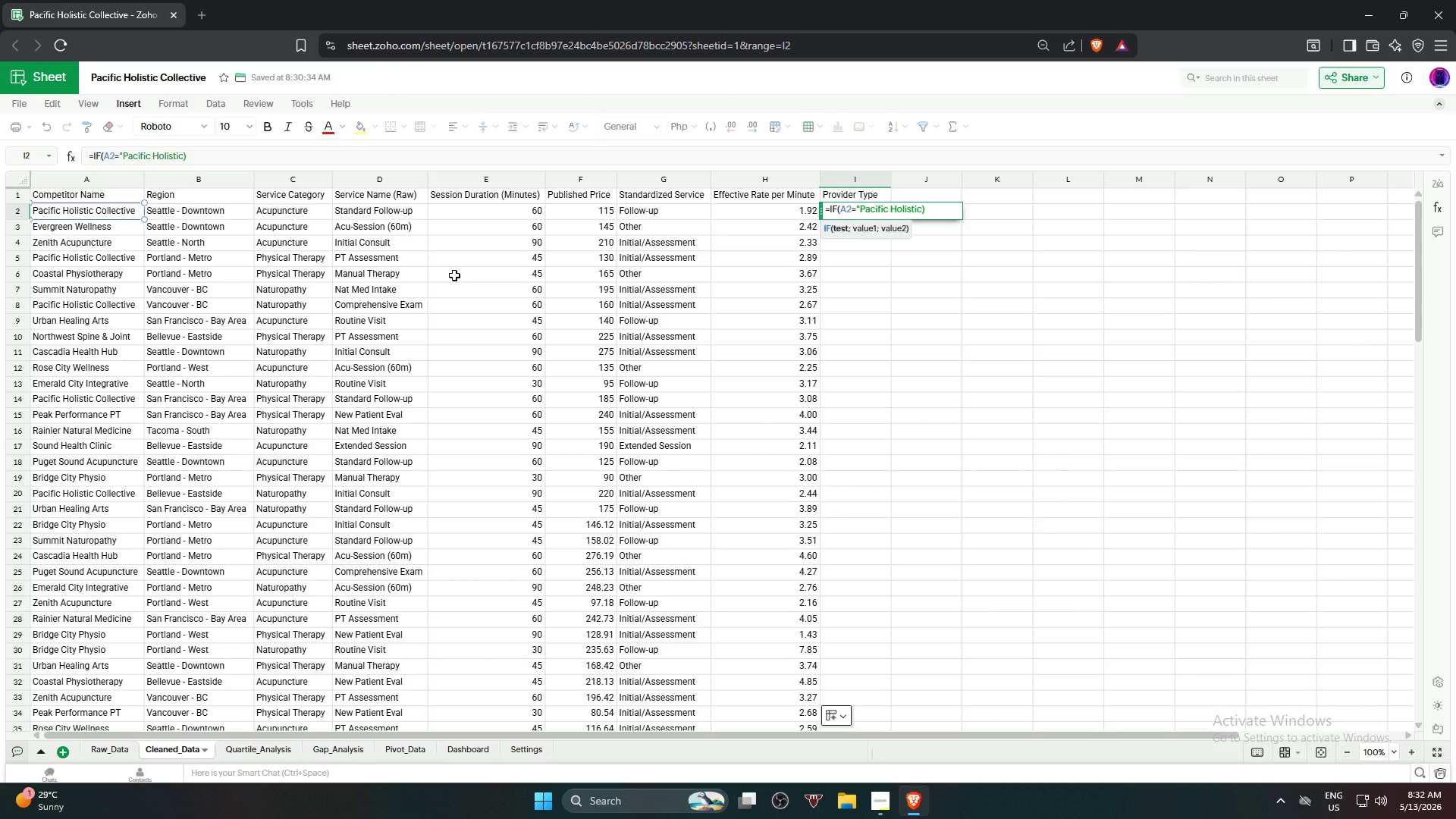 
type( Collective",")
 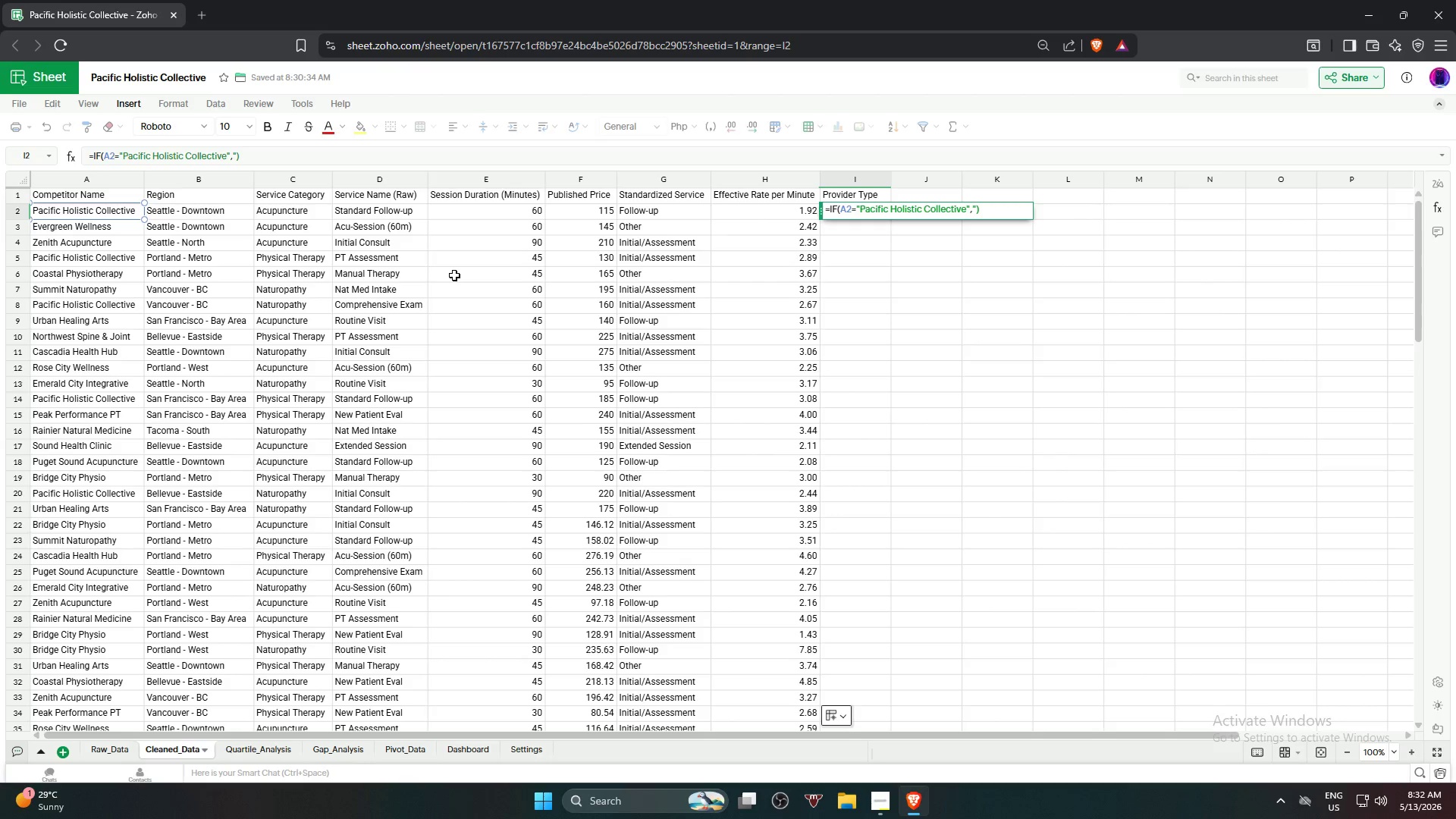 
wait(7.95)
 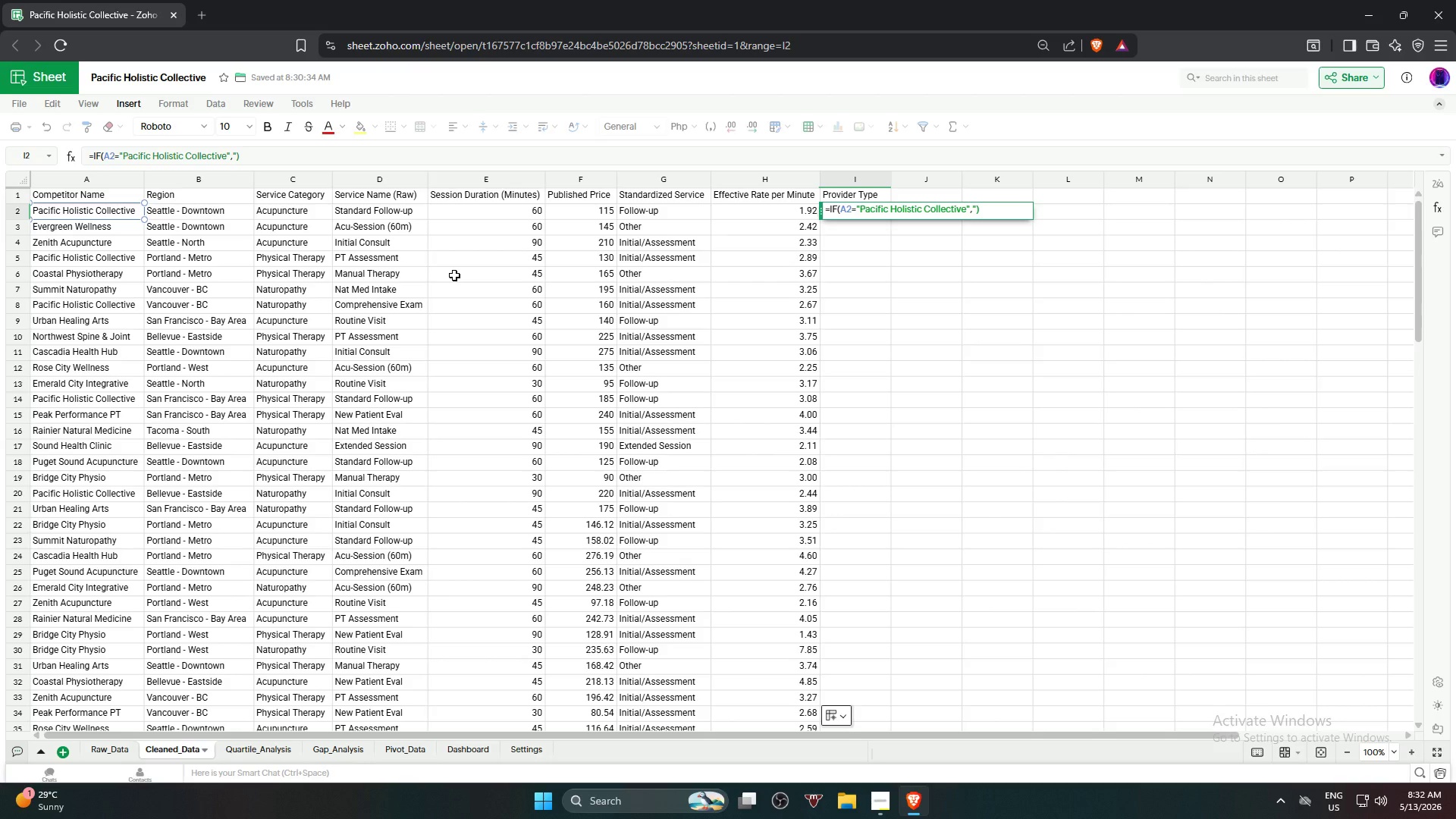 
type(Internal","Competitor)
 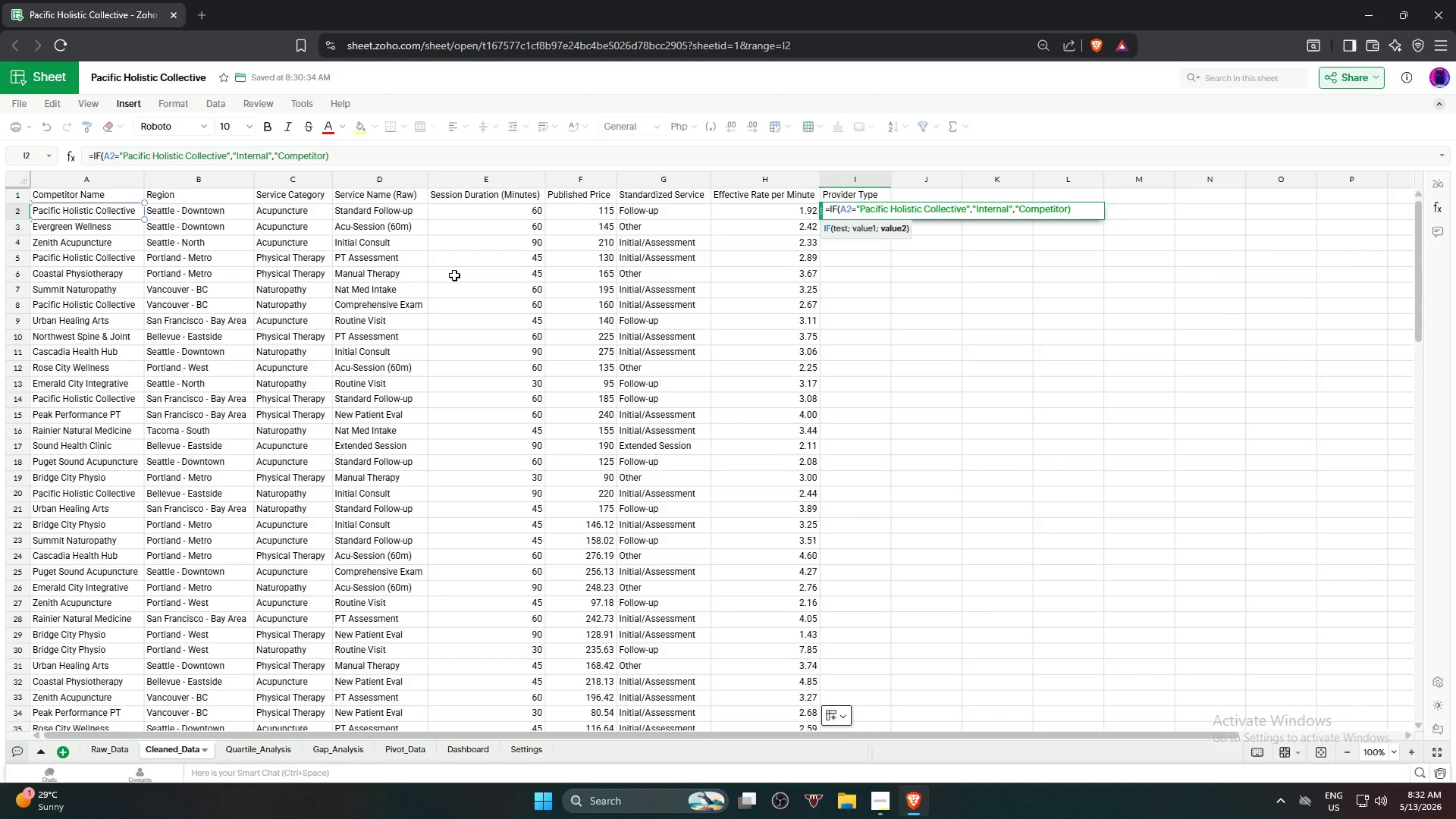 
key(Shift+Quote)
 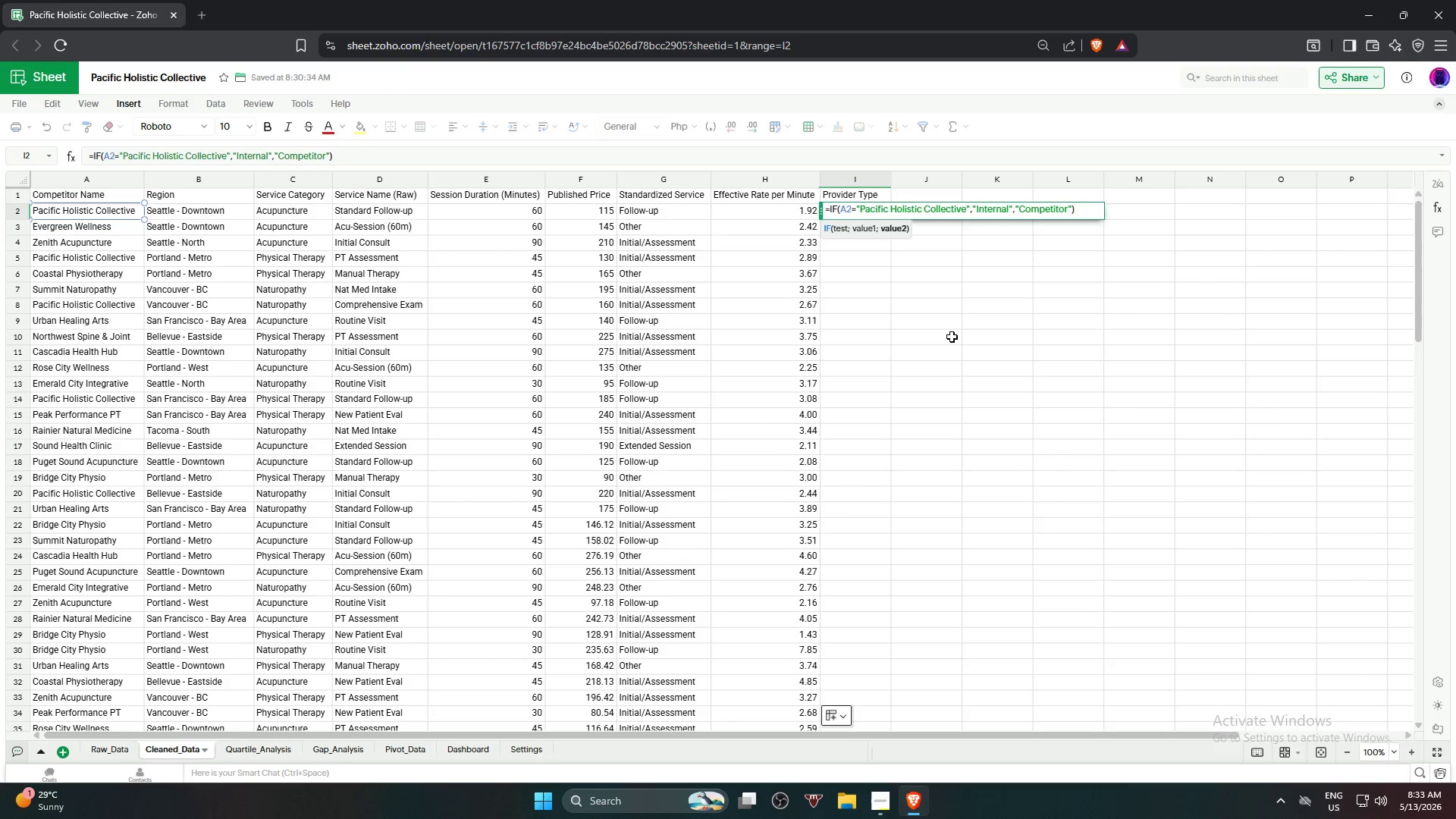 
wait(39.91)
 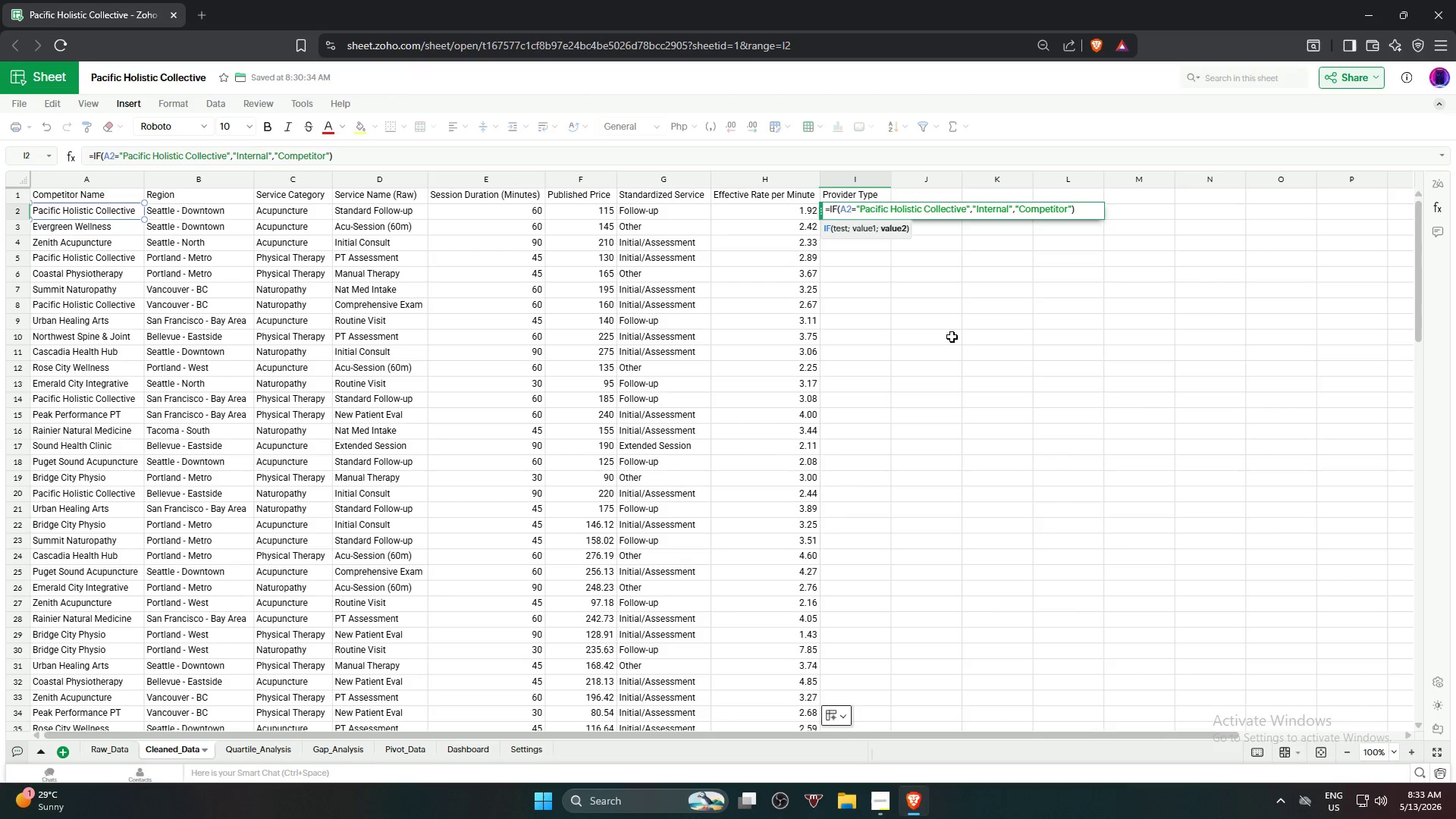 
key(NumpadEnter)
 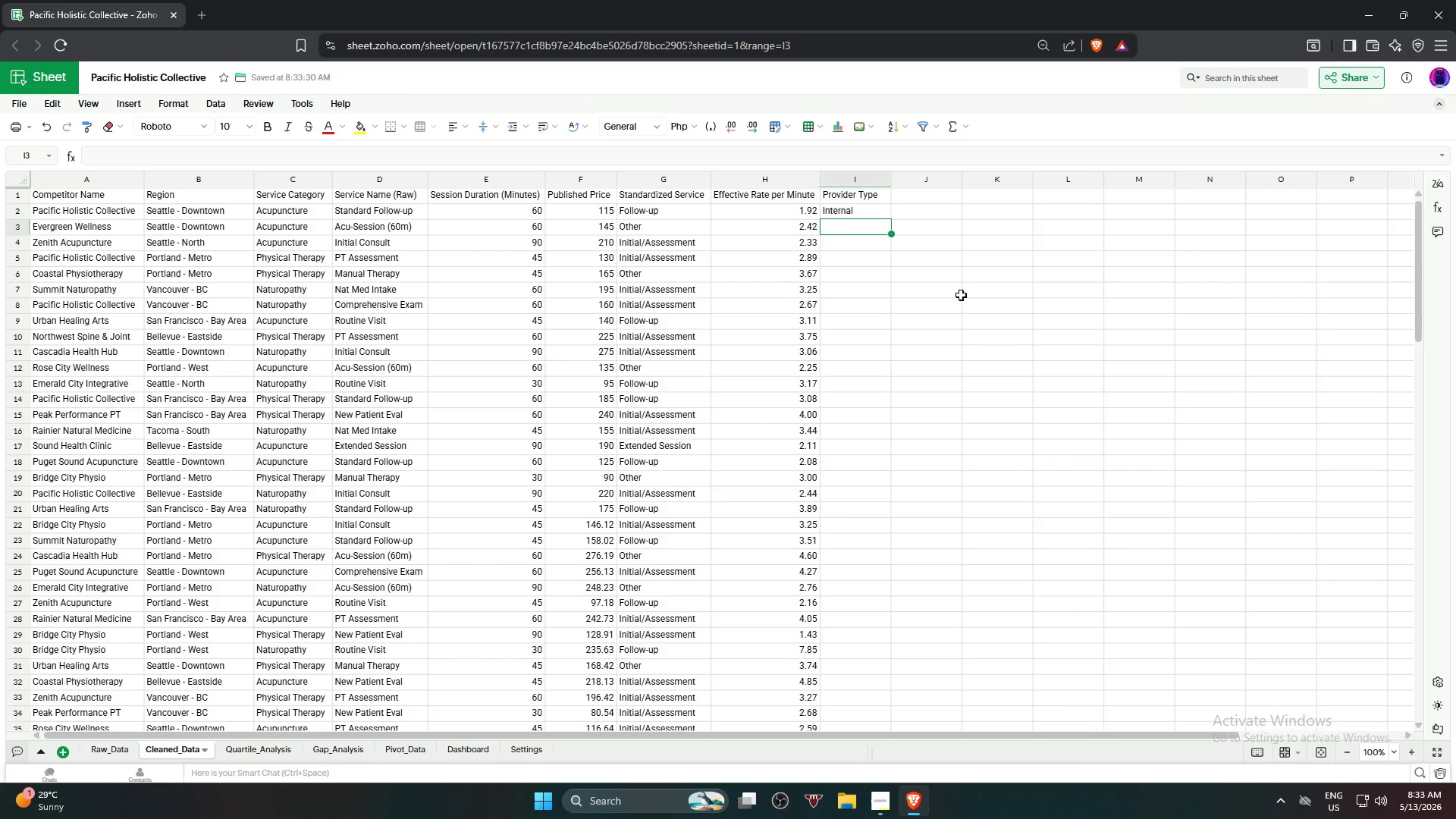 
wait(6.66)
 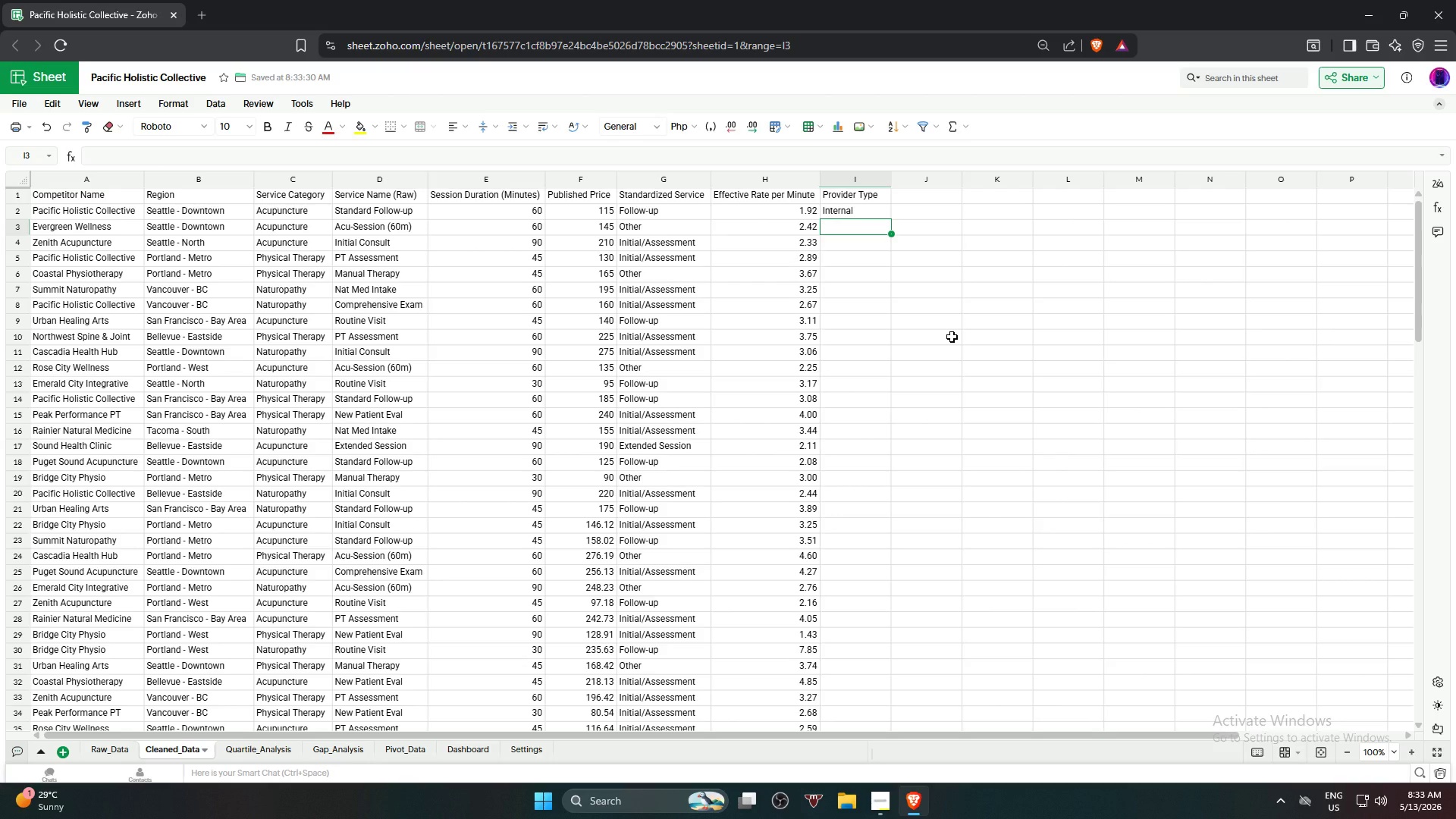 
left_click([867, 209])
 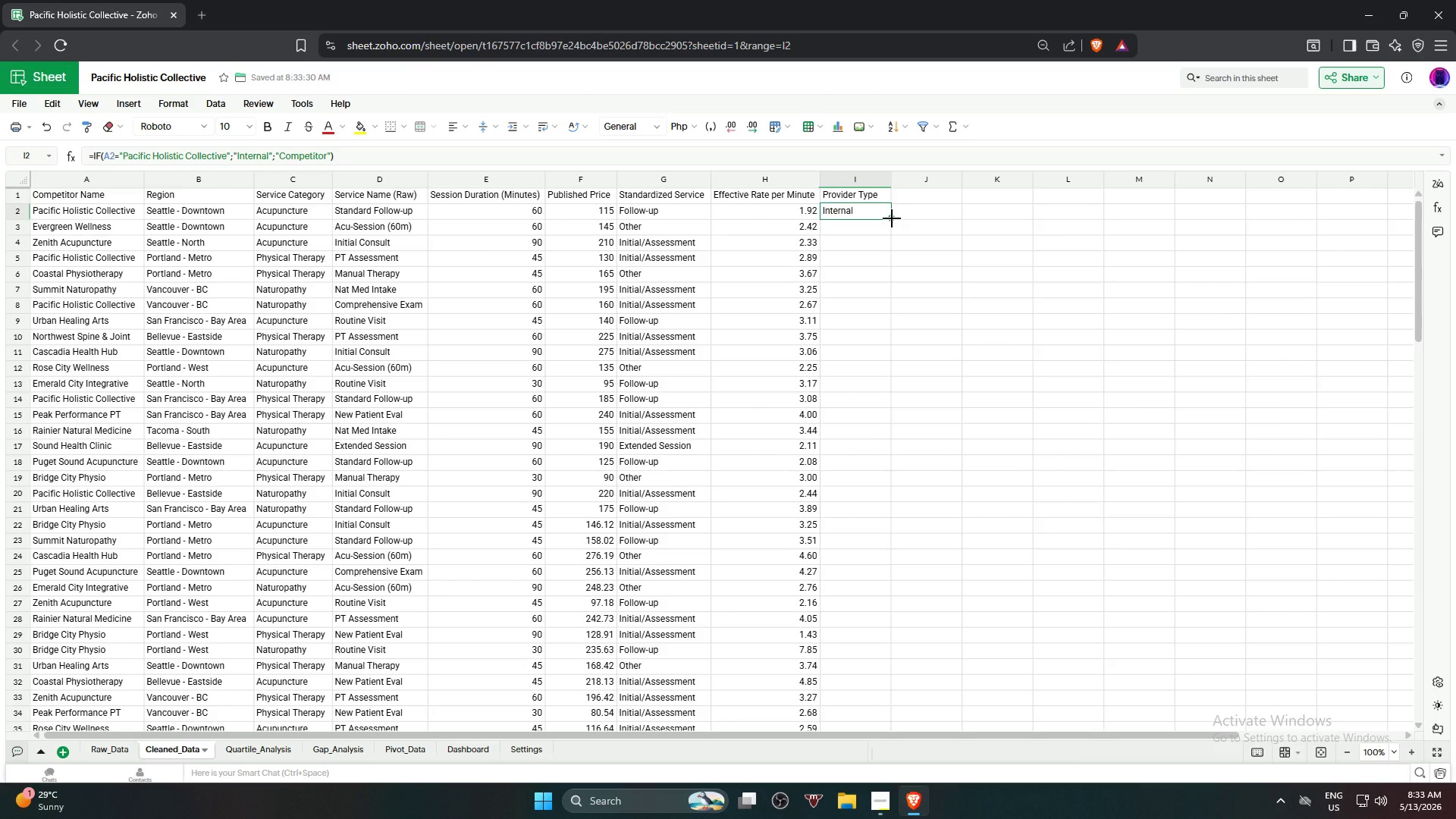 
left_click_drag(start_coordinate=[892, 218], to_coordinate=[870, 510])
 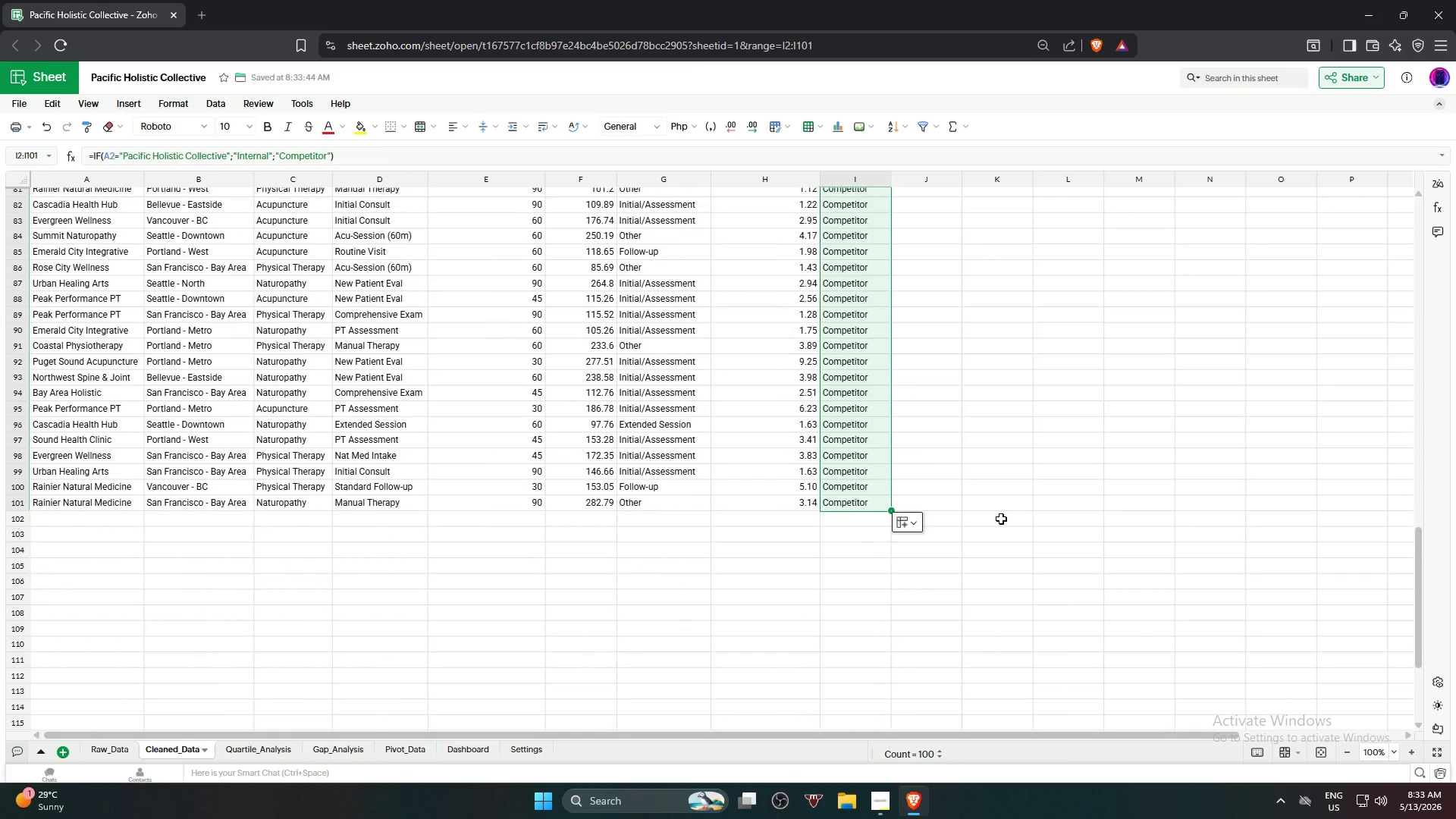 
scroll: coordinate [1001, 518], scroll_direction: up, amount: 20.0
 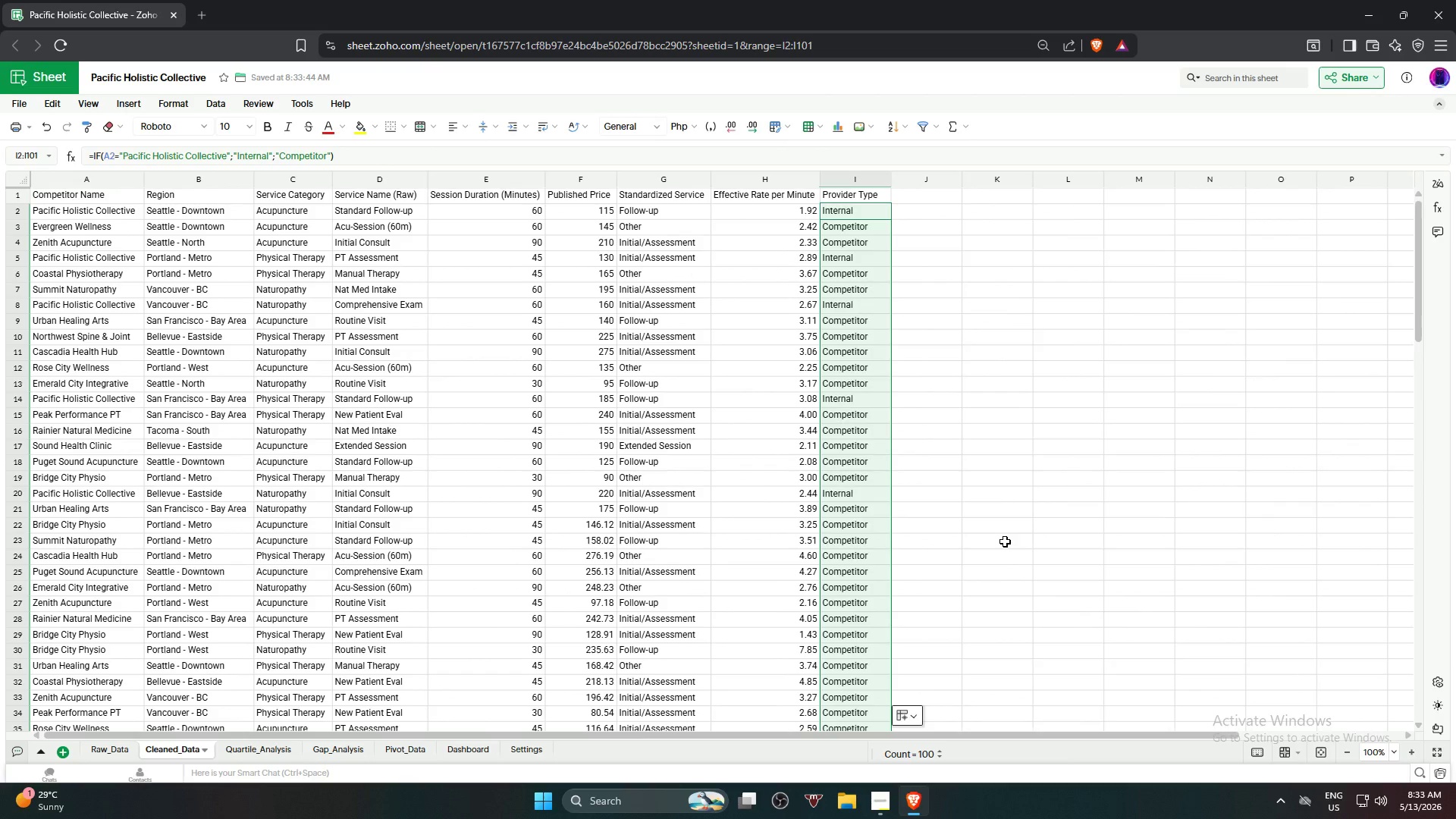 
wait(10.99)
 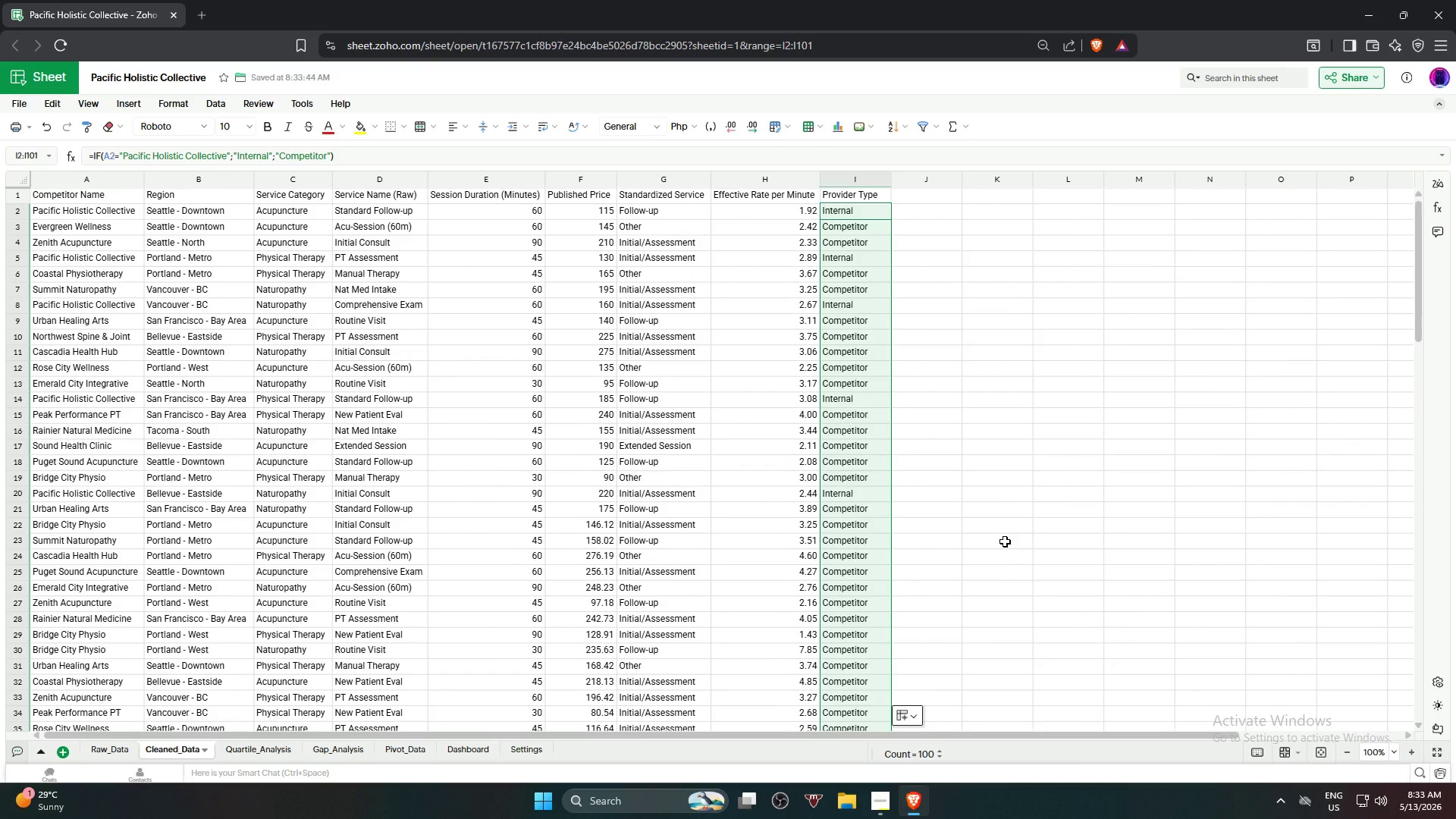 
left_click([1005, 541])
 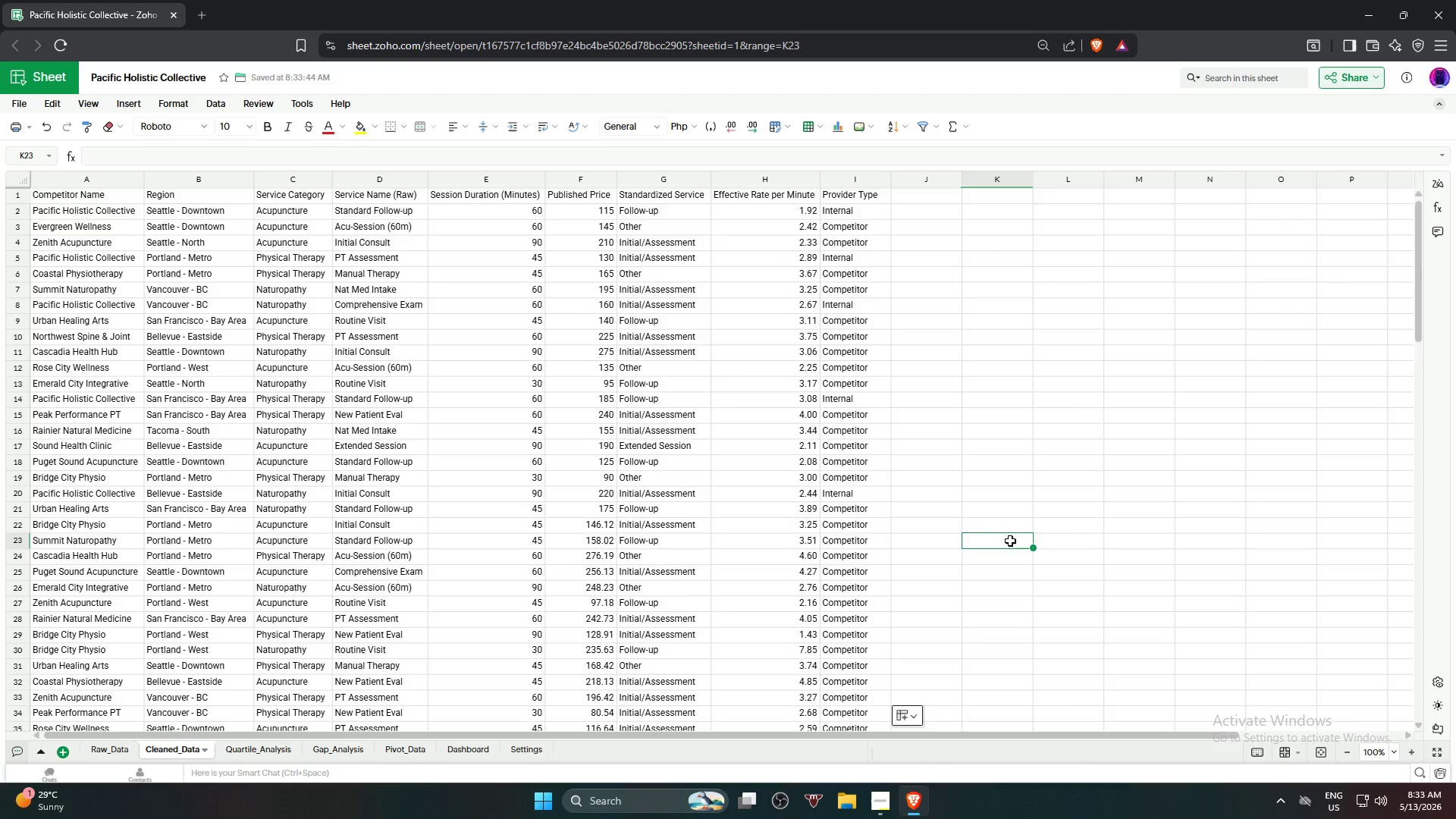 
scroll: coordinate [1010, 541], scroll_direction: up, amount: 1.0
 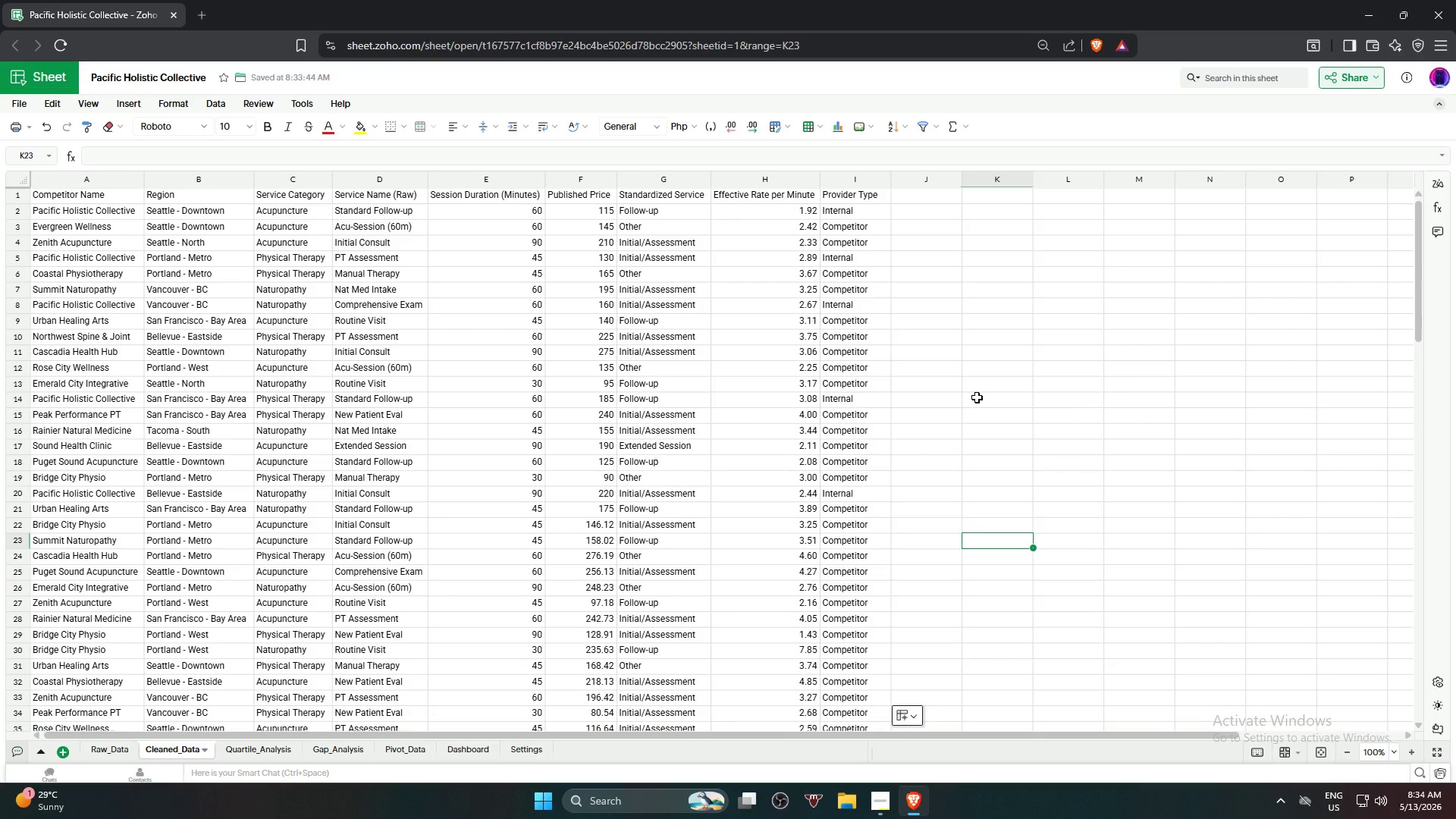 
wait(23.23)
 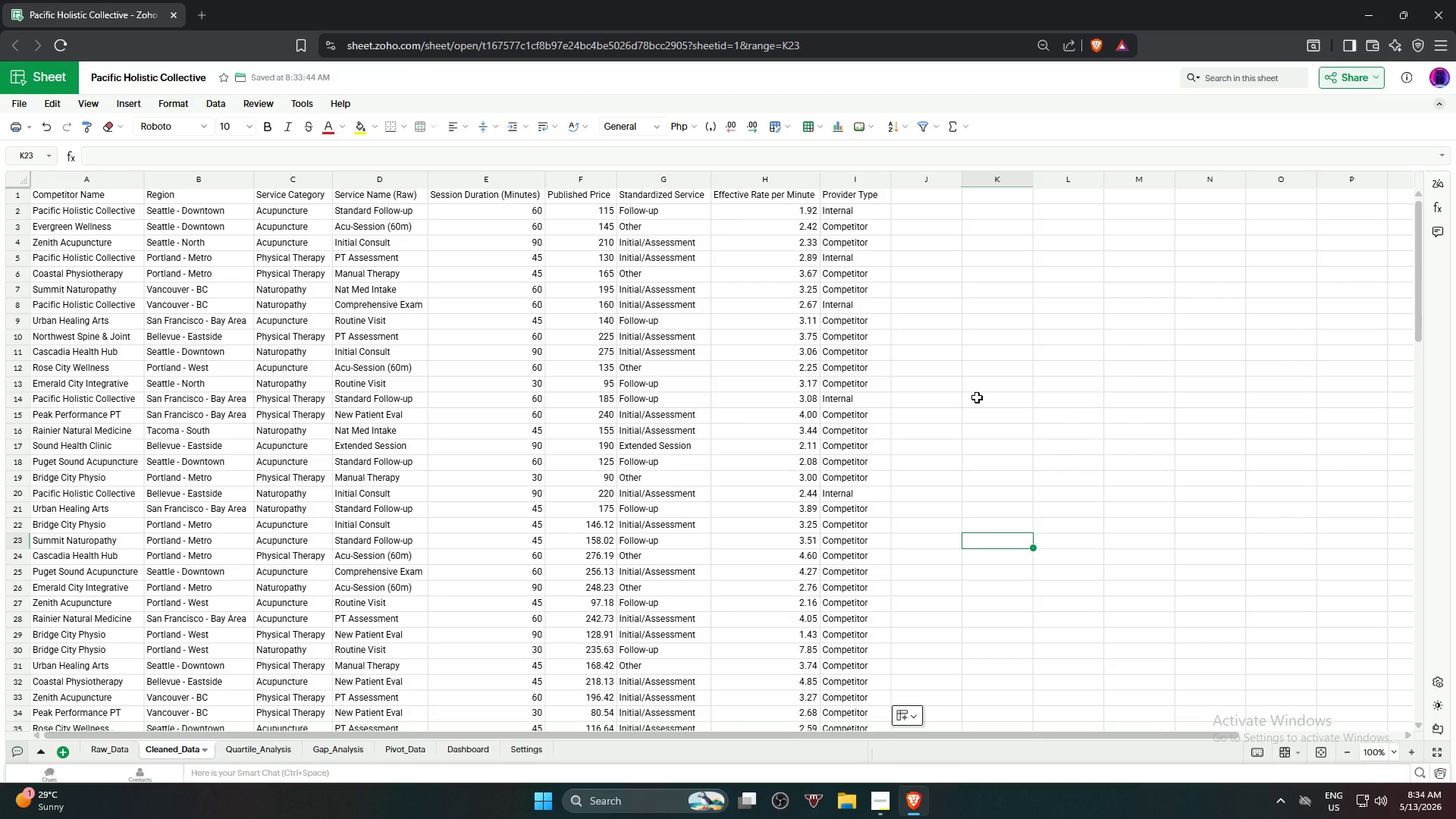 
left_click([971, 334])
 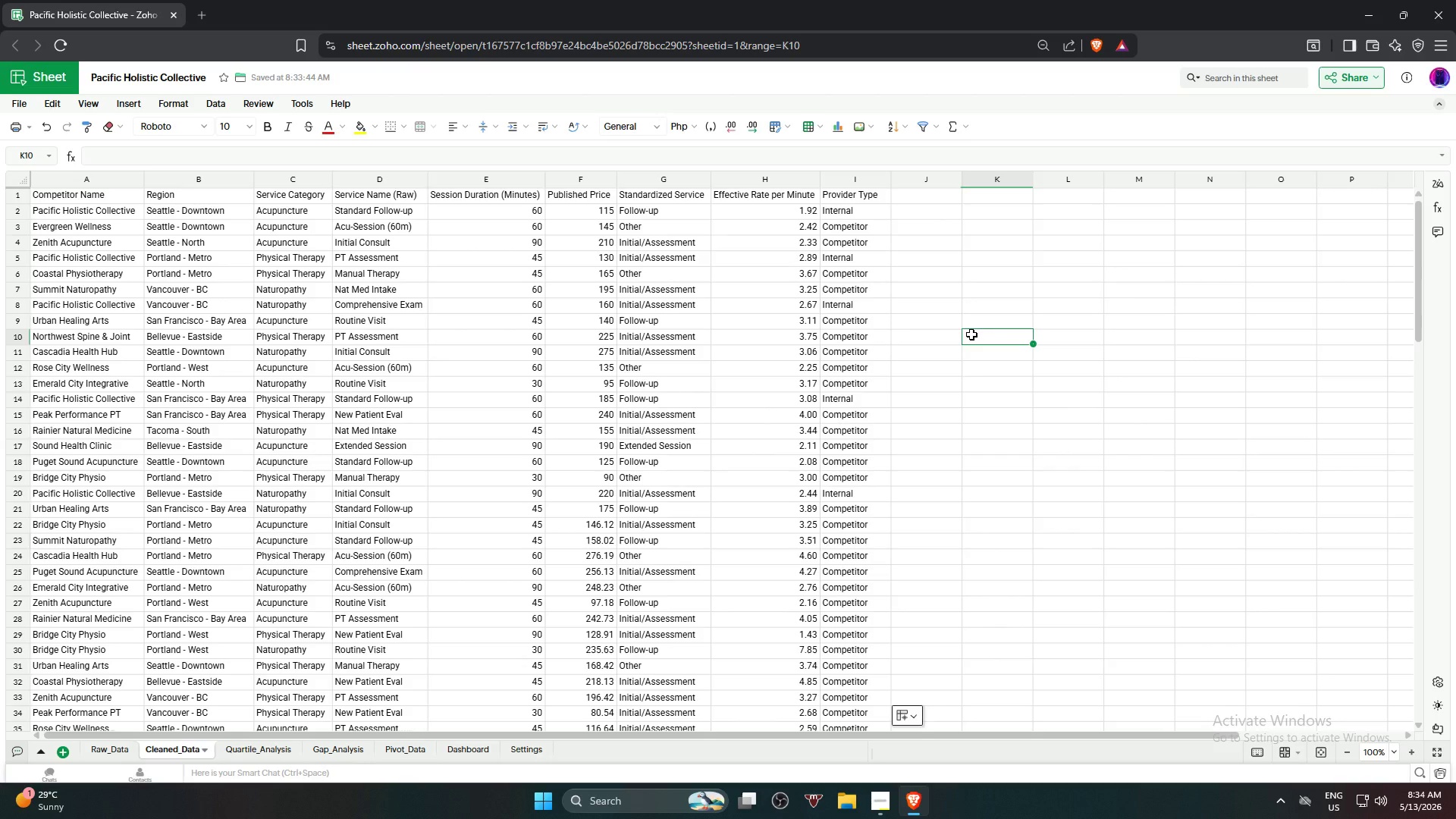 
wait(23.56)
 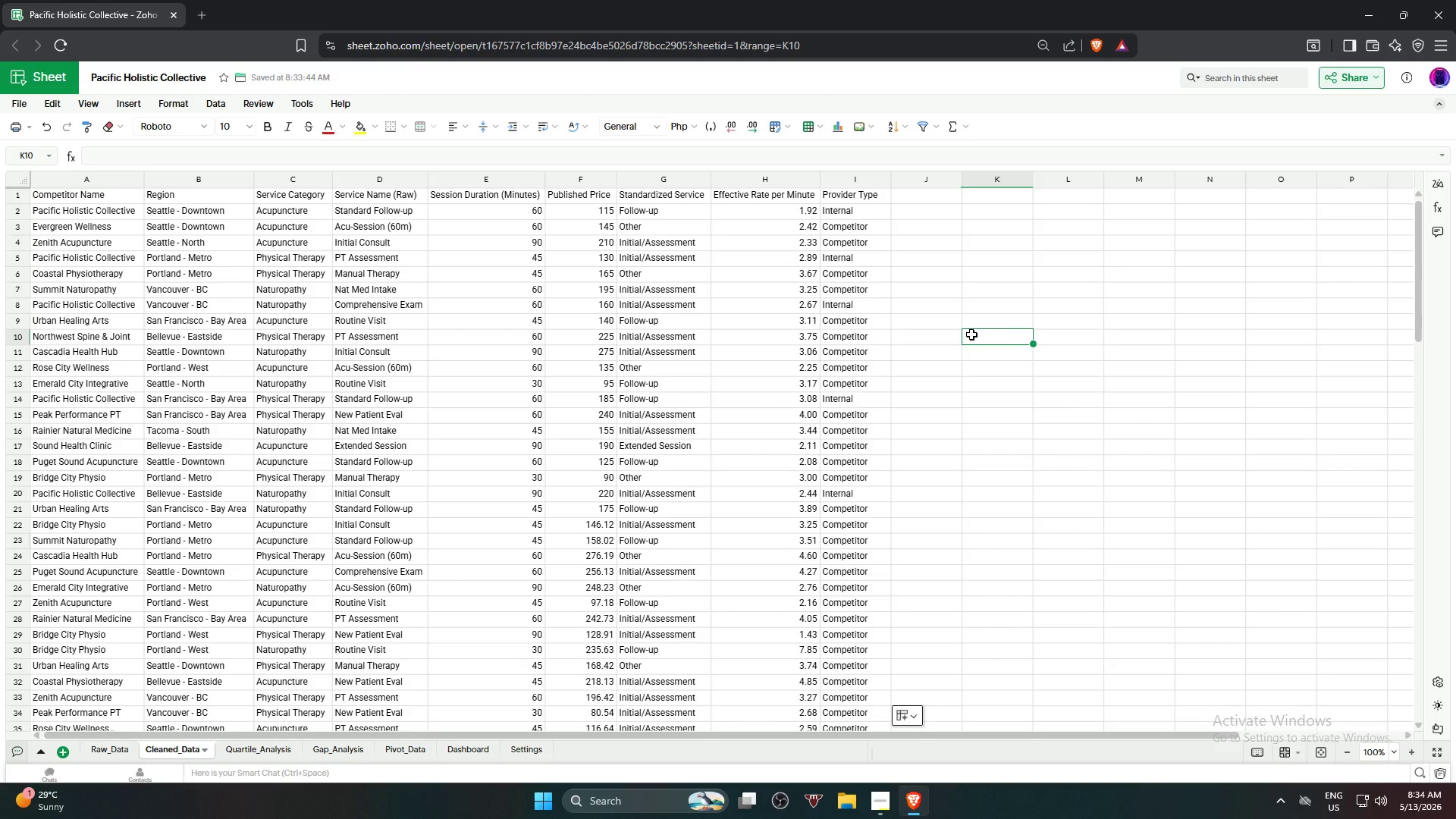 
left_click([859, 220])
 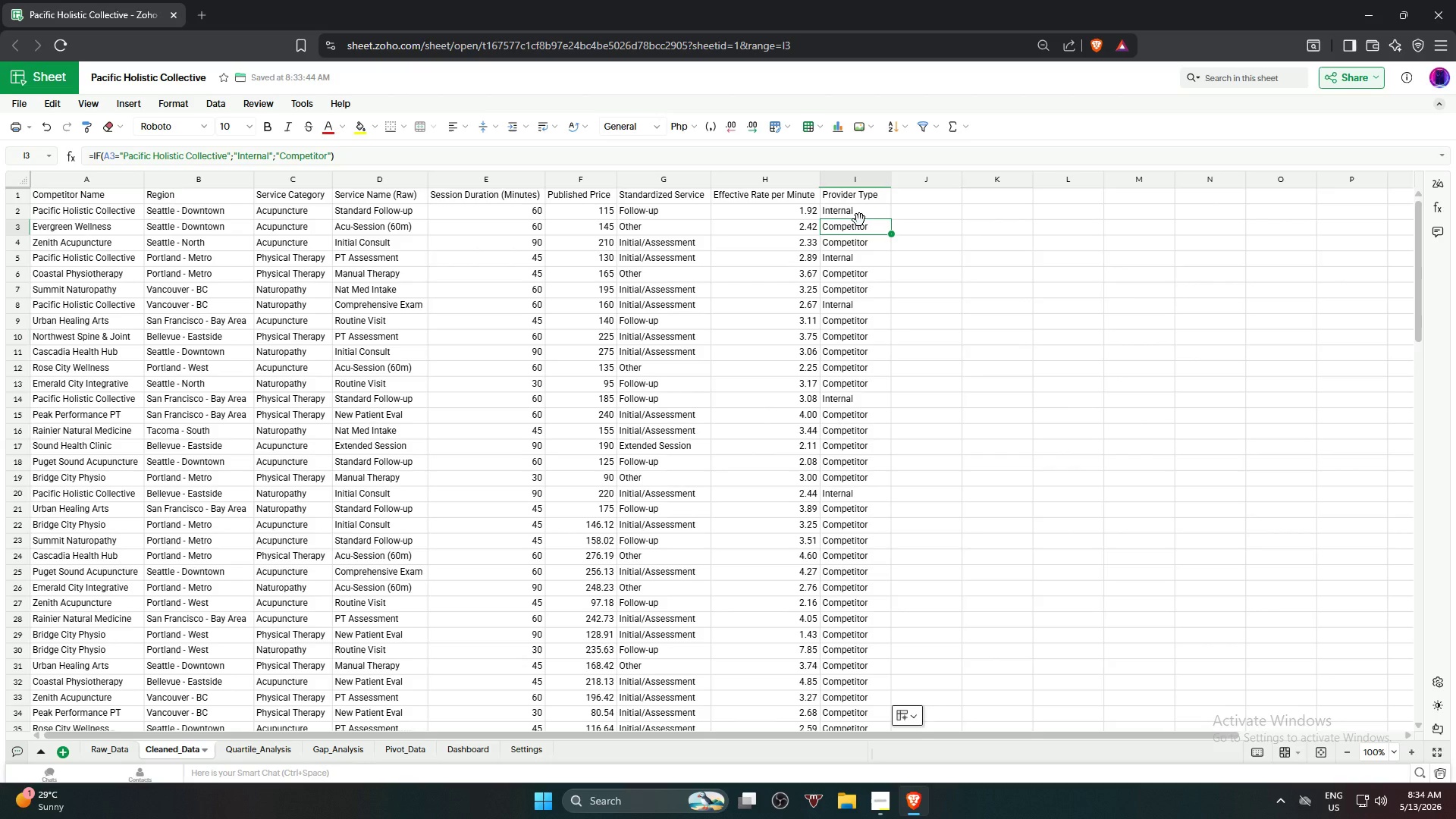 
wait(9.38)
 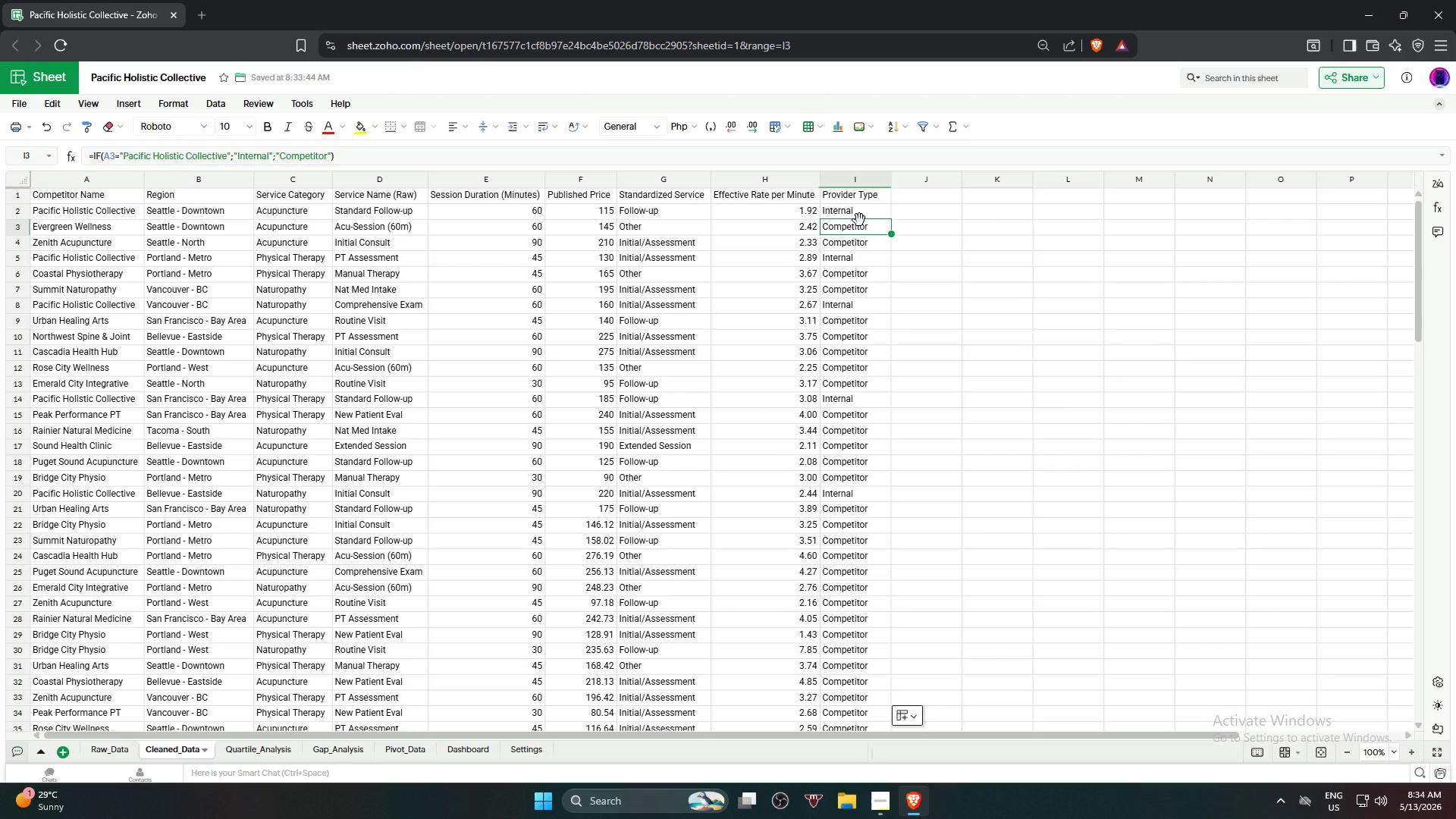 
key(ArrowDown)
 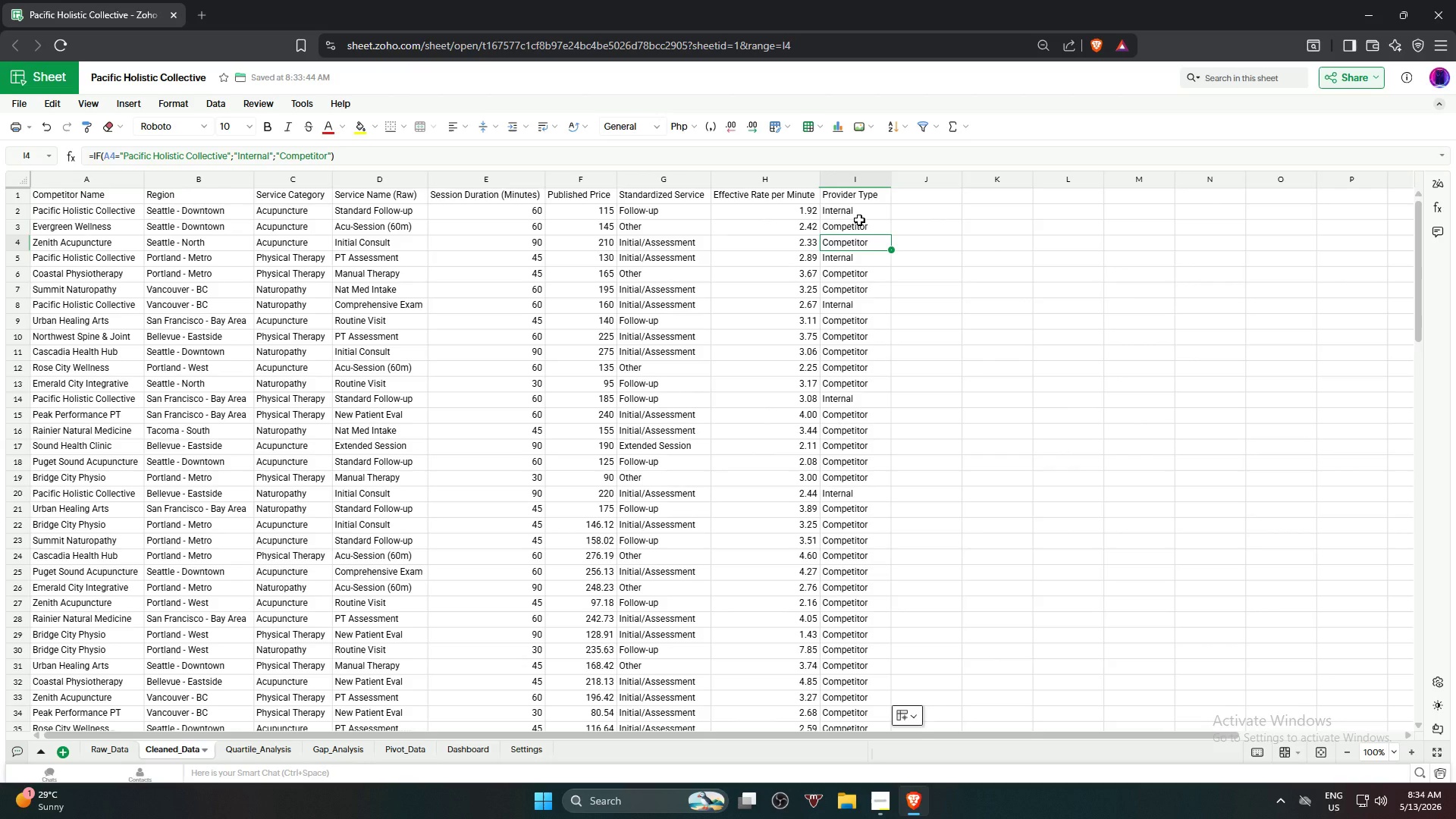 
key(ArrowDown)
 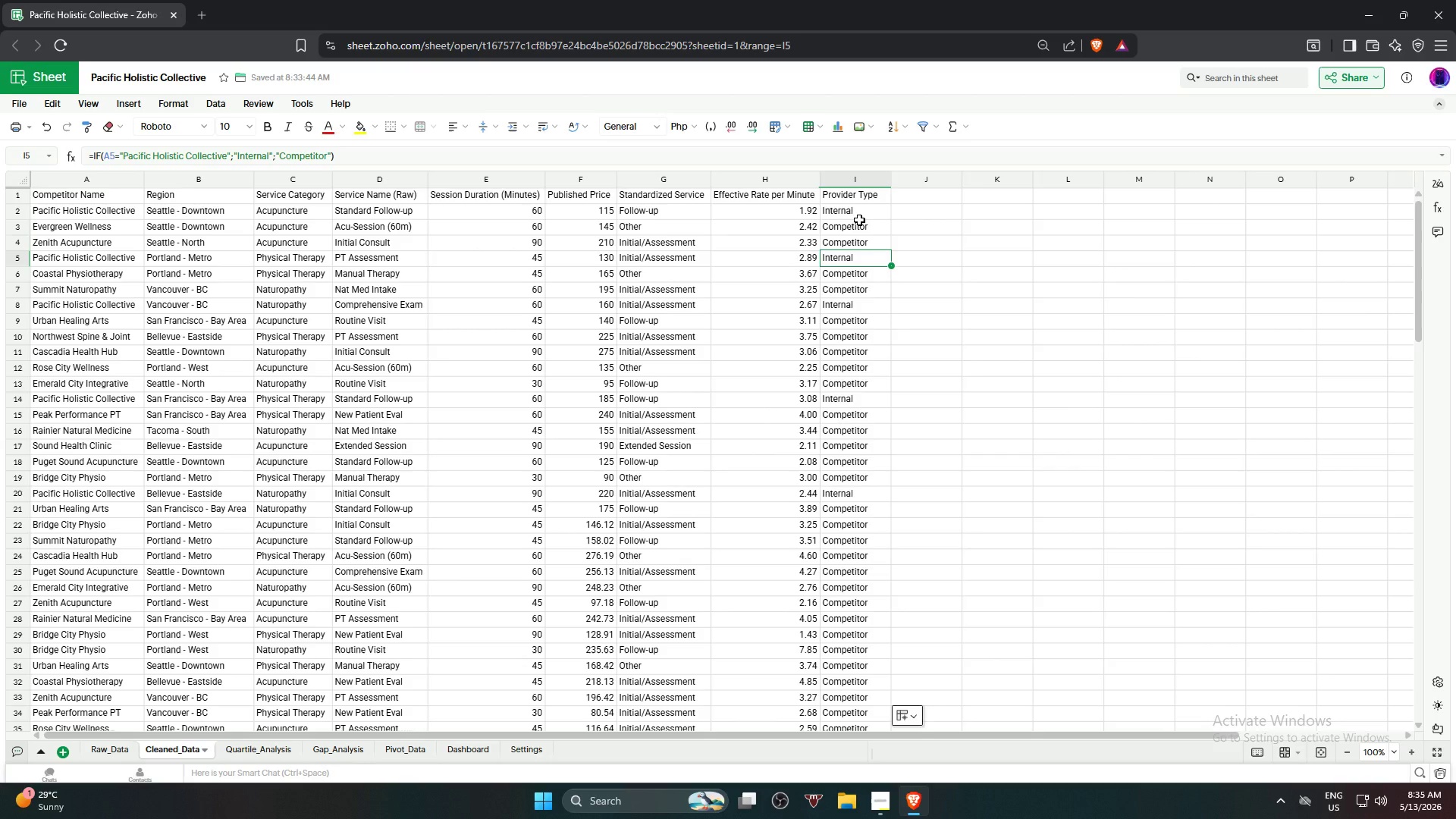 
wait(5.7)
 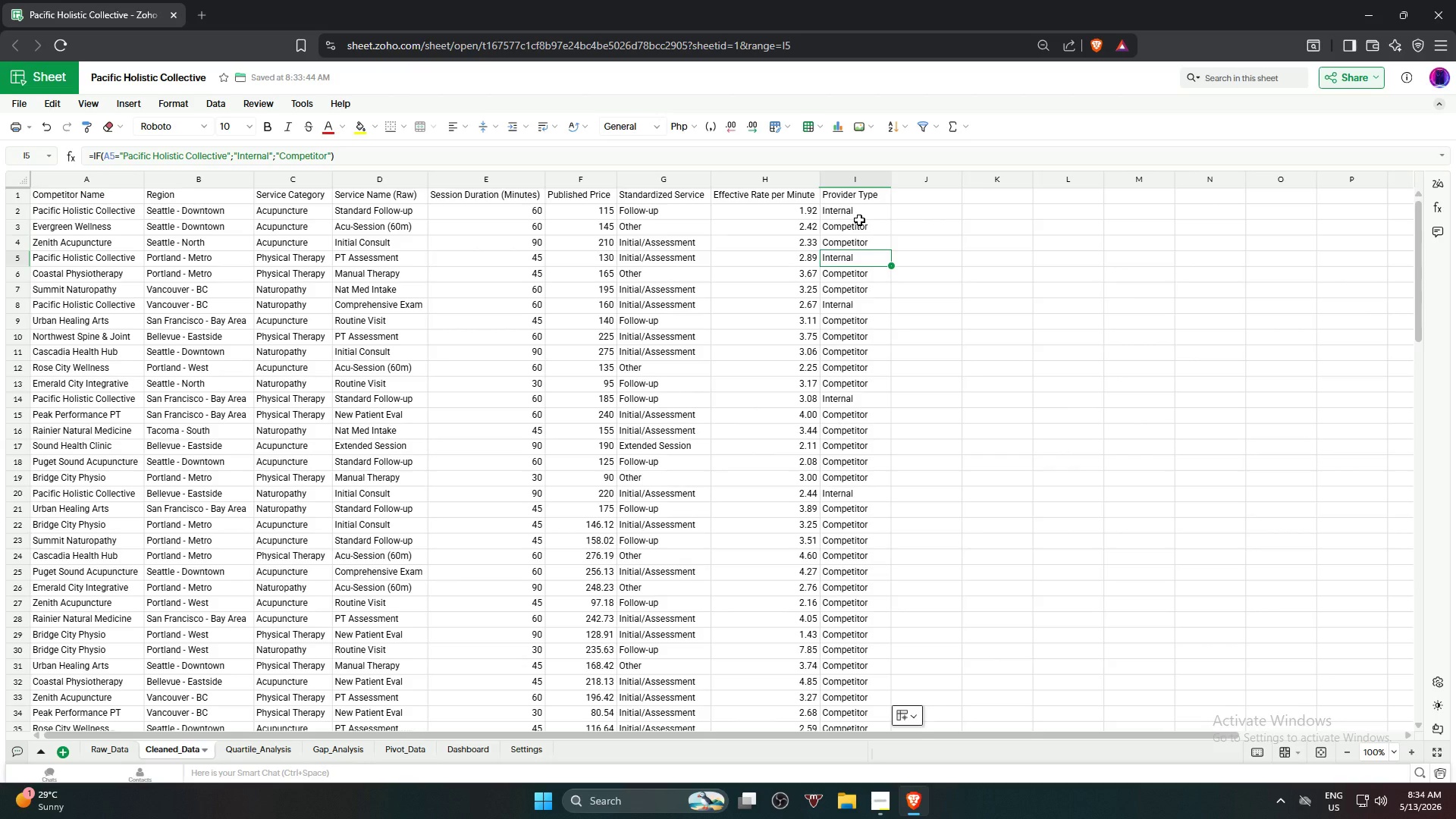 
key(ArrowDown)
 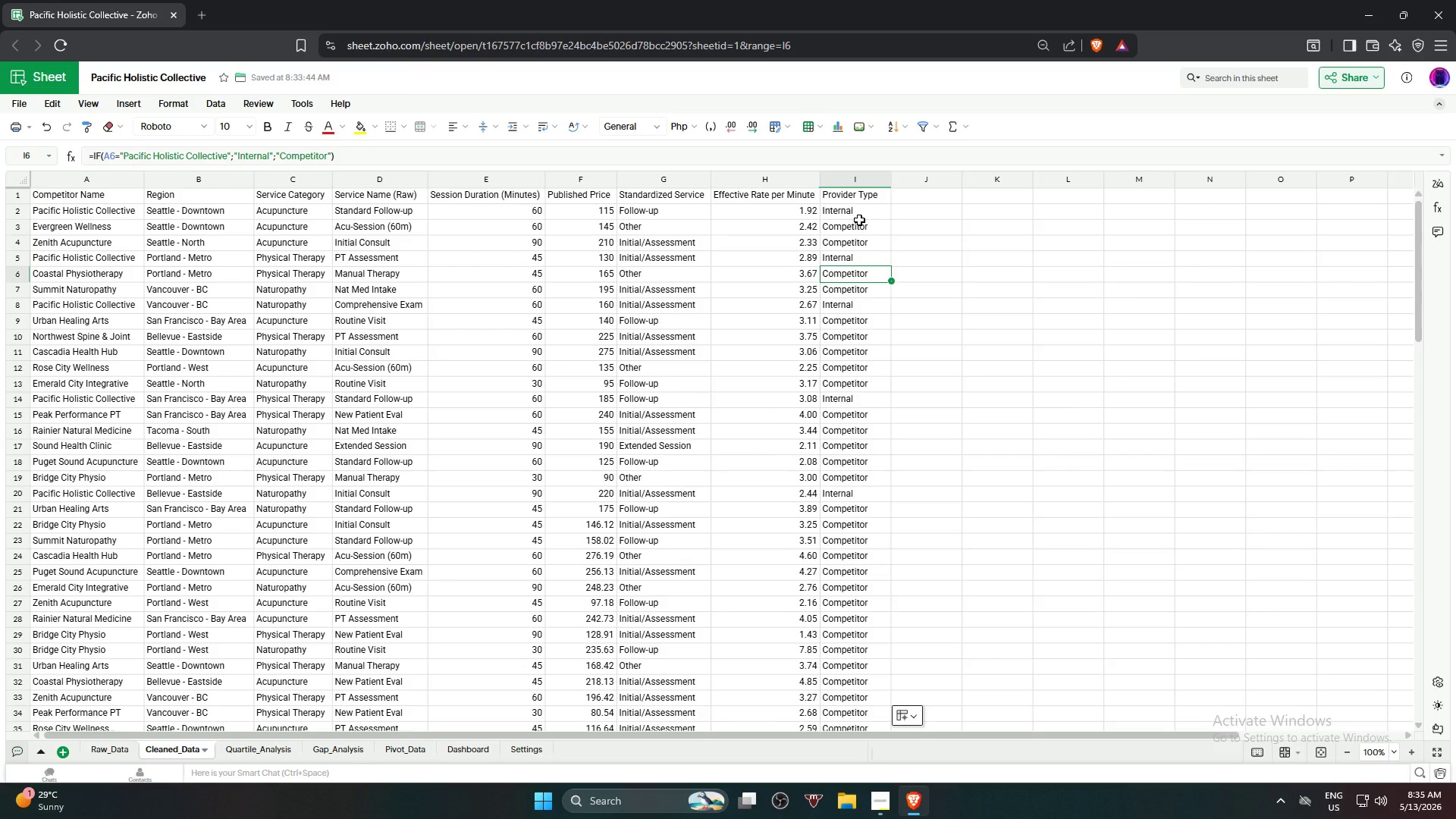 
wait(5.53)
 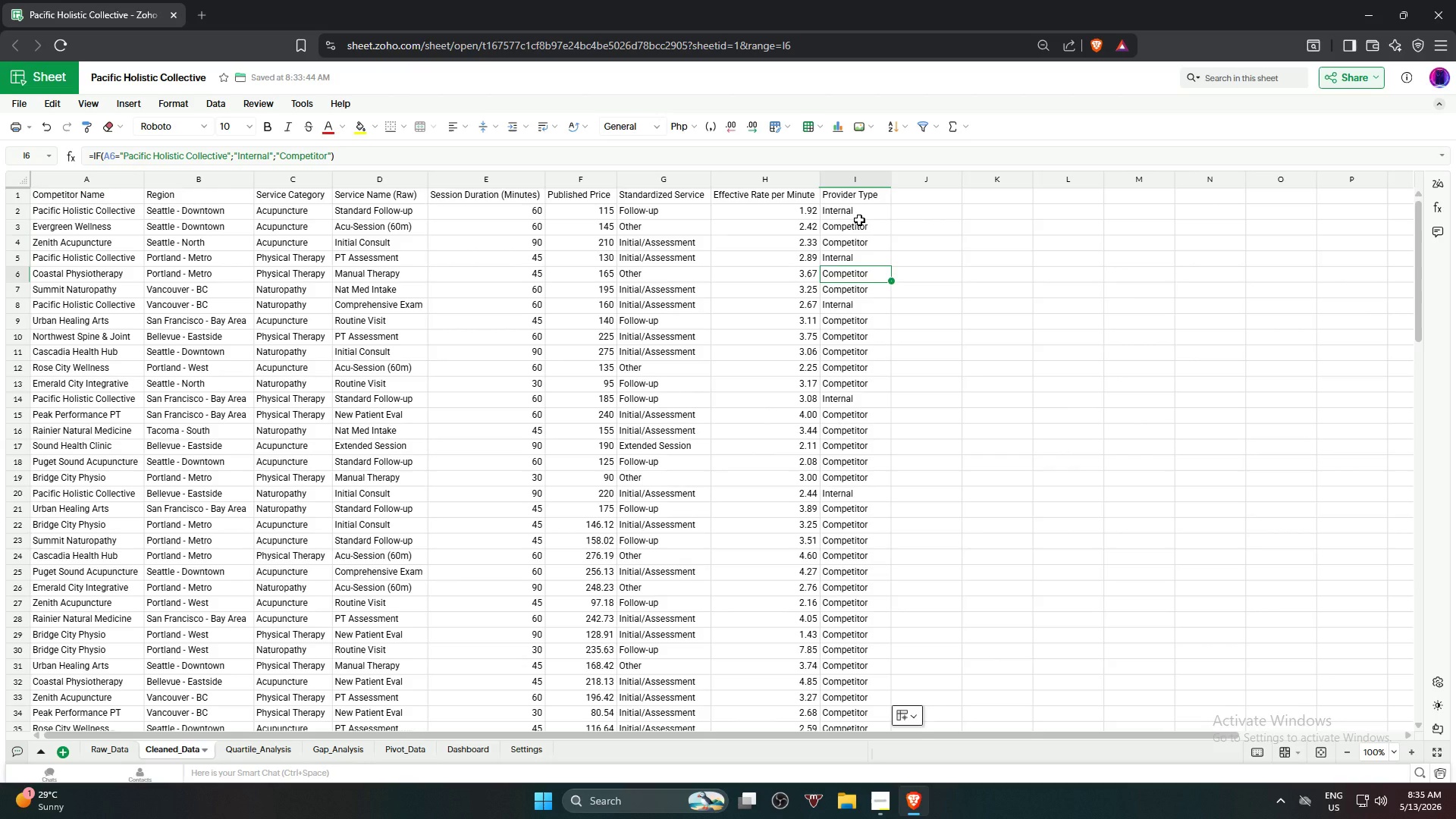 
key(ArrowUp)
 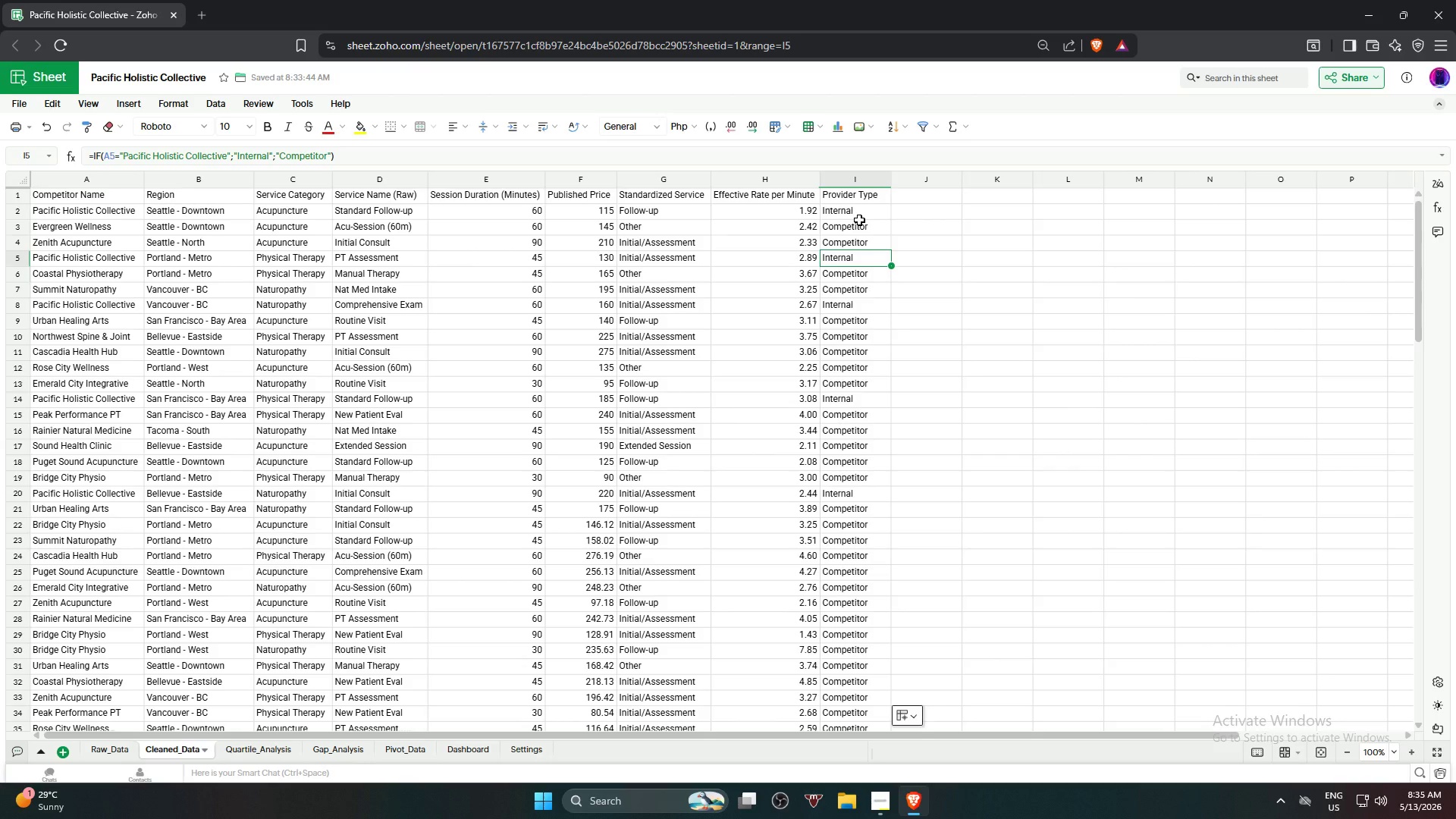 
key(ArrowDown)
 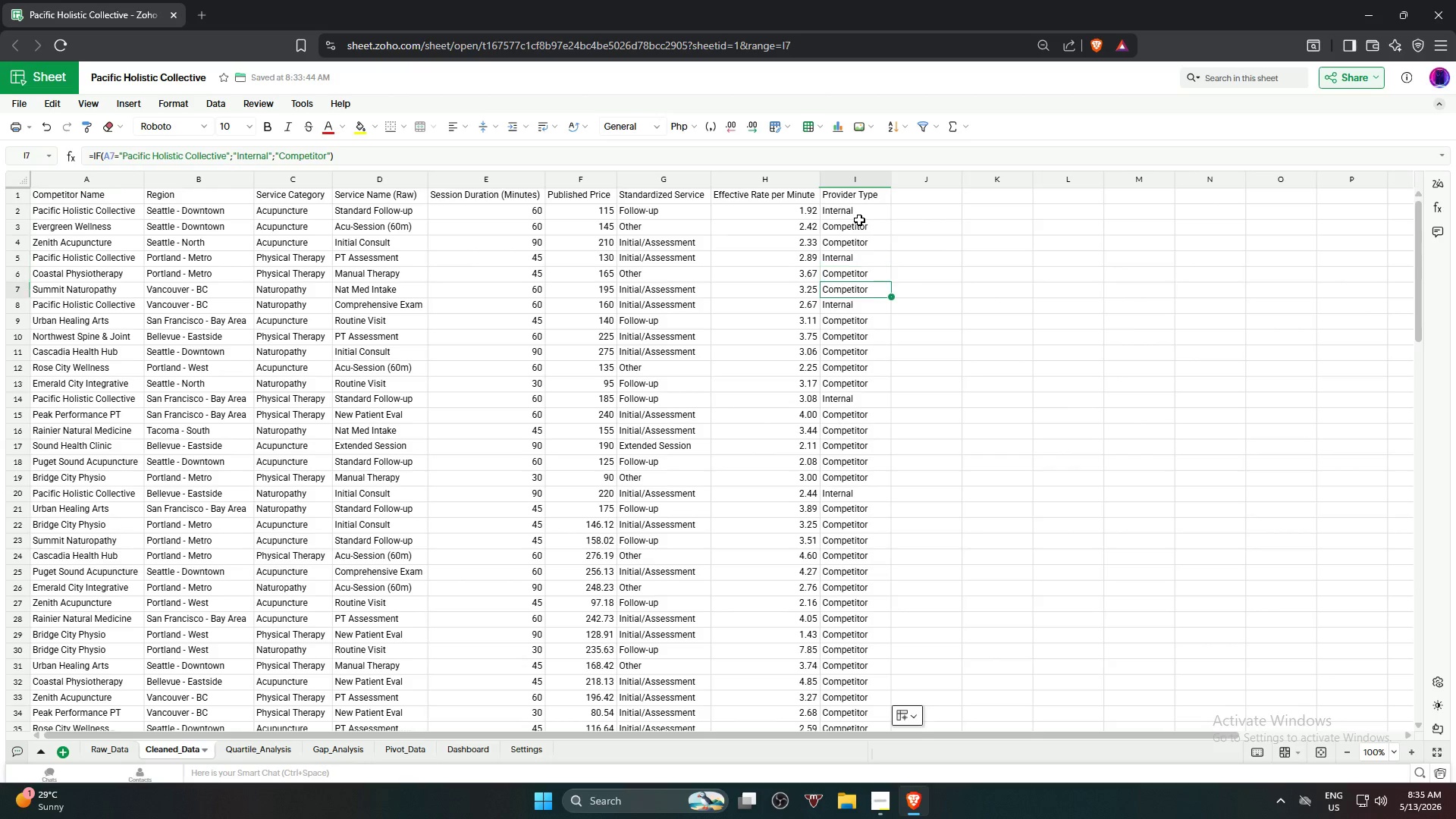 
hold_key(key=ArrowDown, duration=1.08)
 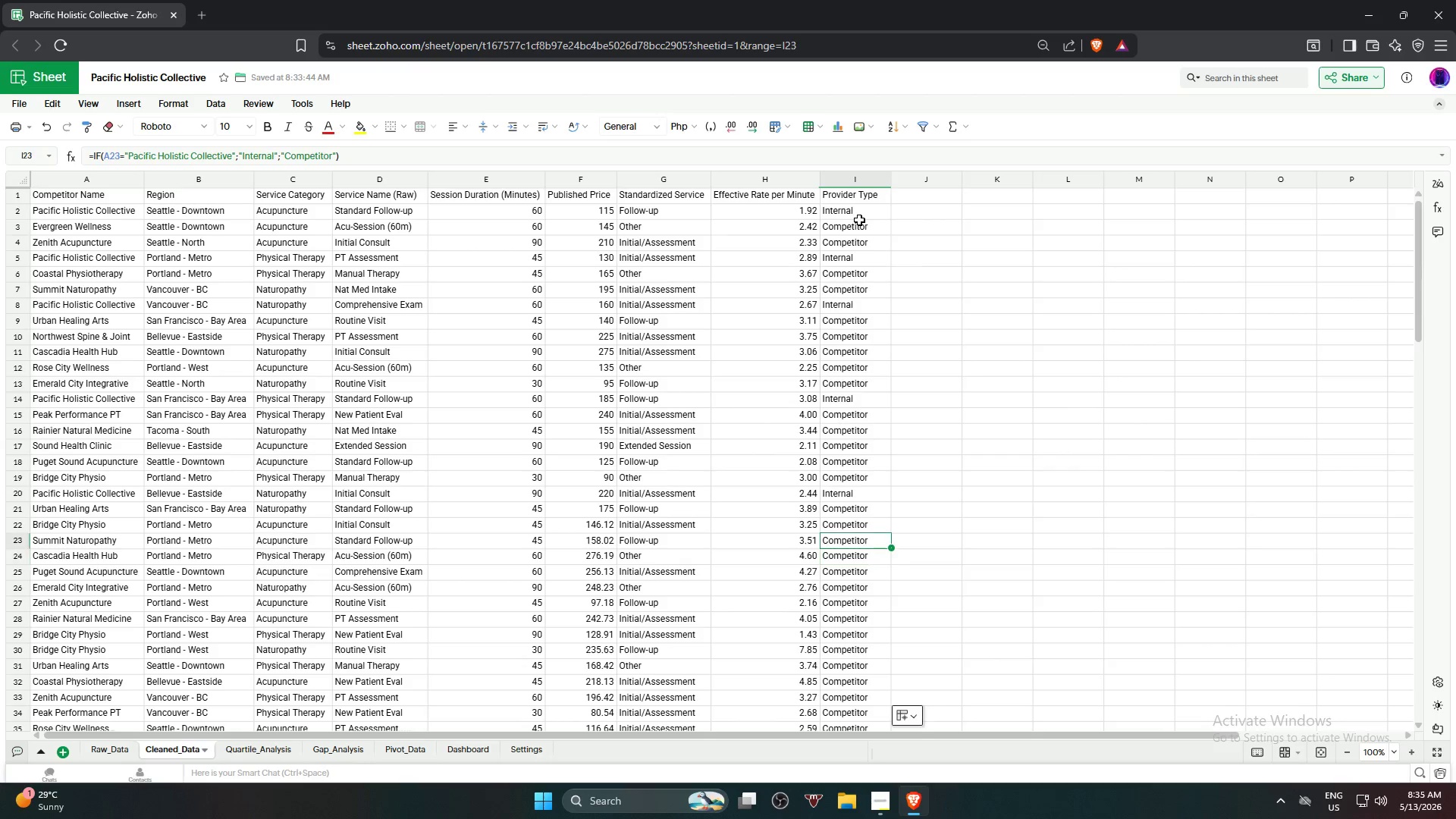 
key(ArrowUp)
 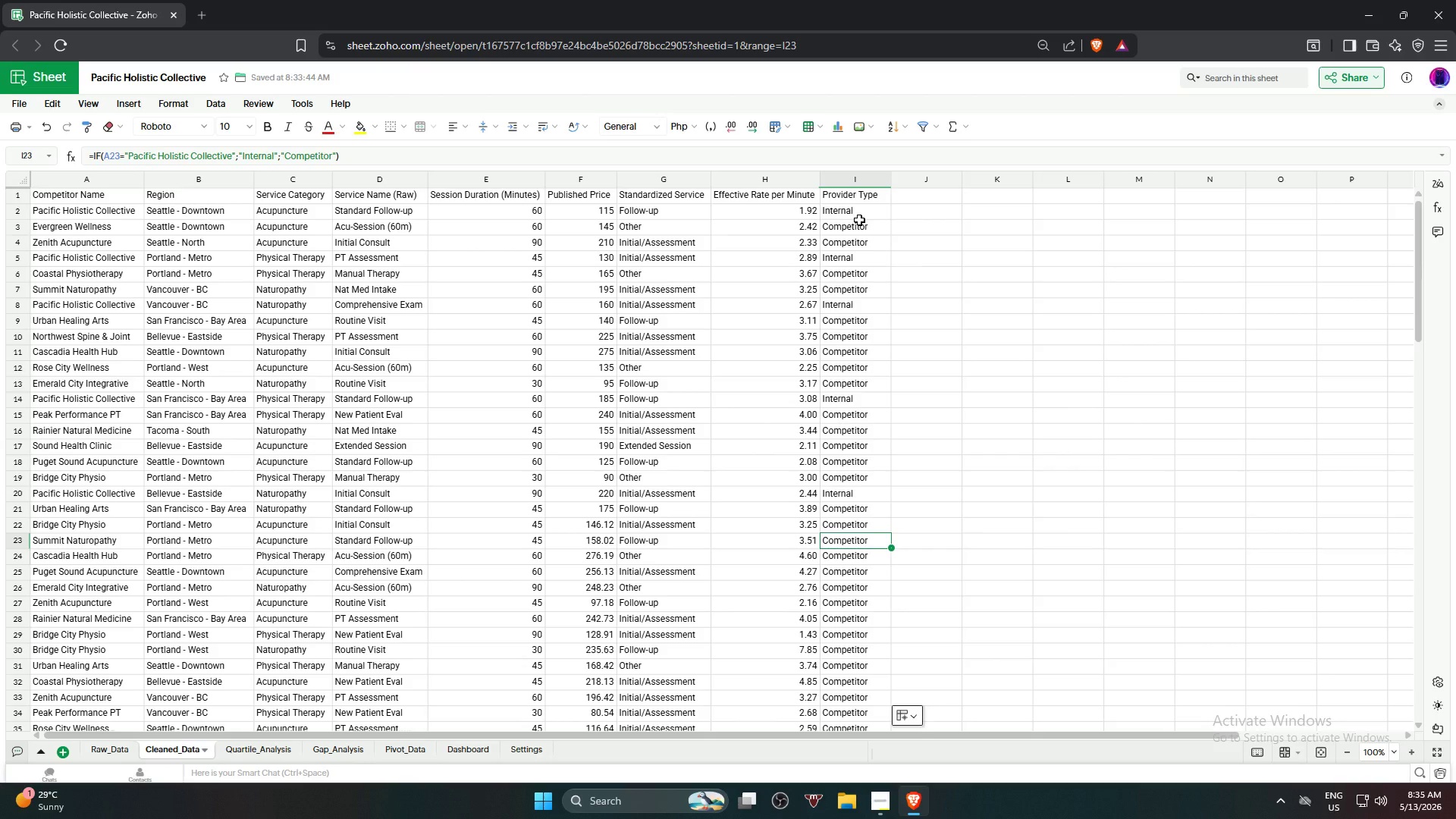 
hold_key(key=ArrowDown, duration=0.39)
 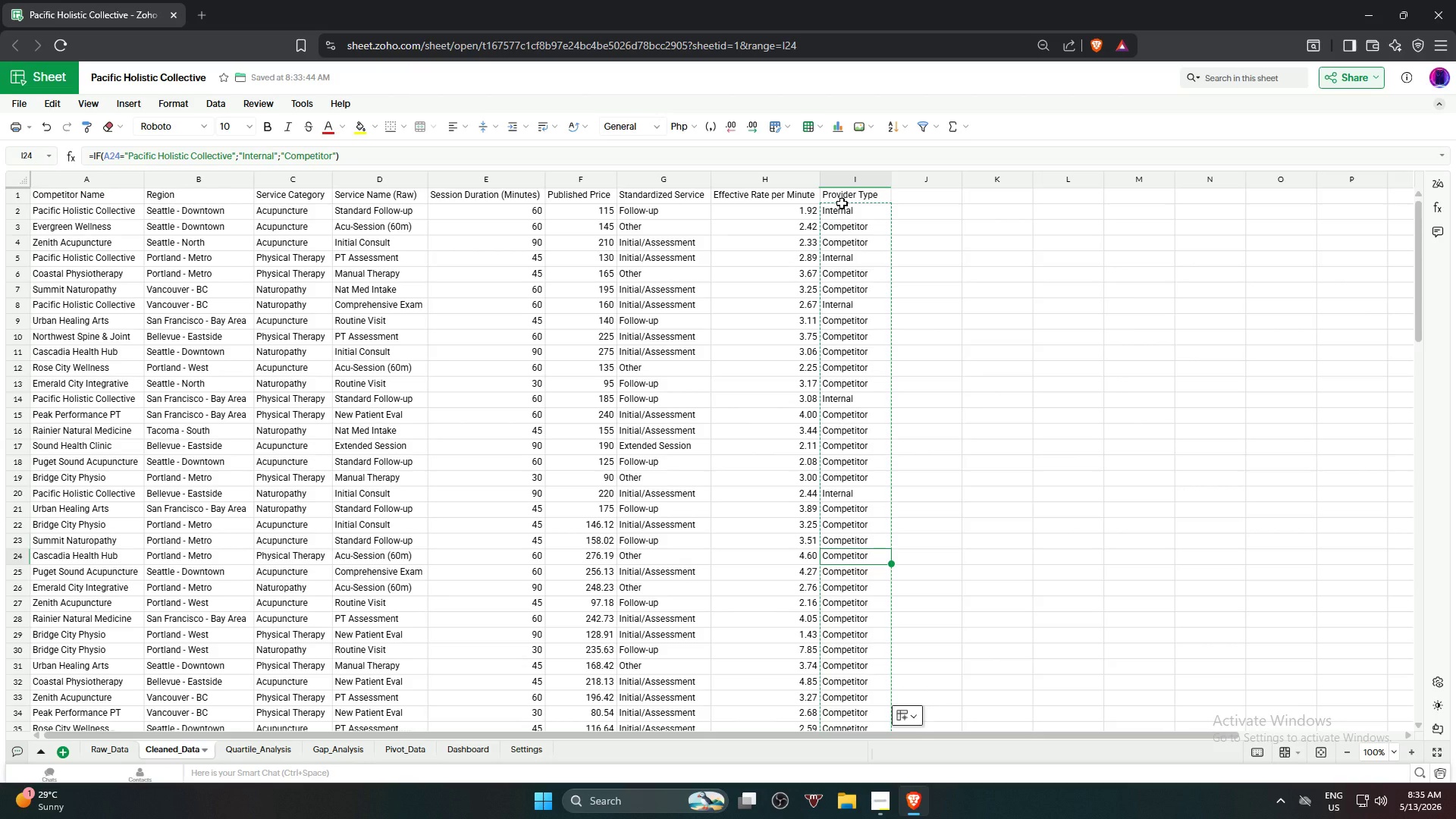 
wait(40.73)
 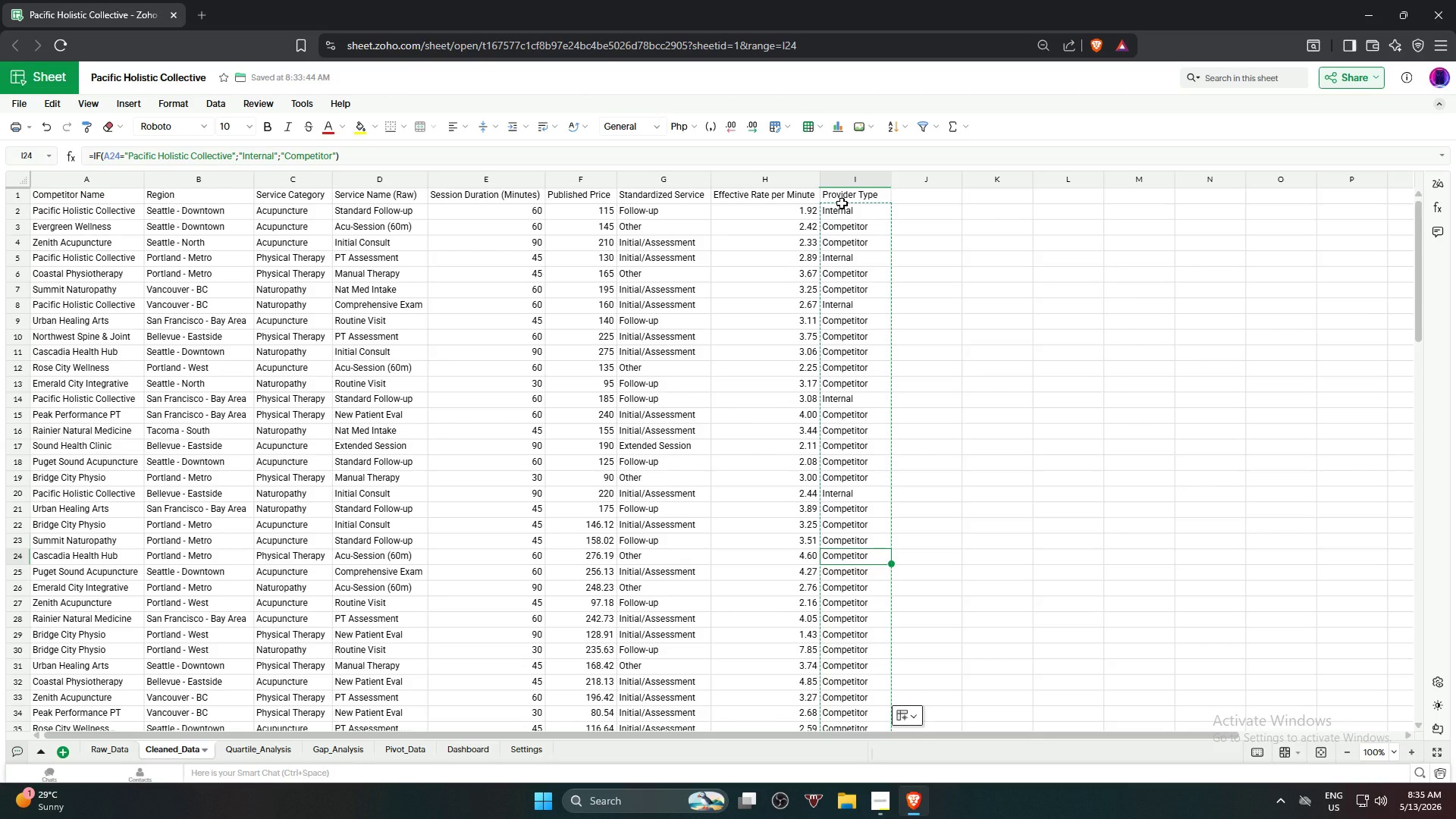 
scroll: coordinate [863, 341], scroll_direction: down, amount: 17.0
 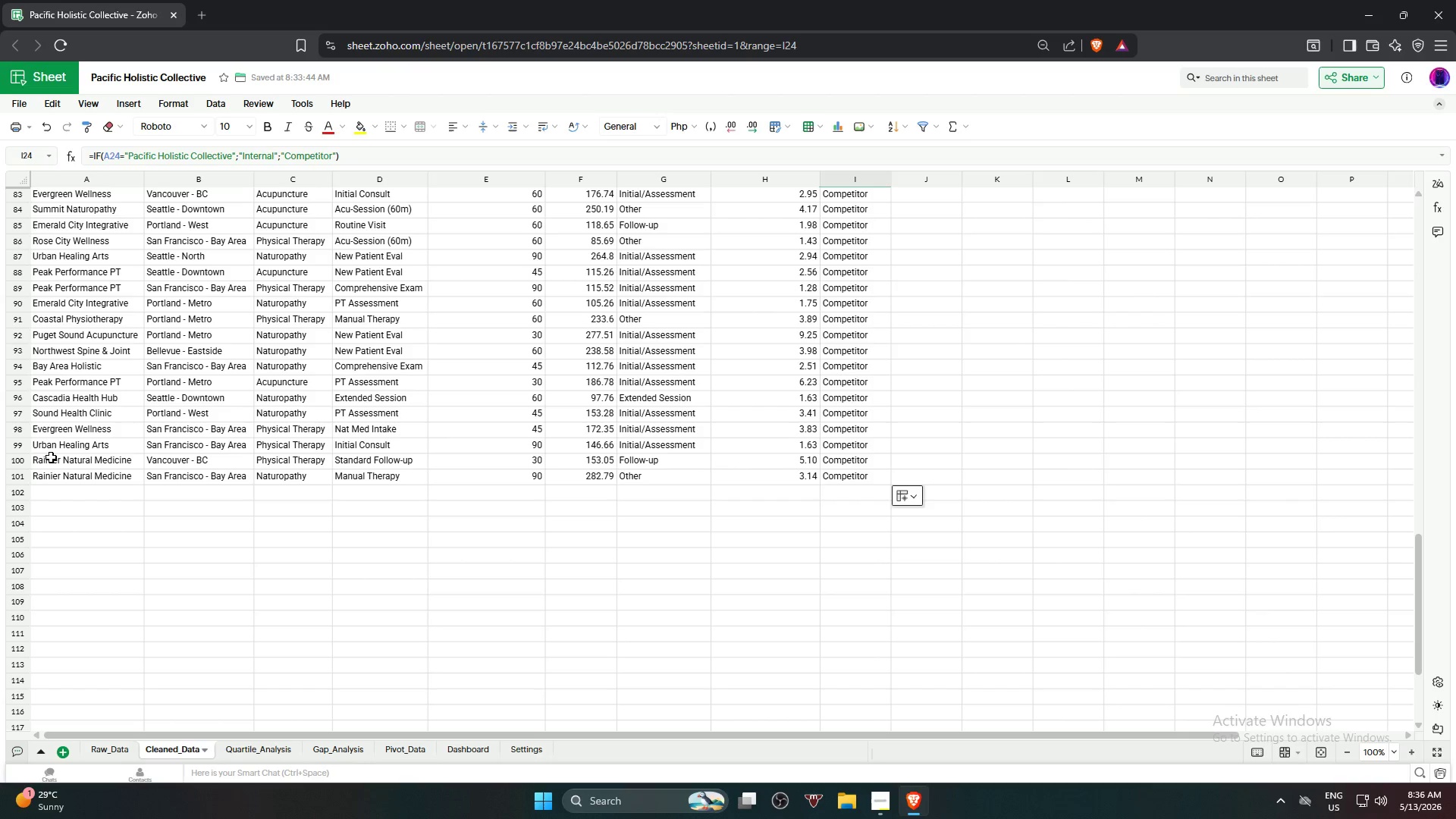 
scroll: coordinate [1102, 359], scroll_direction: up, amount: 19.0
 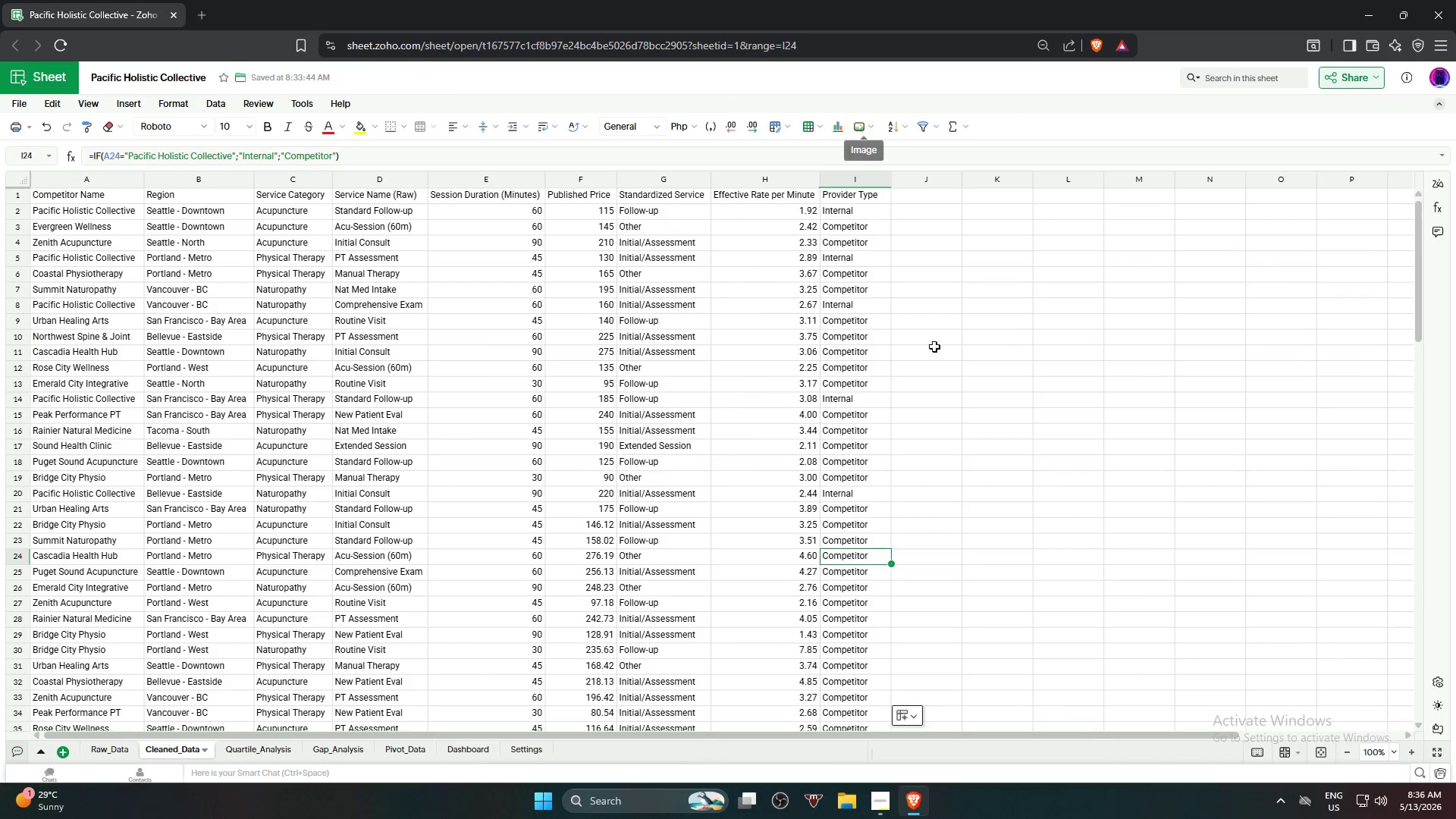 
scroll: coordinate [1000, 602], scroll_direction: down, amount: 3.0
 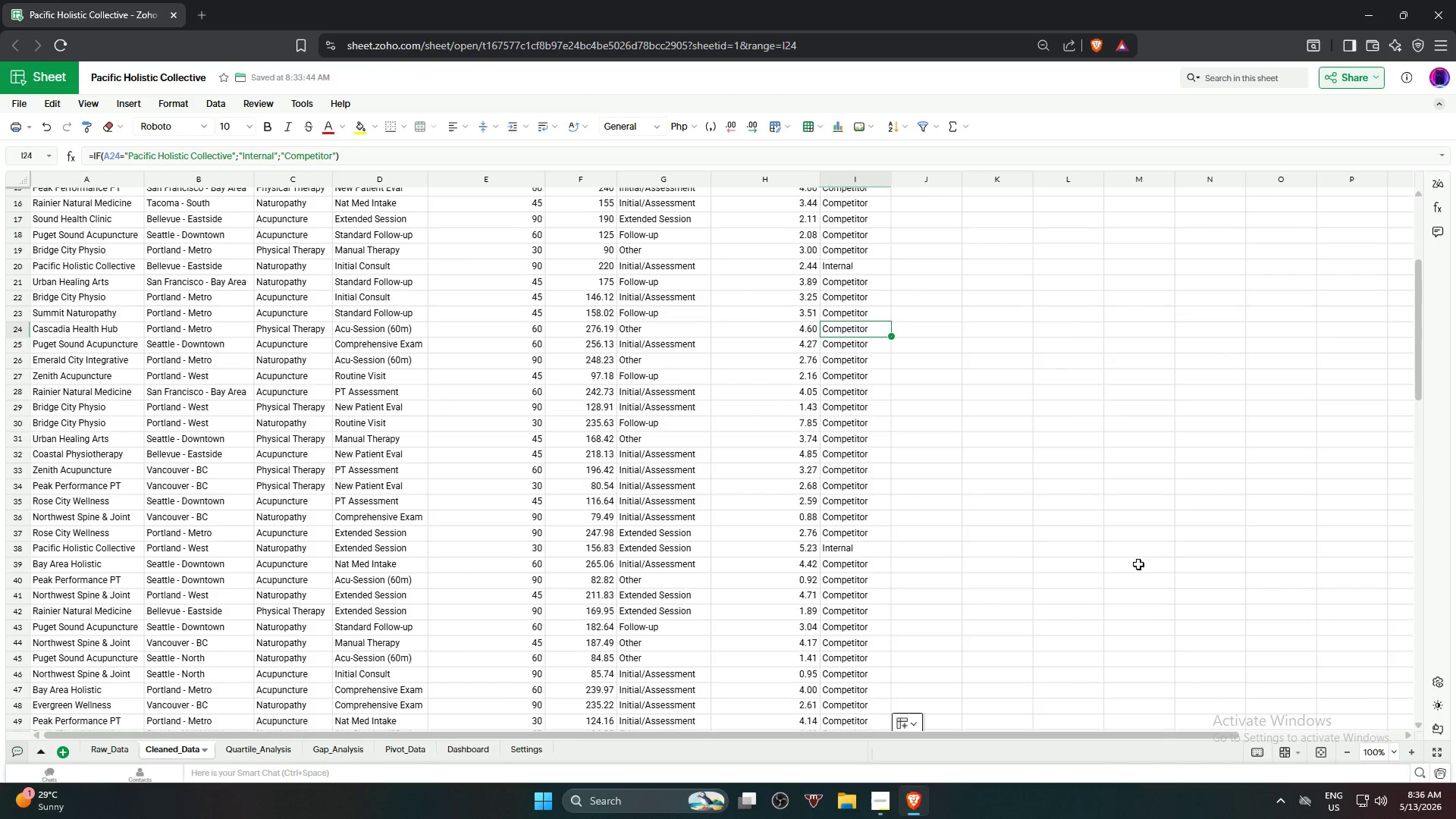 
left_click([843, 554])
 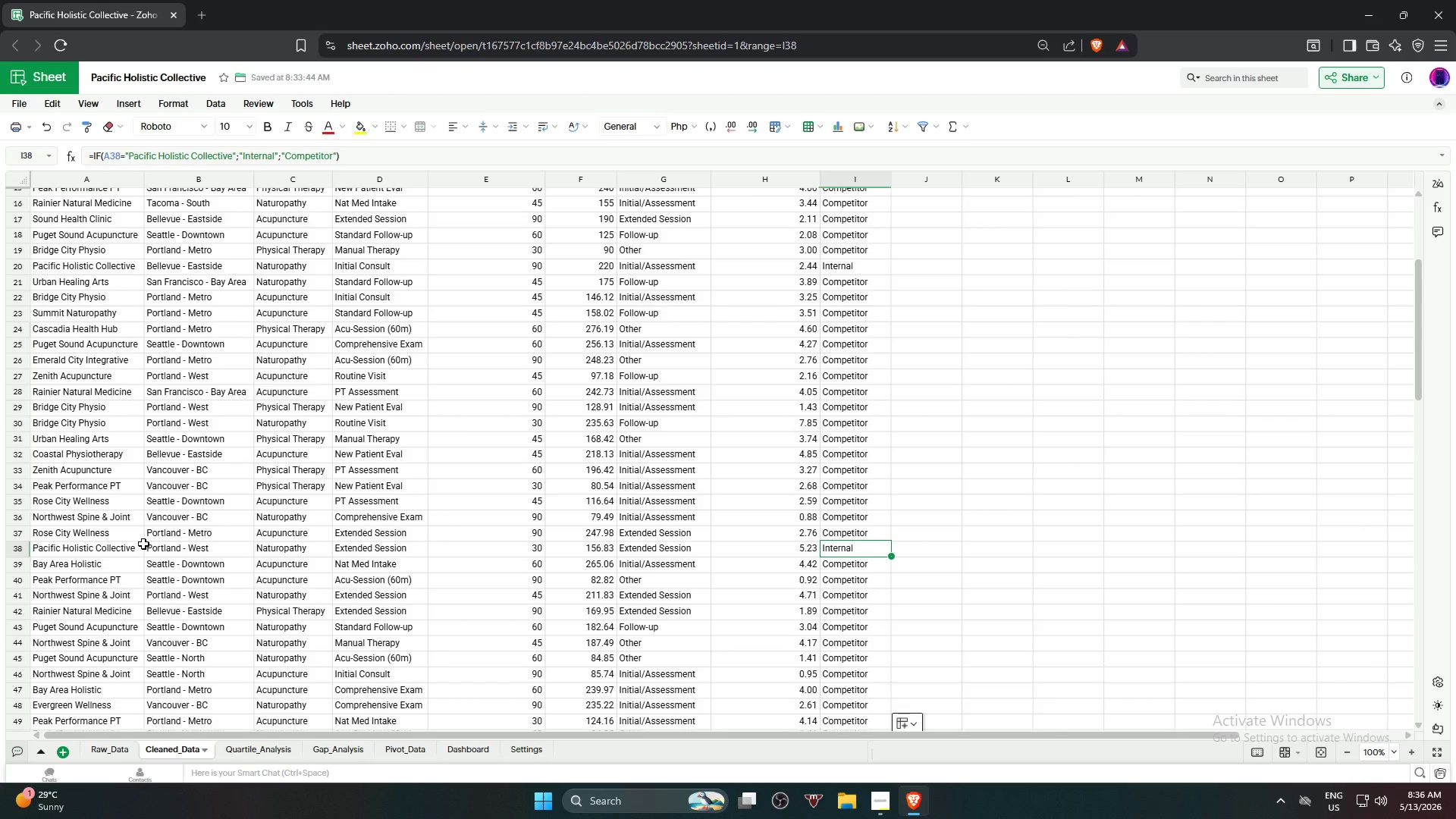 
scroll: coordinate [89, 645], scroll_direction: down, amount: 14.0
 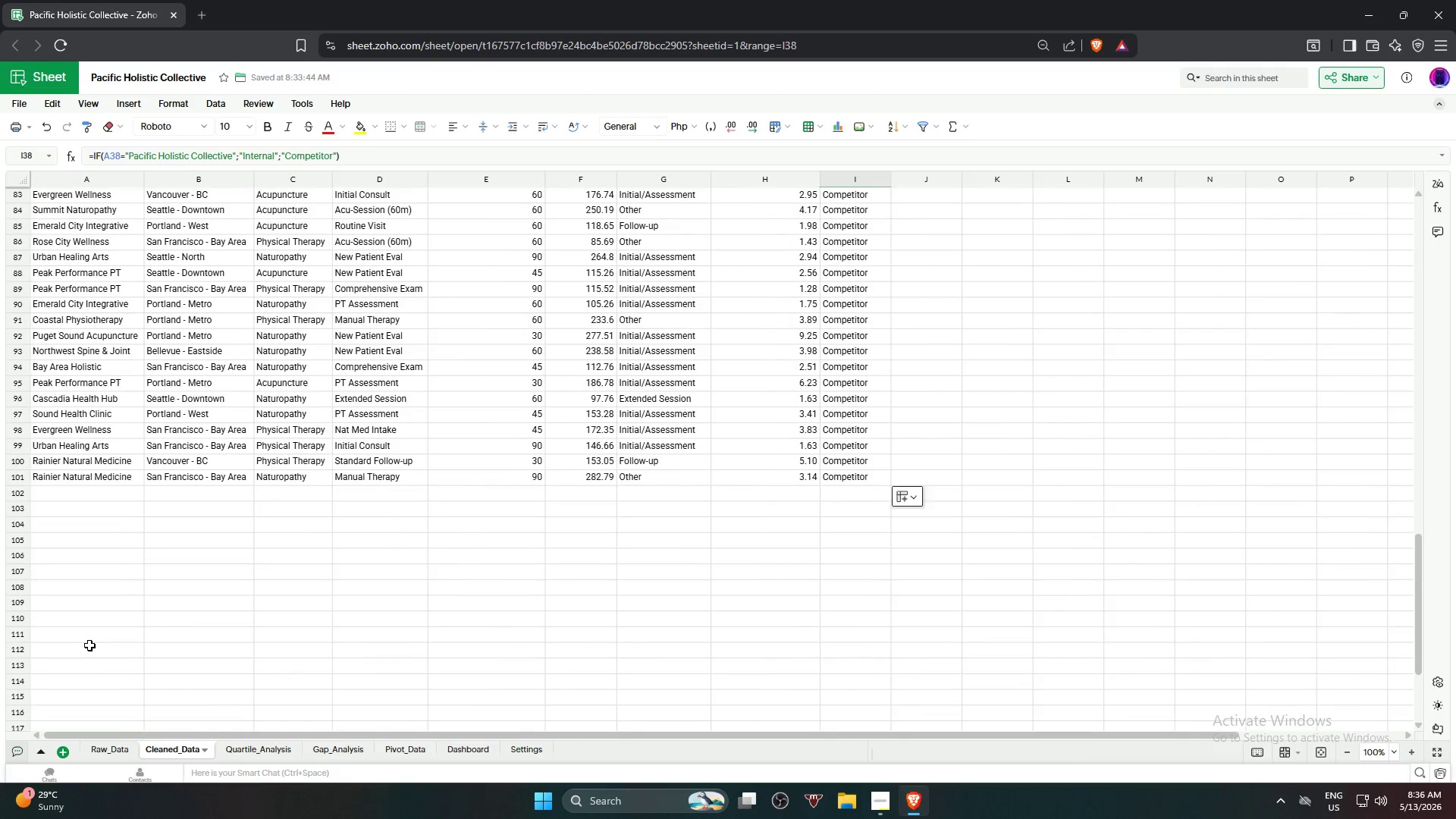 
scroll: coordinate [90, 642], scroll_direction: up, amount: 5.0
 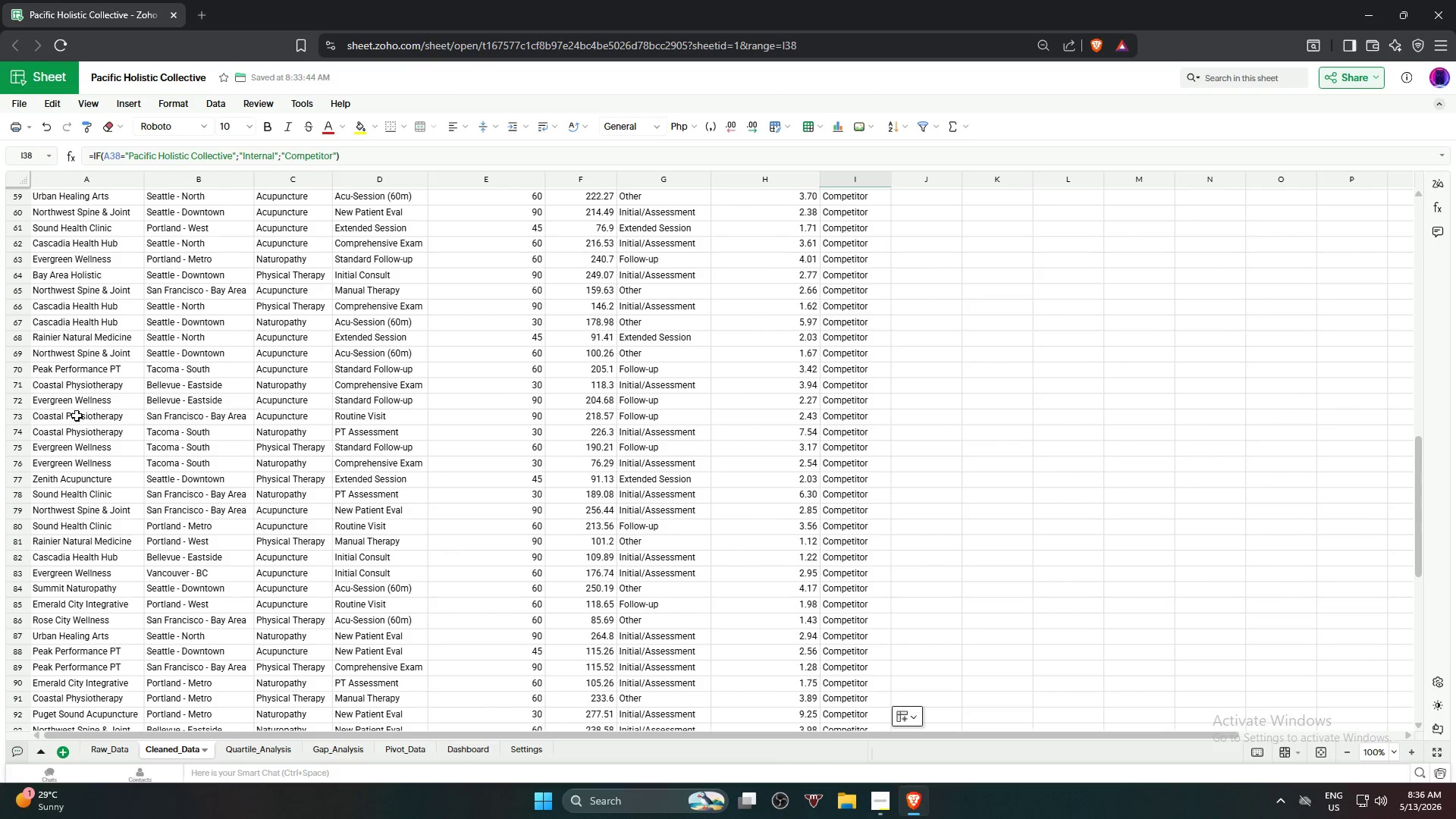 
left_click([1222, 290])
 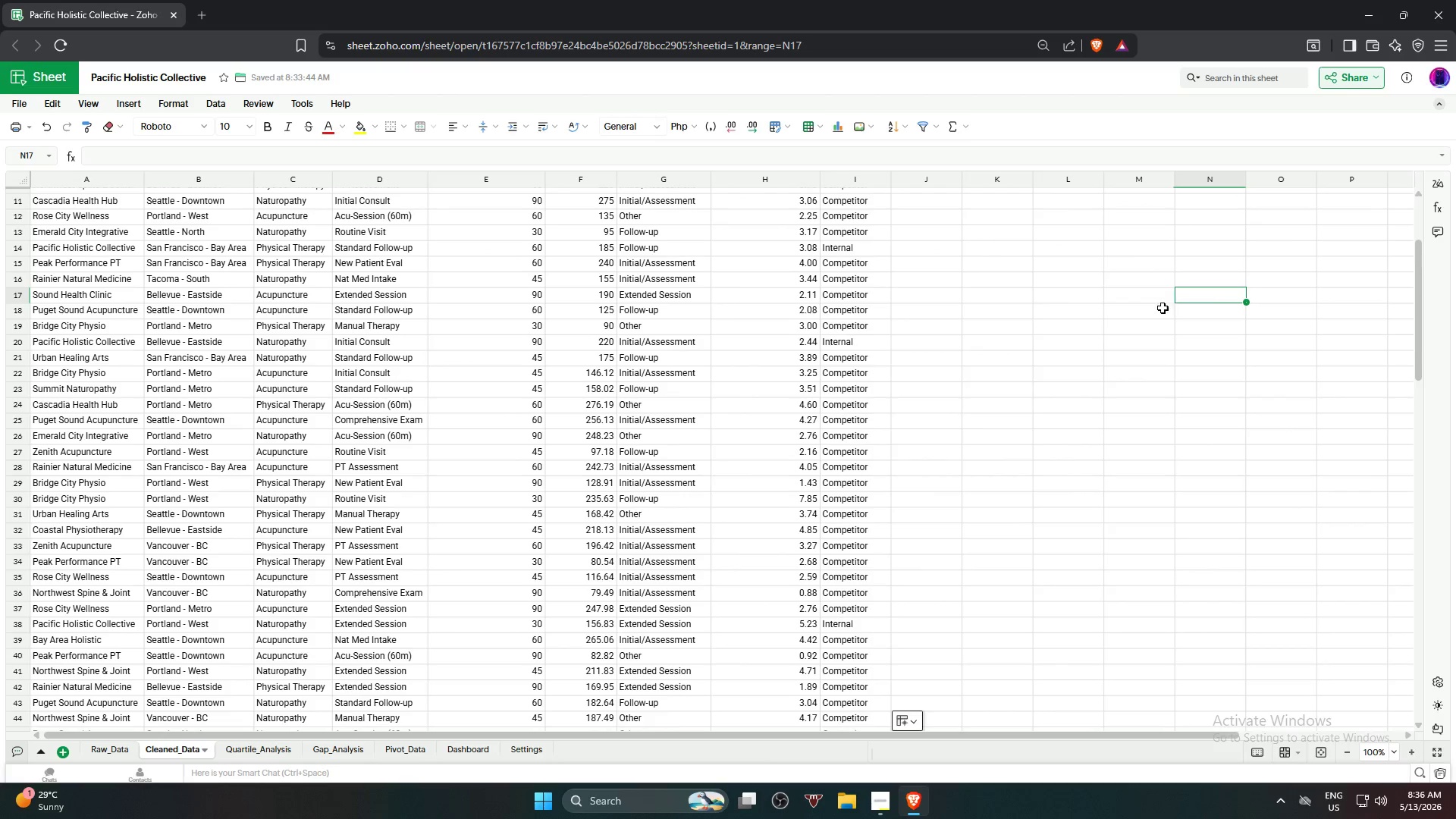 
scroll: coordinate [1163, 311], scroll_direction: up, amount: 16.0
 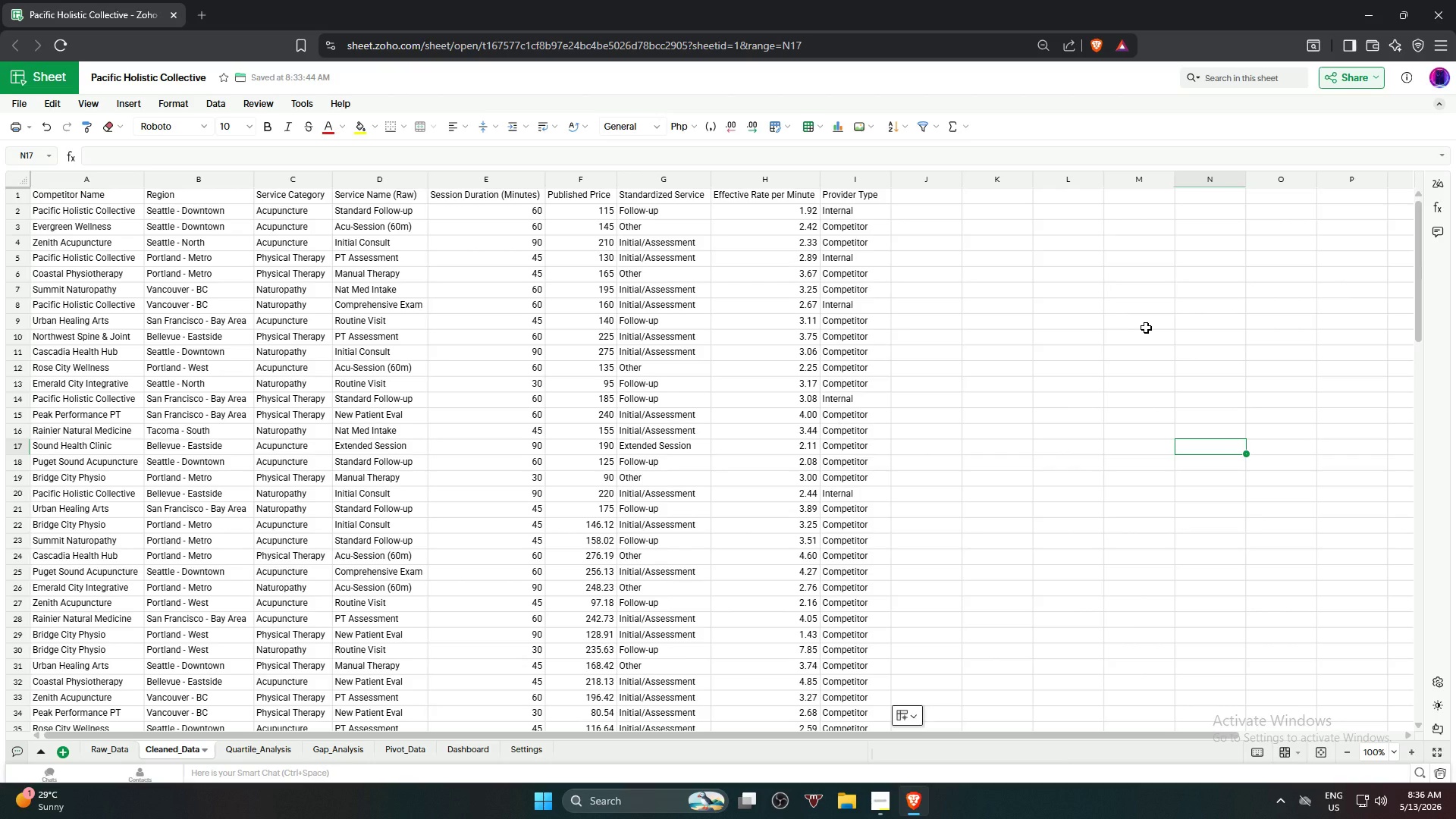 
wait(30.15)
 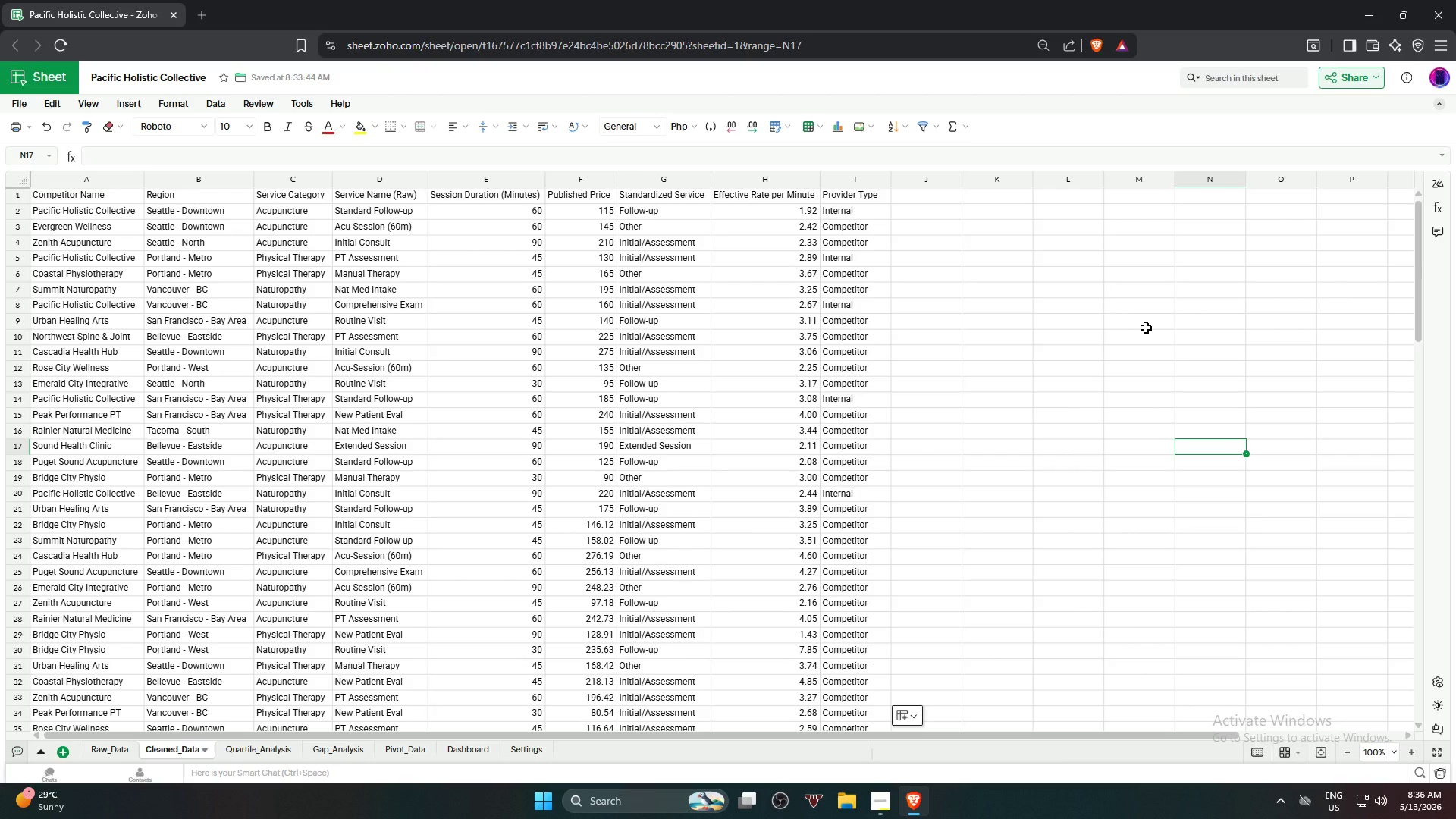 
left_click([1244, 320])
 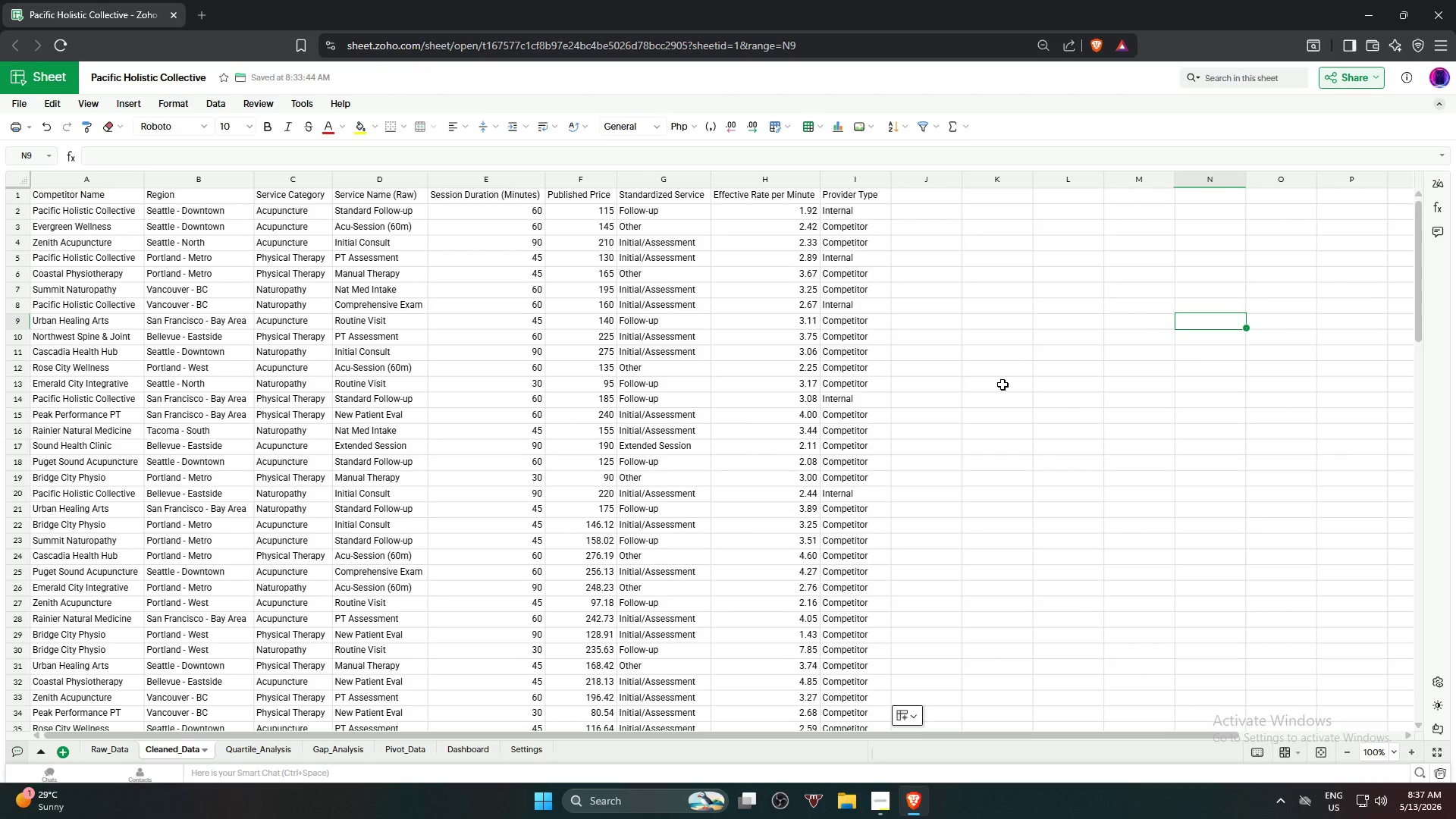 
wait(30.97)
 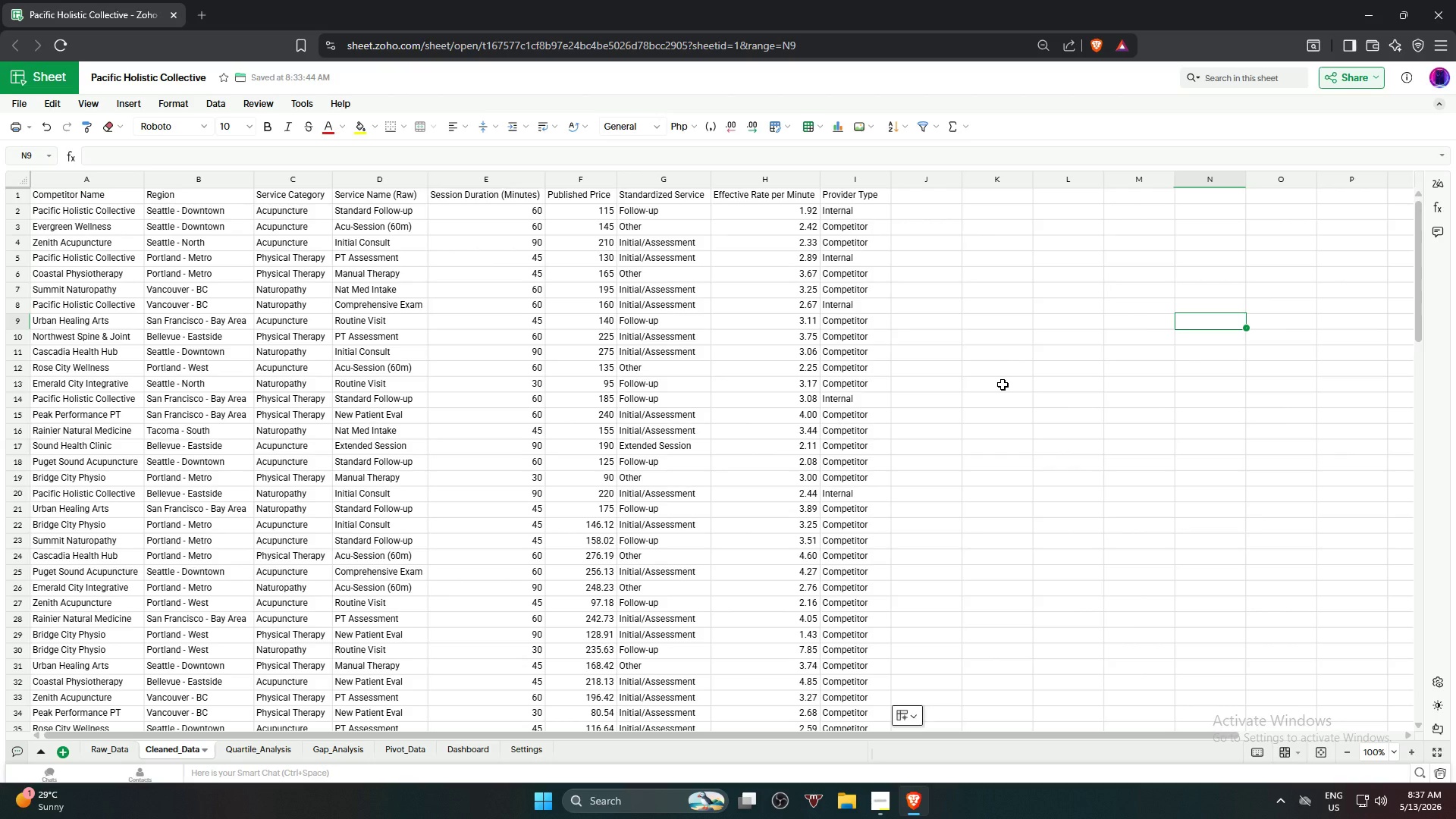 
left_click([1037, 301])
 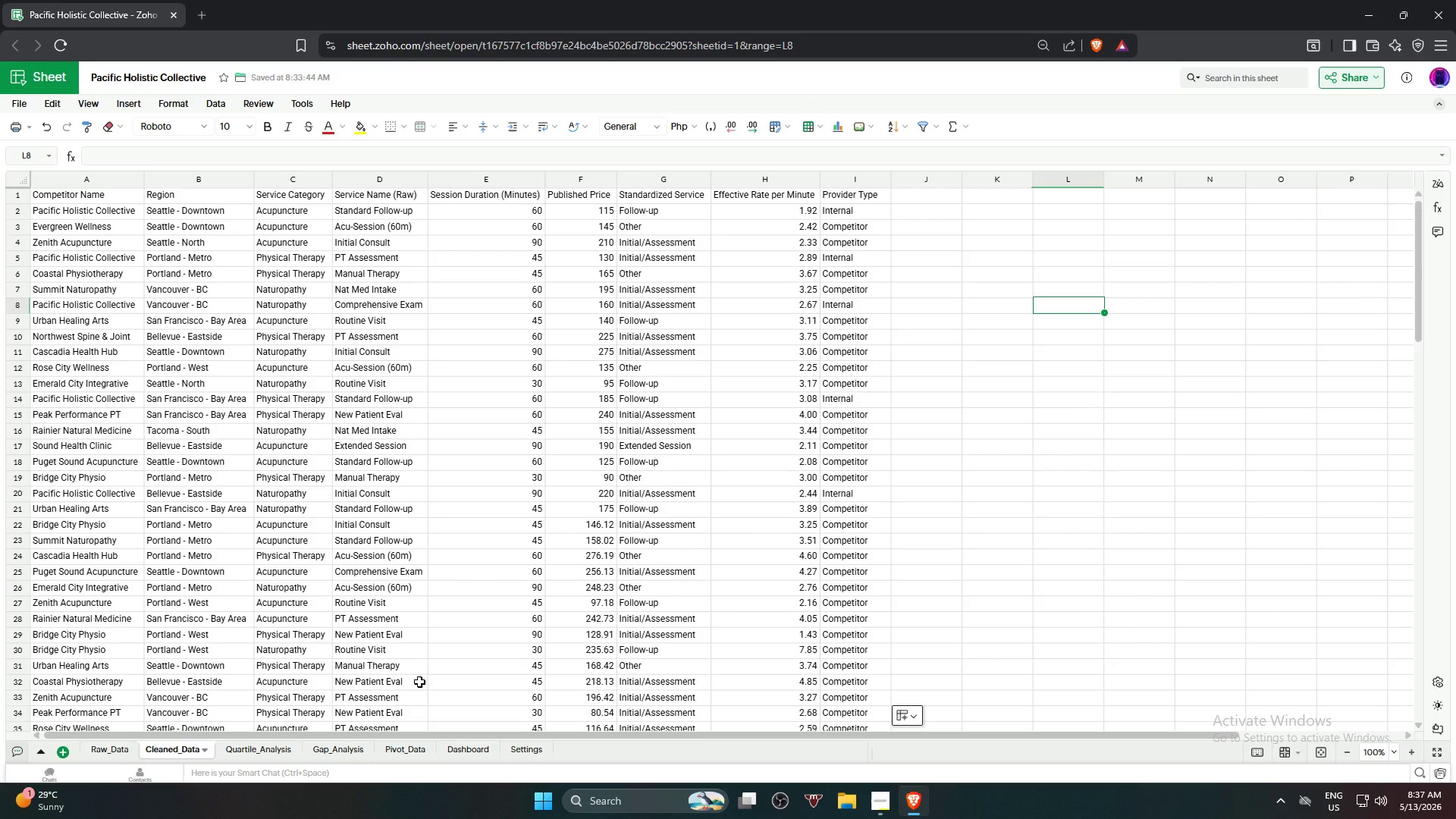 
wait(9.72)
 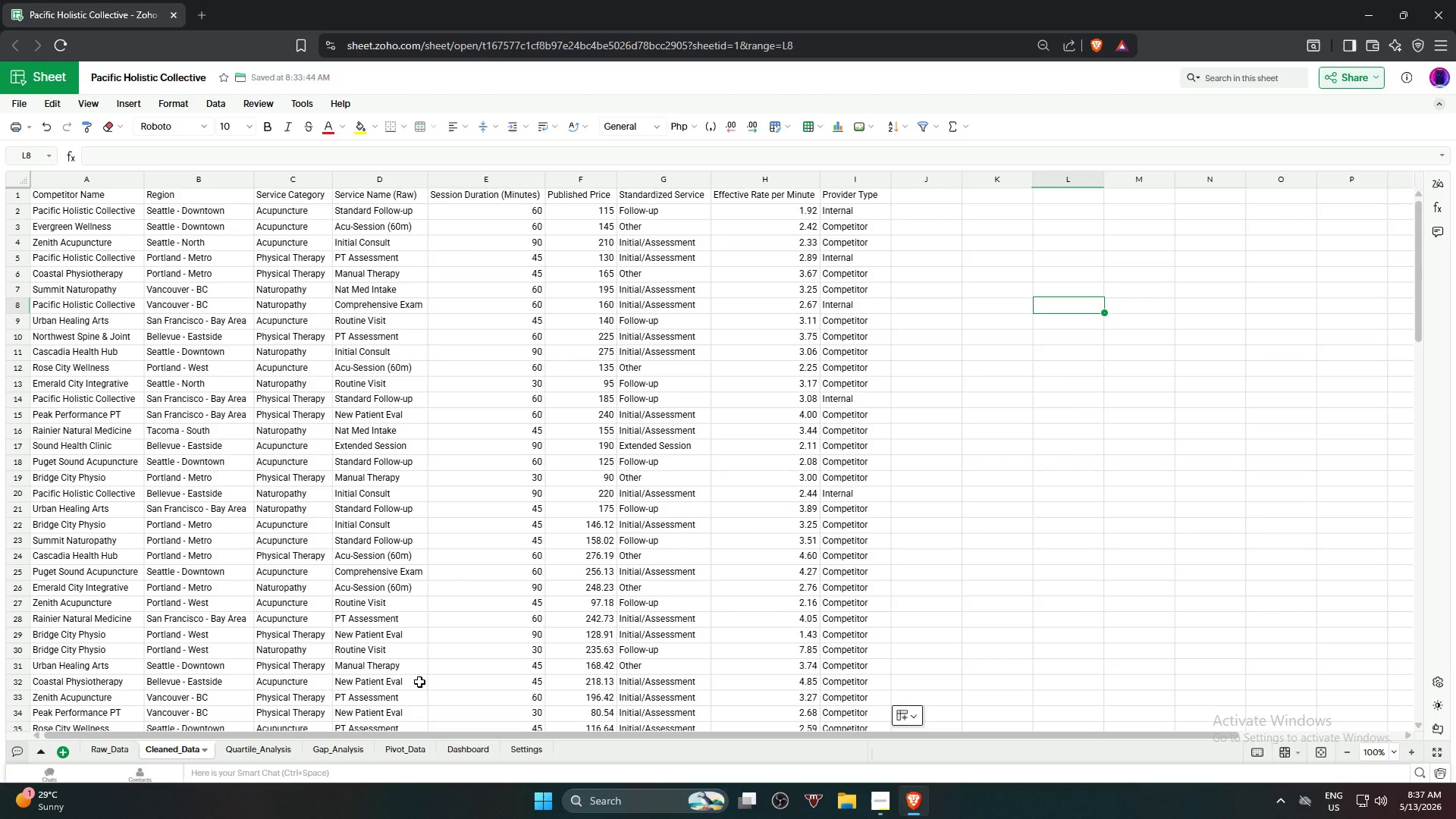 
left_click([599, 215])
 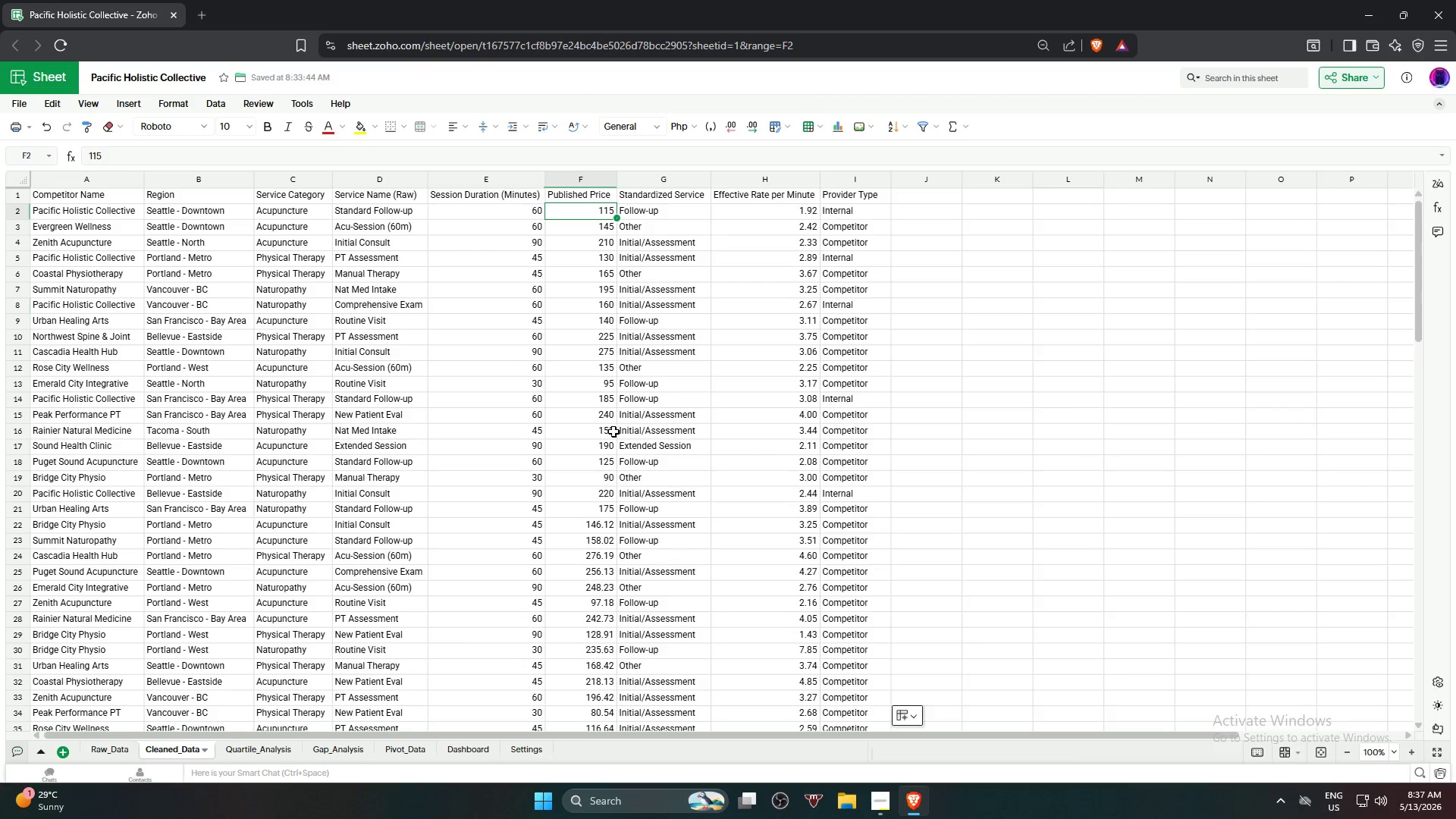 
scroll: coordinate [585, 559], scroll_direction: down, amount: 15.0
 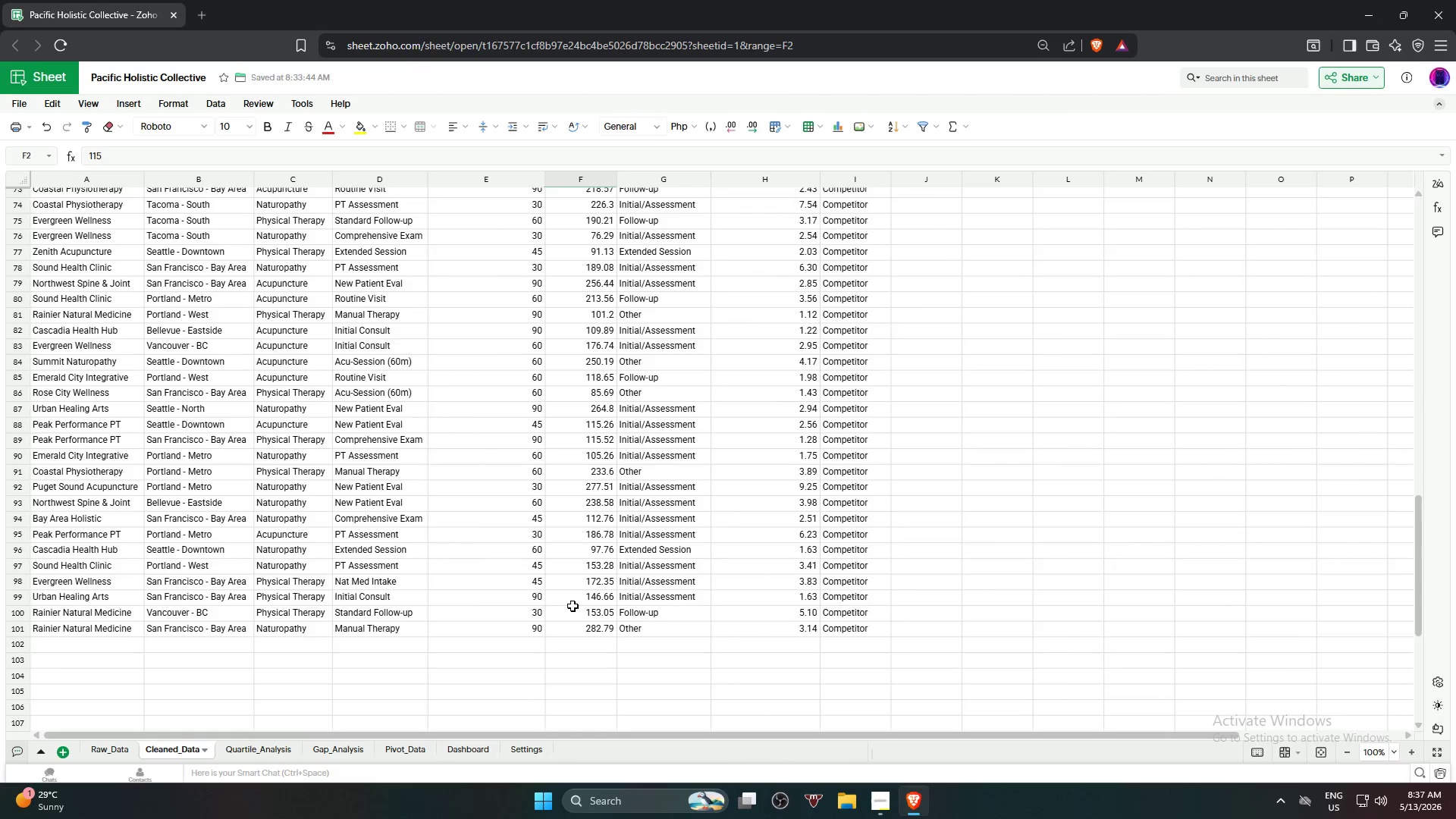 
hold_key(key=ShiftLeft, duration=0.66)
left_click([570, 630])
 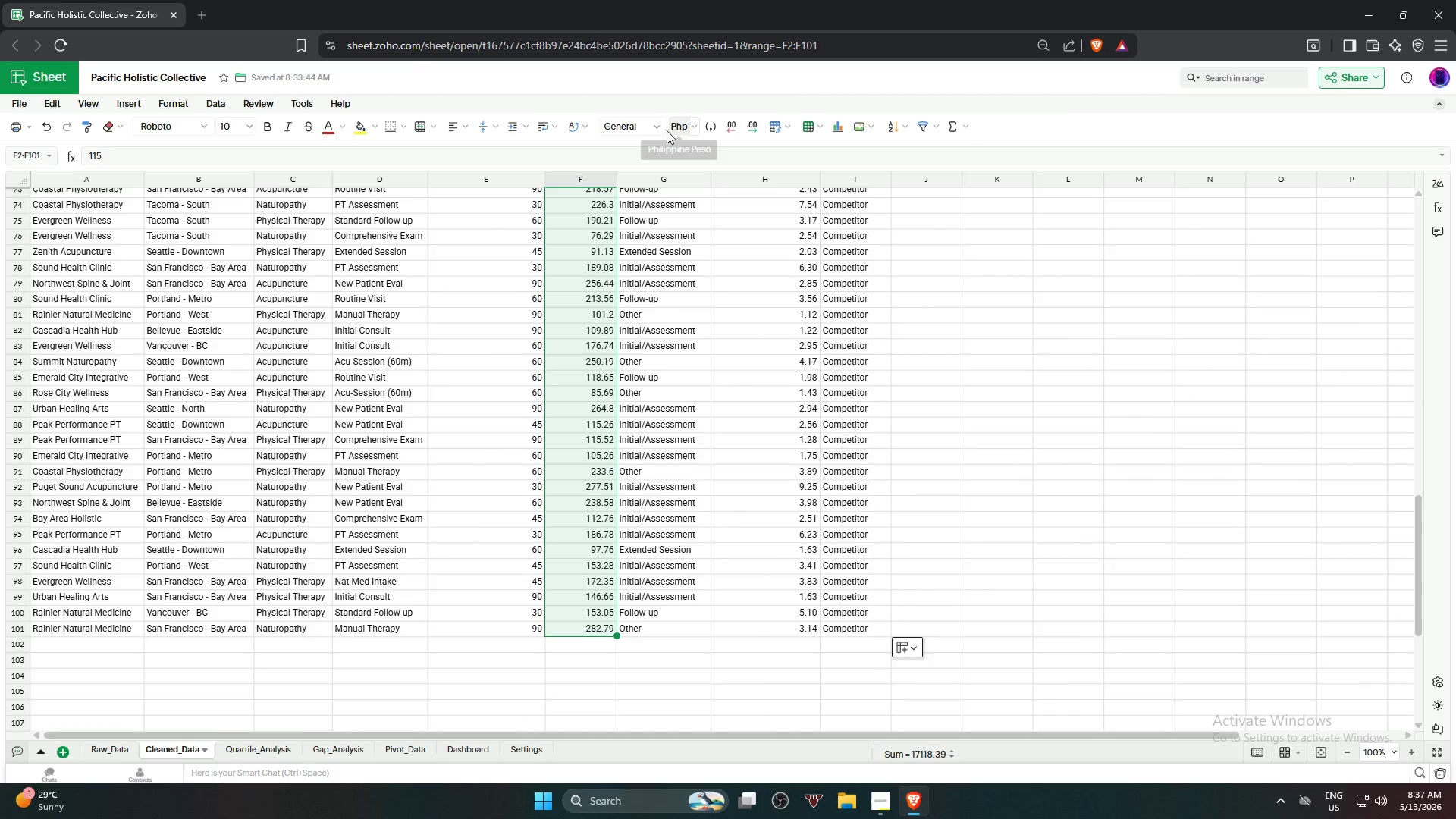 
left_click([660, 129])
 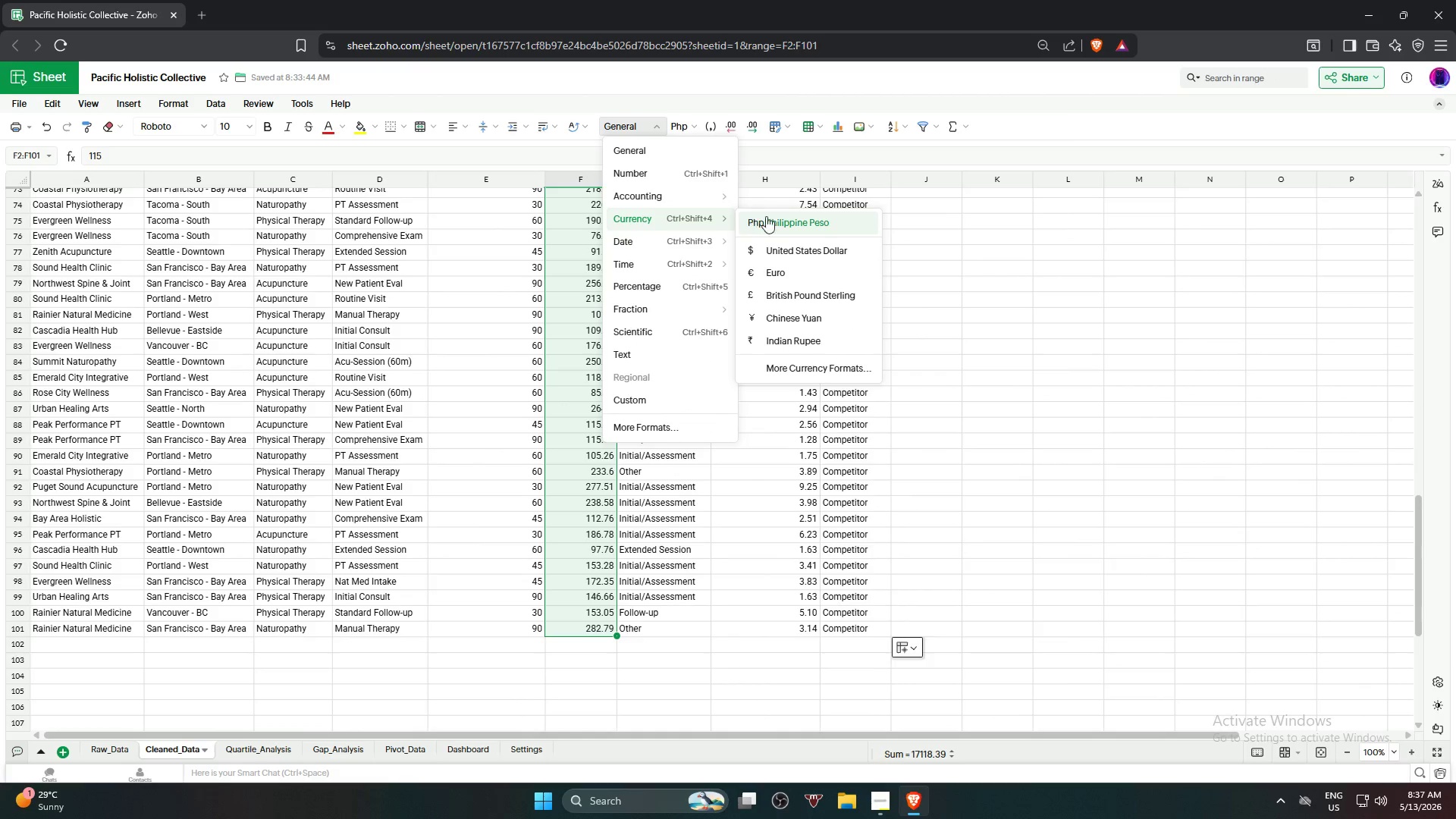 
left_click([805, 249])
 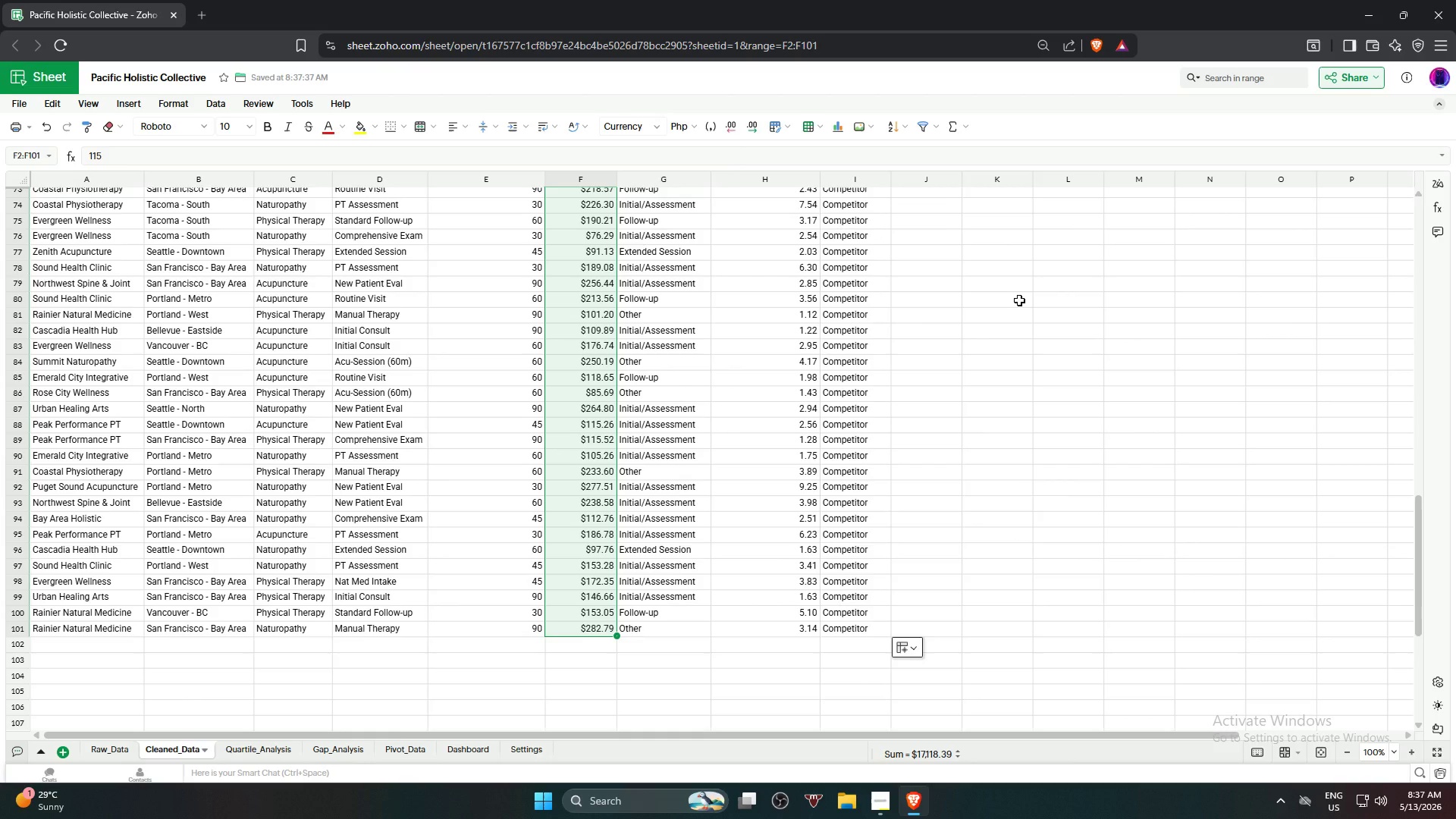 
wait(8.02)
 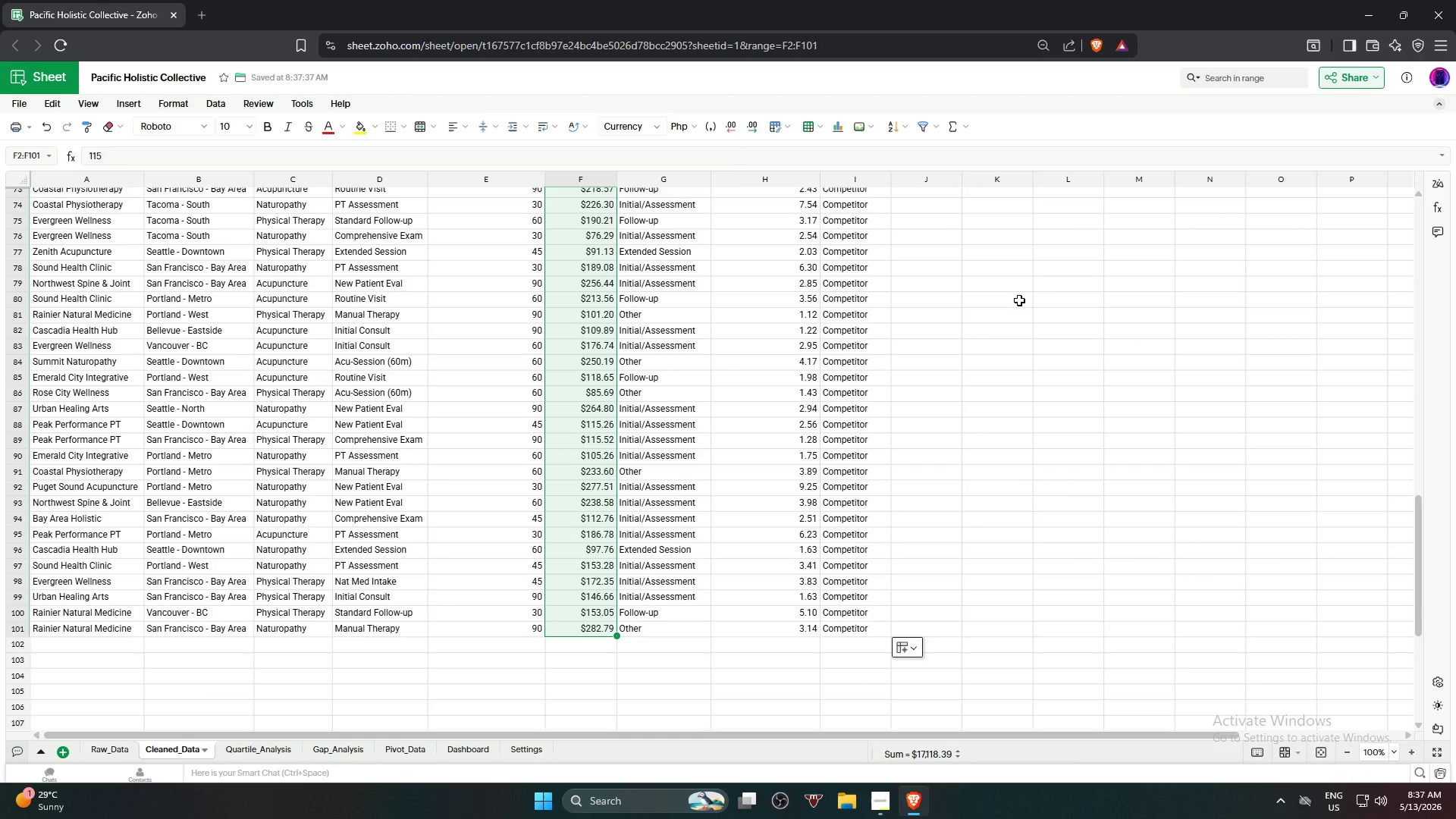 
scroll: coordinate [1000, 309], scroll_direction: up, amount: 6.0
 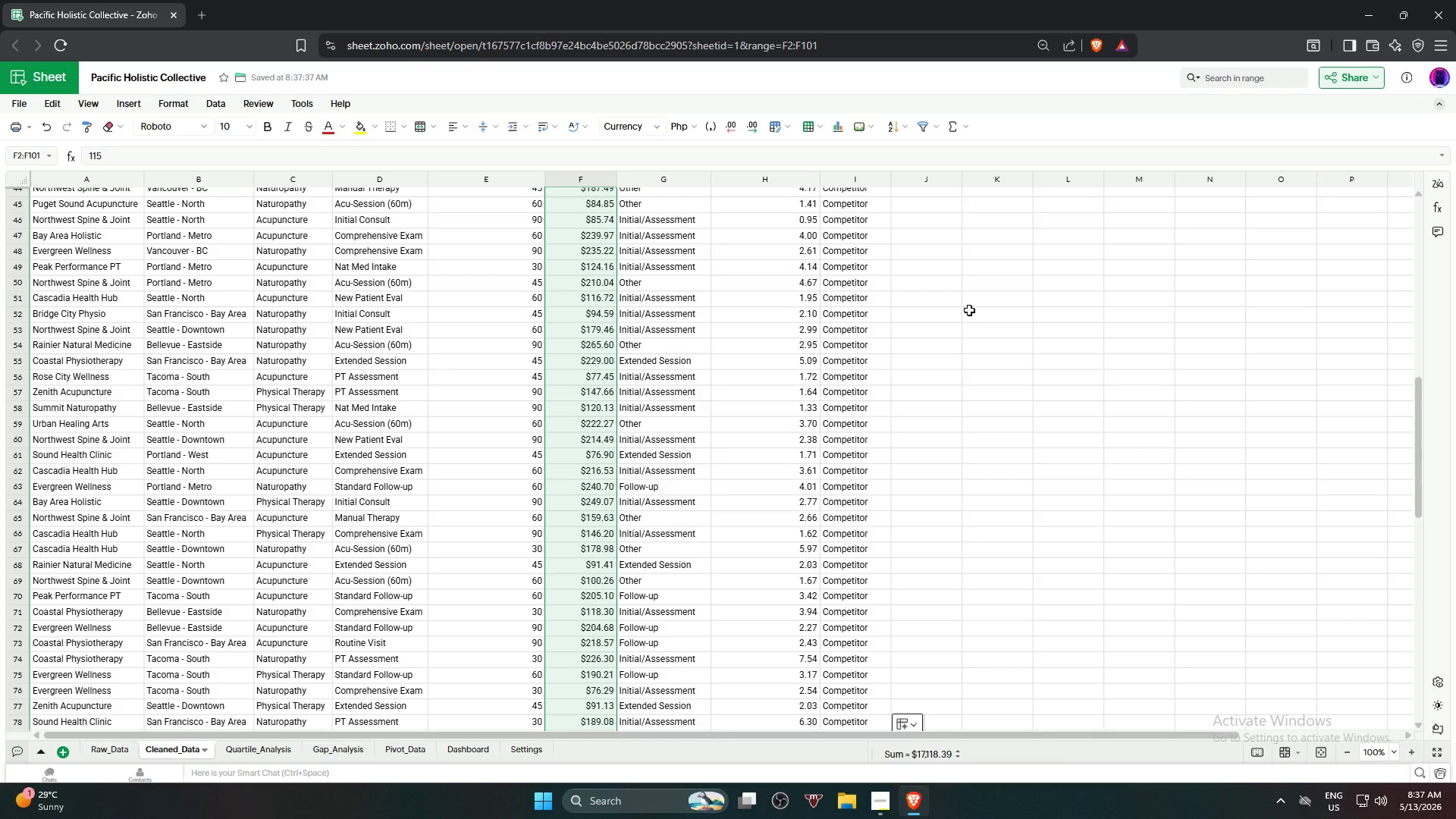 
left_click([978, 300])
 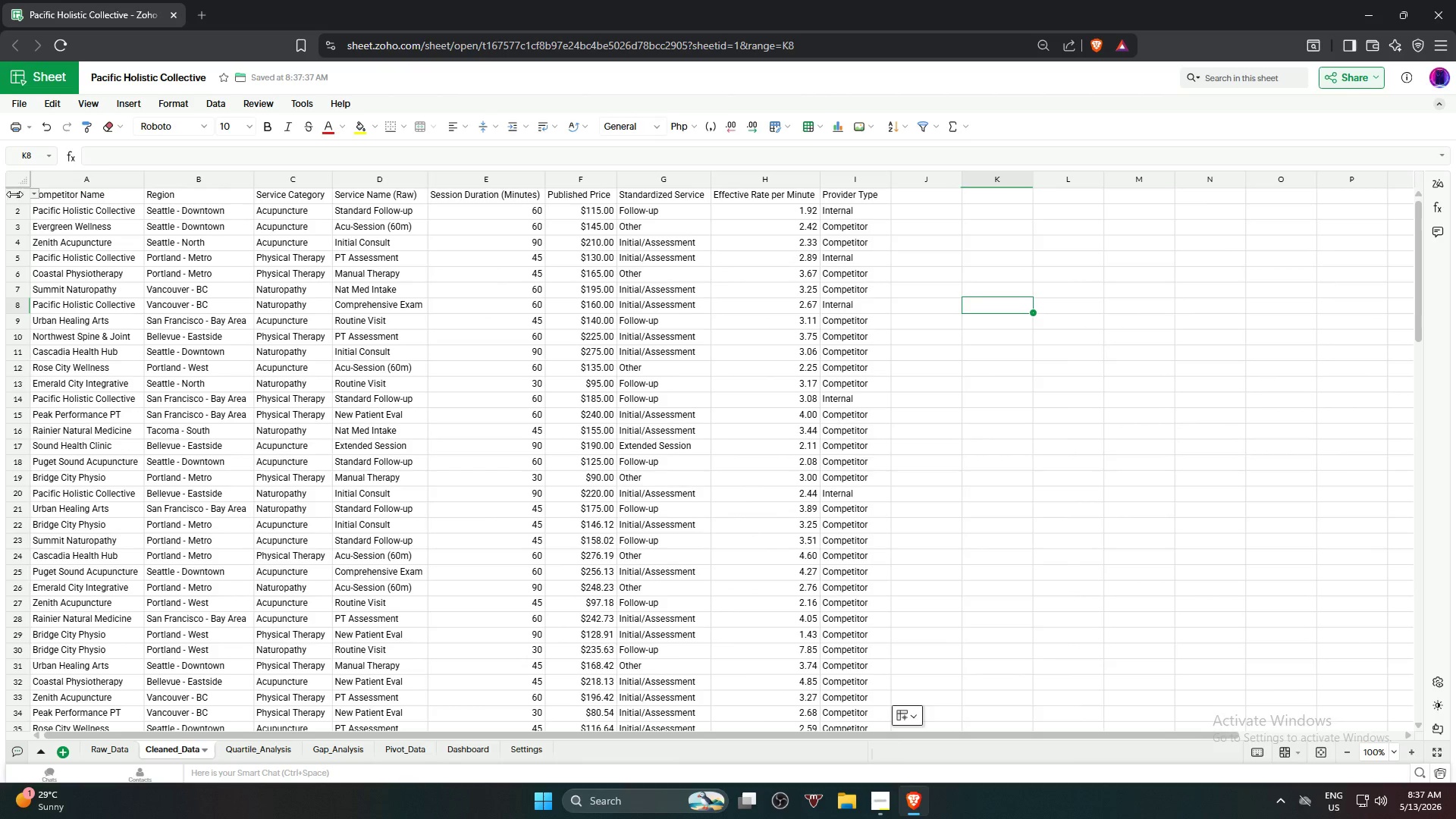 
scroll: coordinate [968, 304], scroll_direction: up, amount: 14.0
 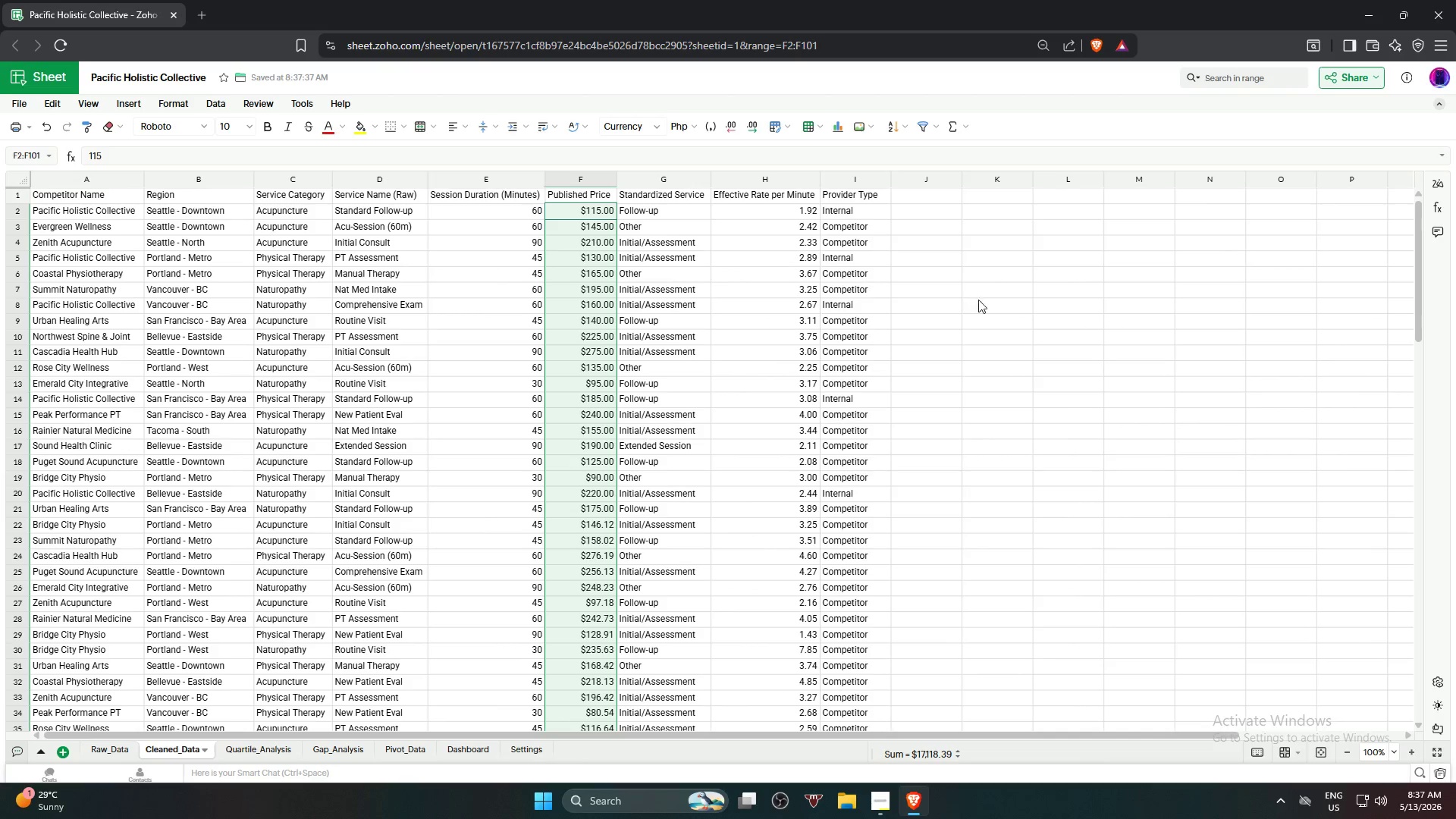 
left_click([15, 197])
 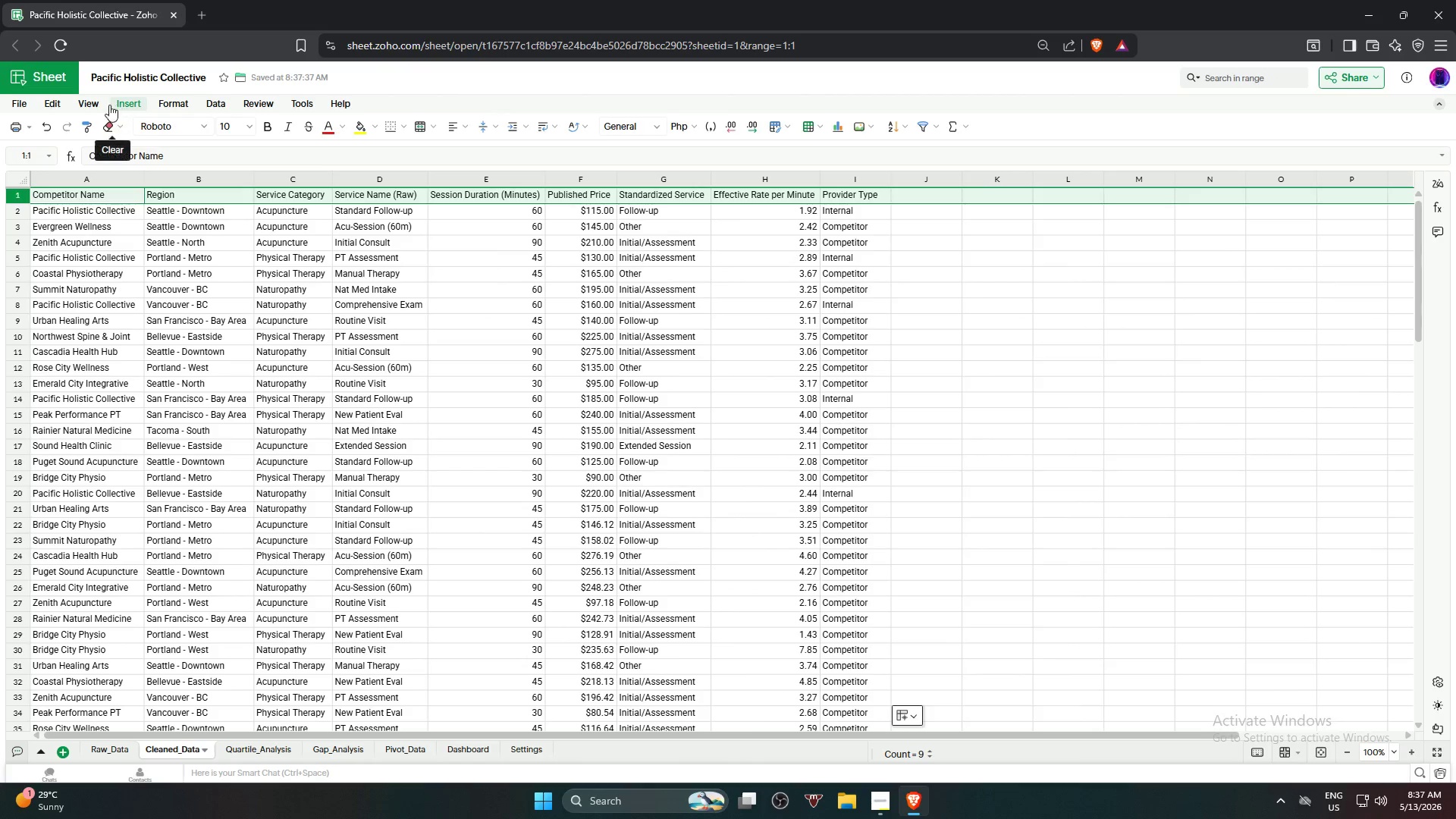 
left_click([99, 104])
 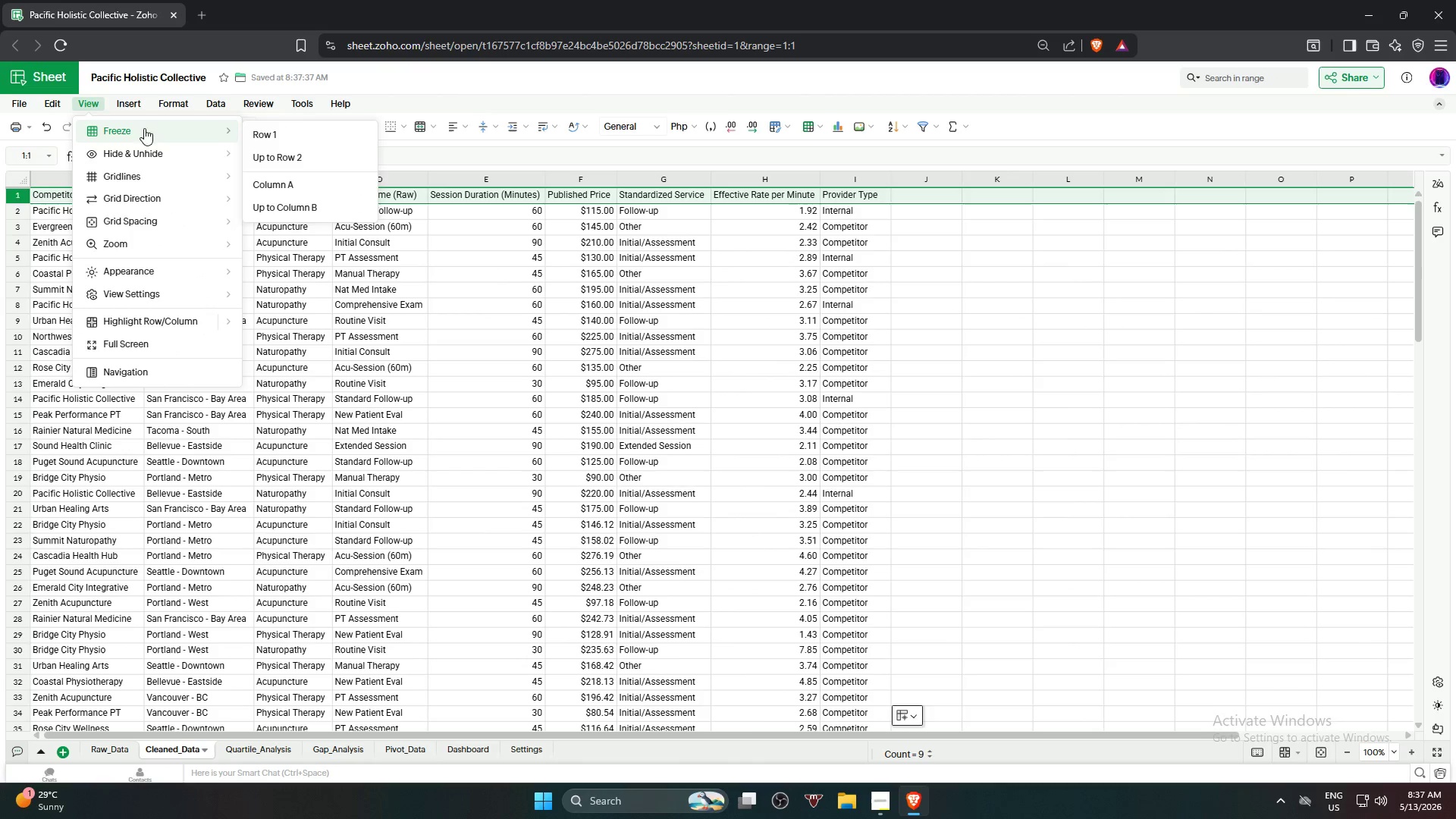 
left_click([283, 134])
 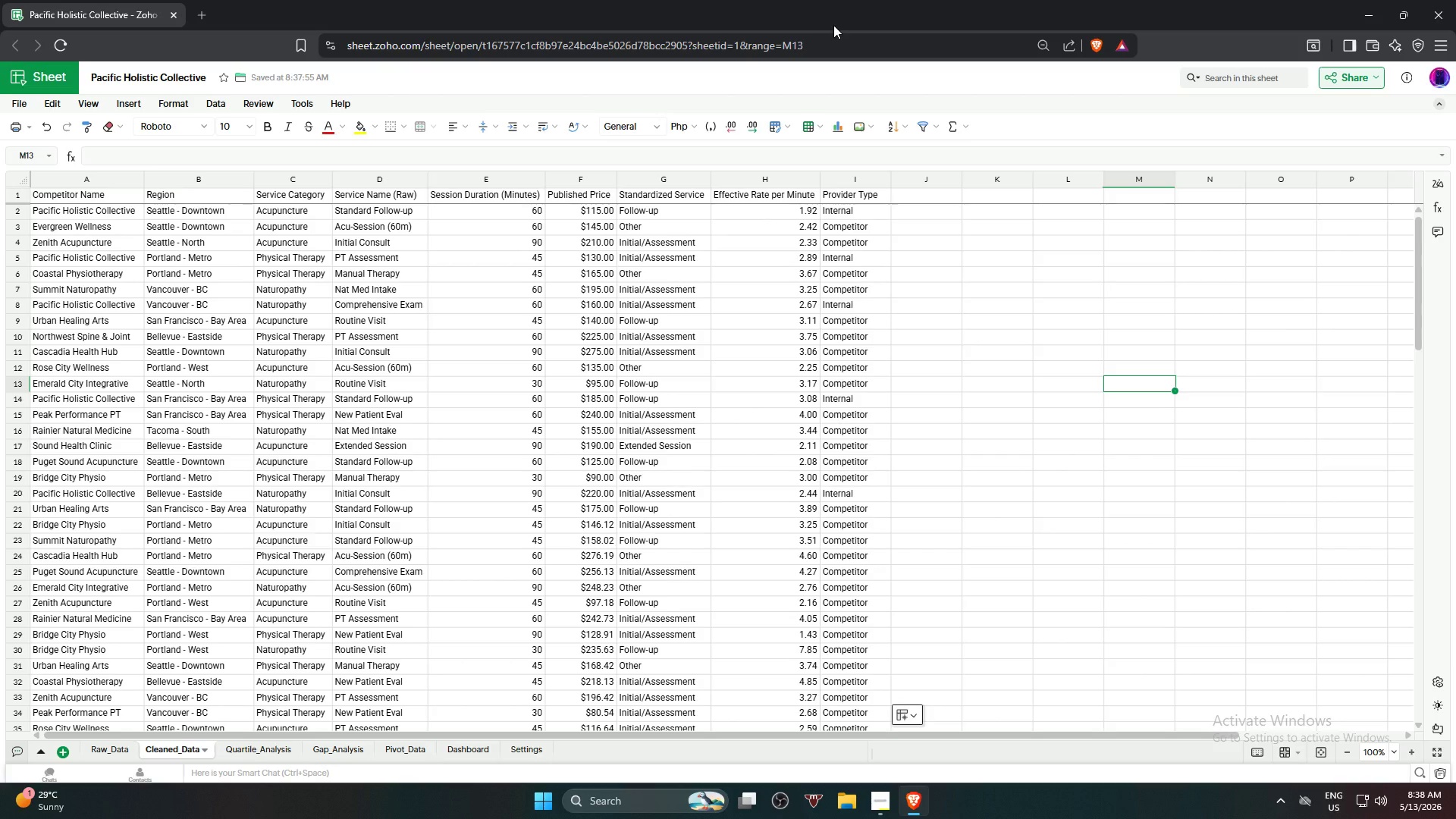 
wait(69.12)
 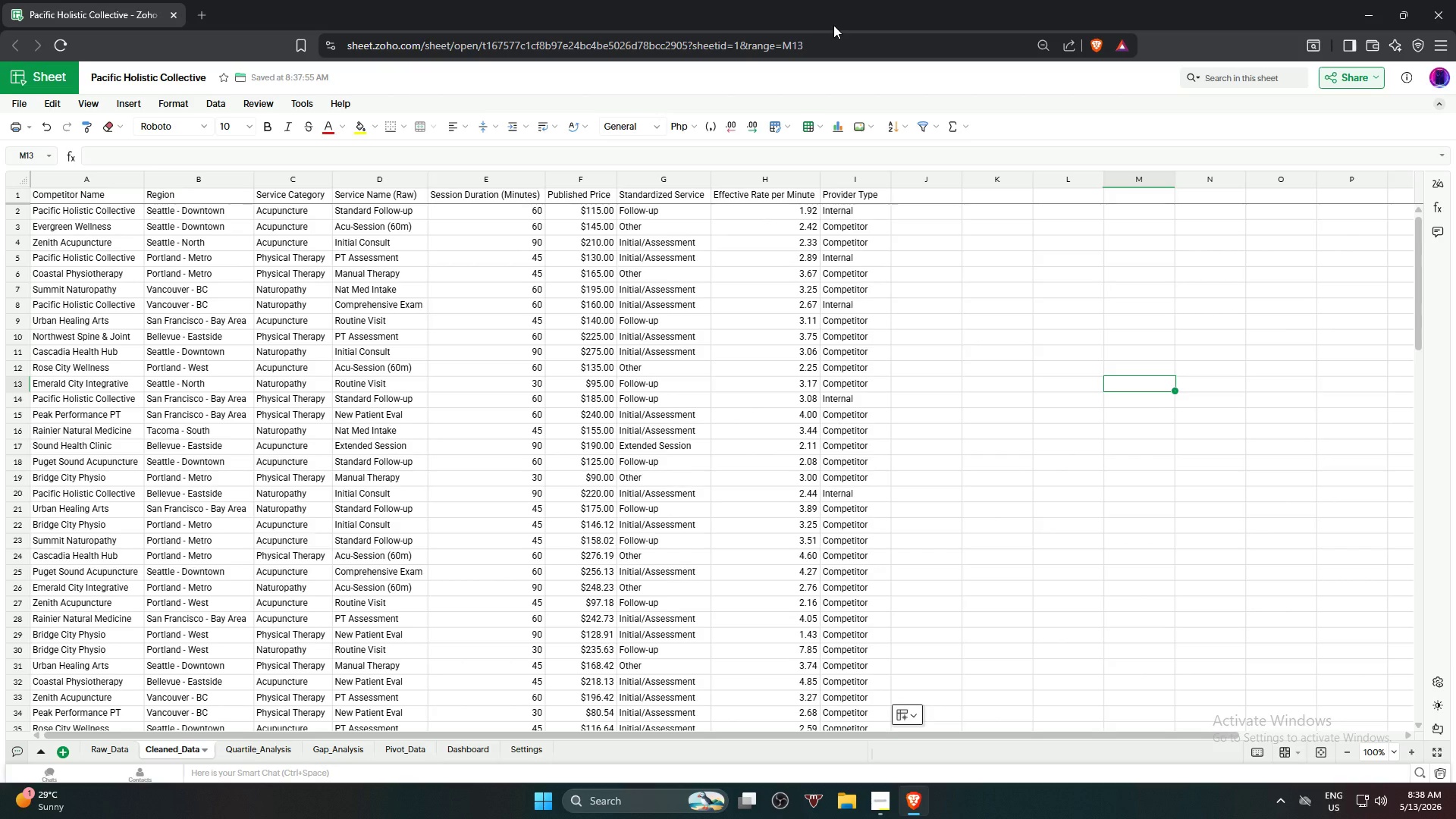 
scroll: coordinate [1291, 551], scroll_direction: up, amount: 2.0
 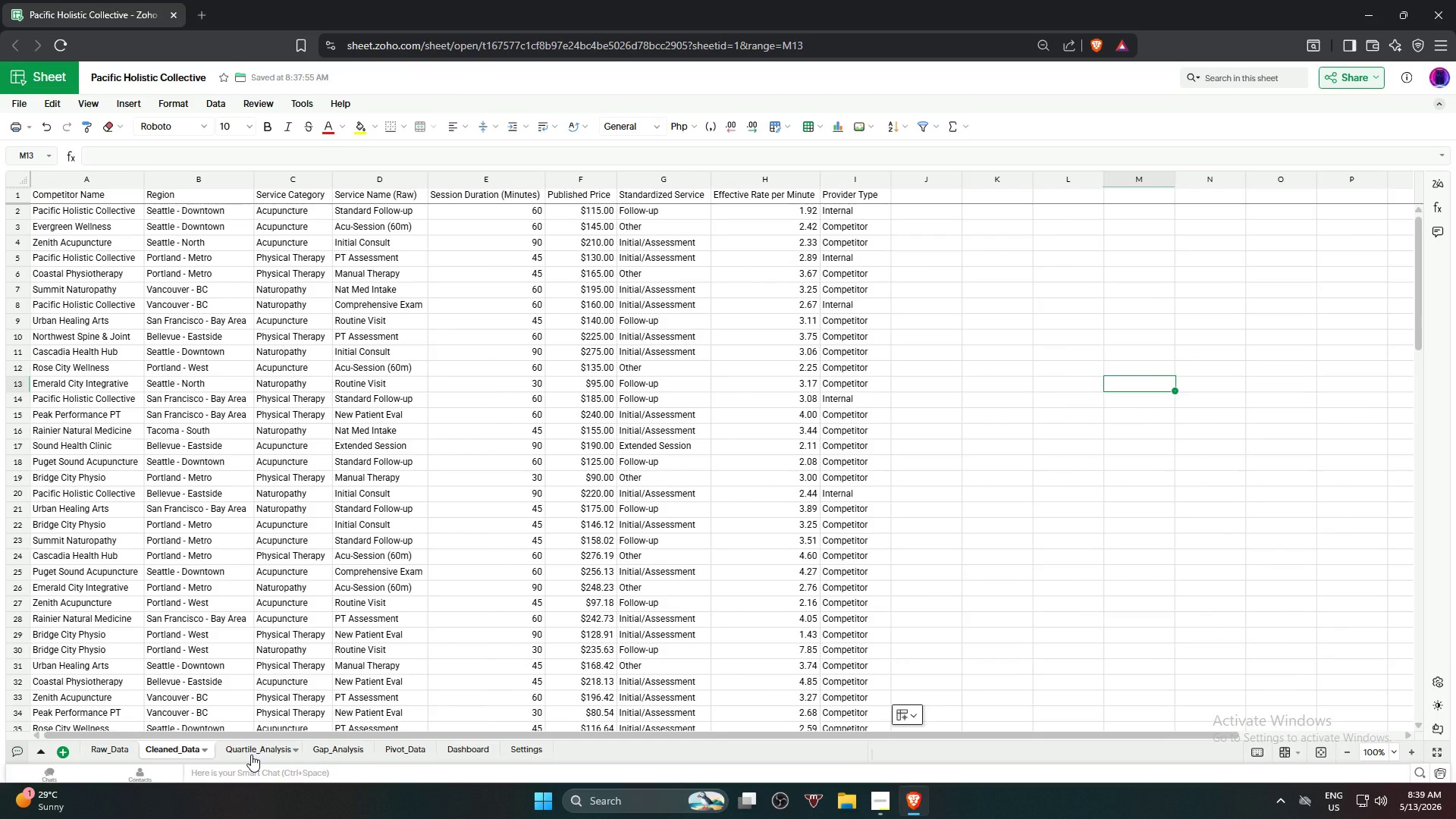 
wait(14.45)
 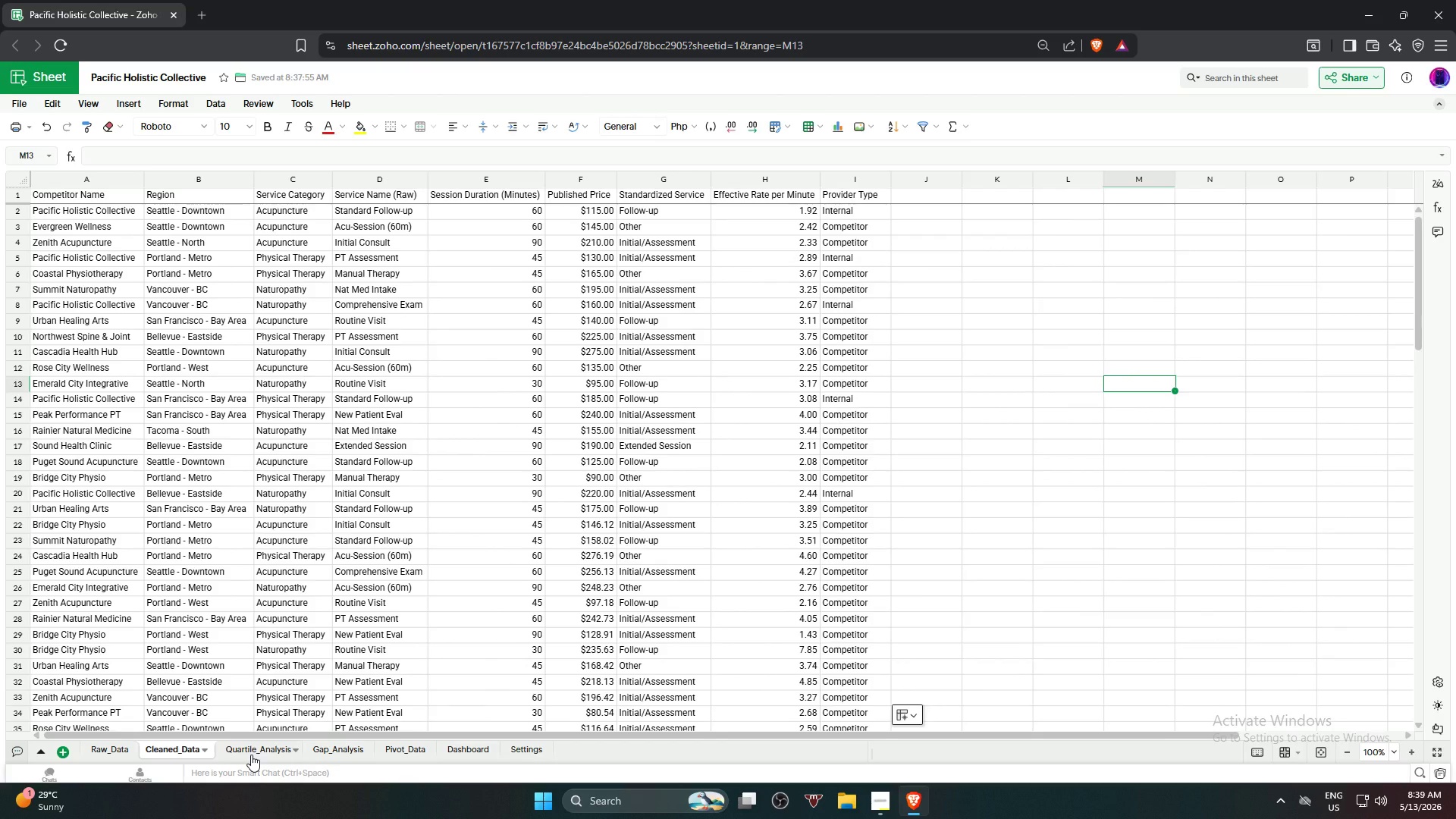 
left_click([253, 757])
 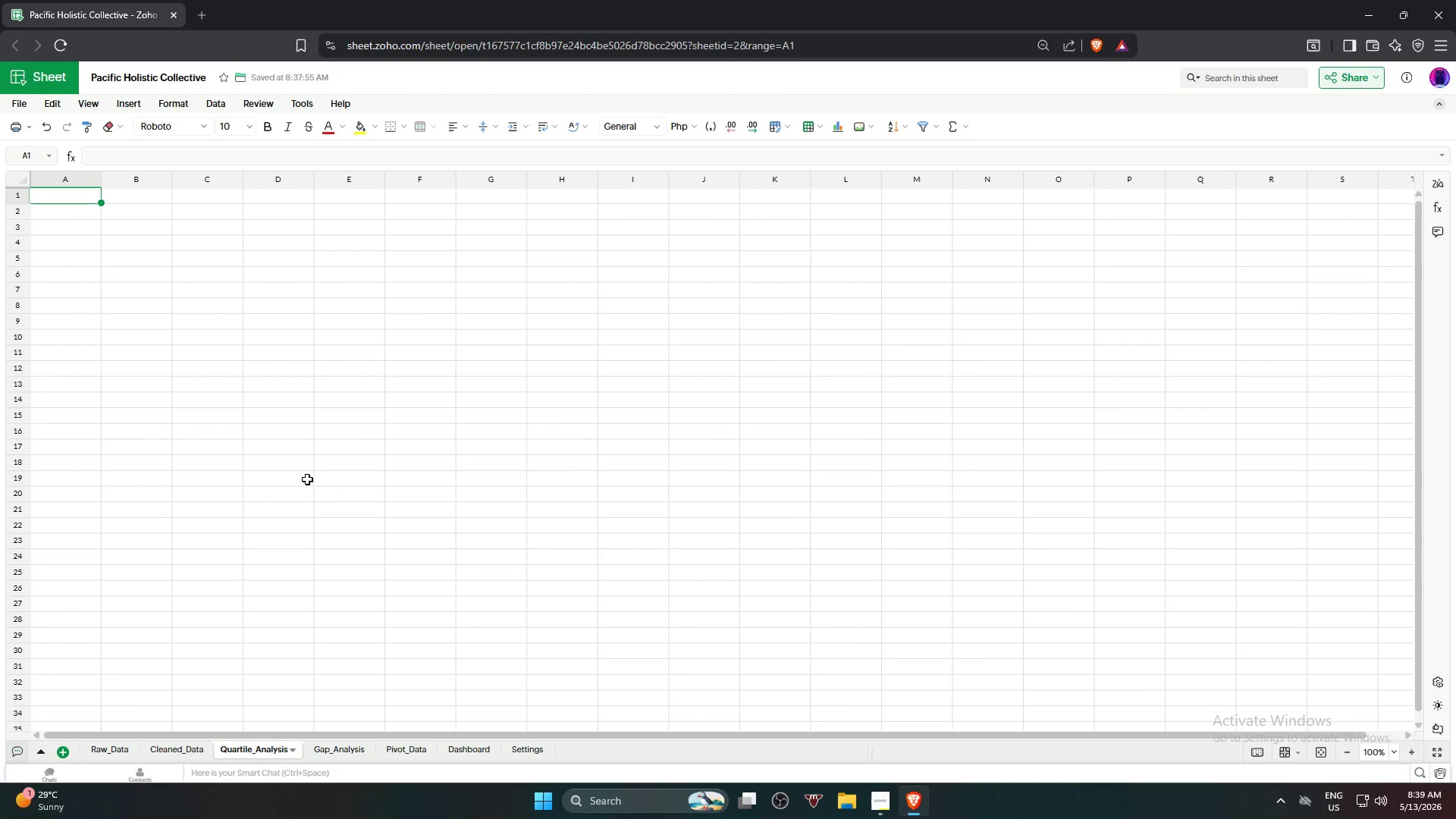 
type(Region)
 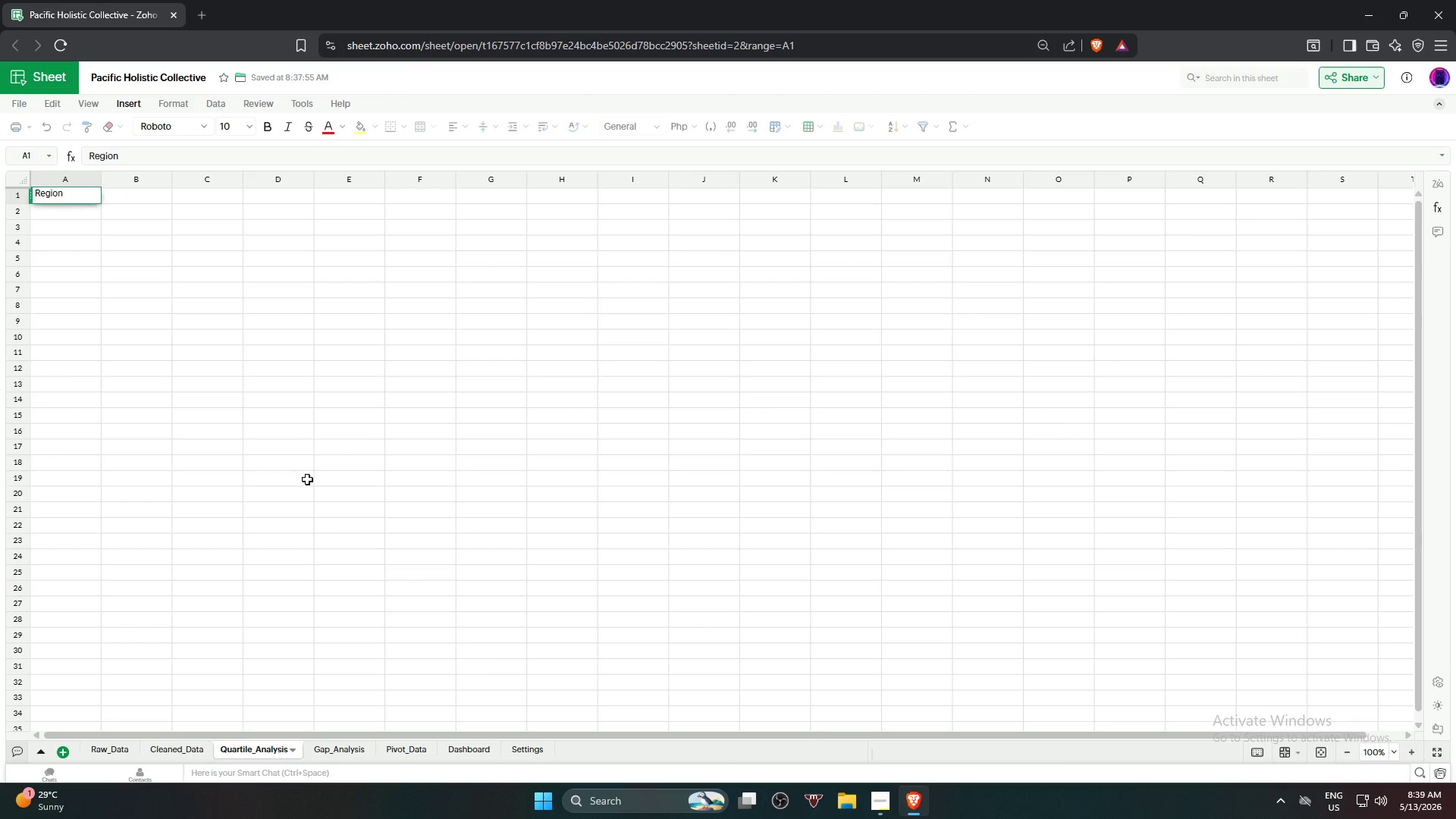 
key(ArrowRight)
 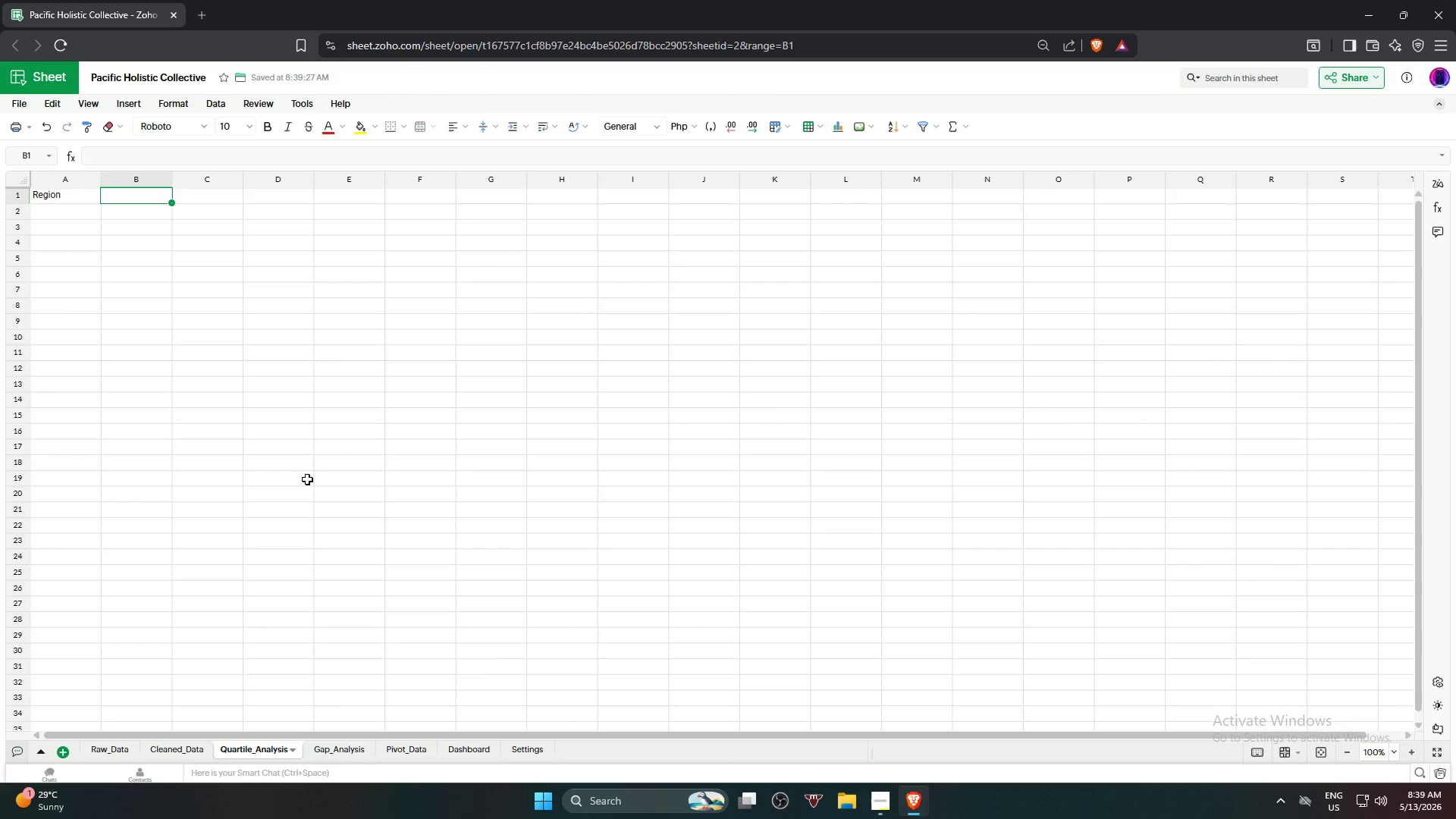 
type(Service Category)
 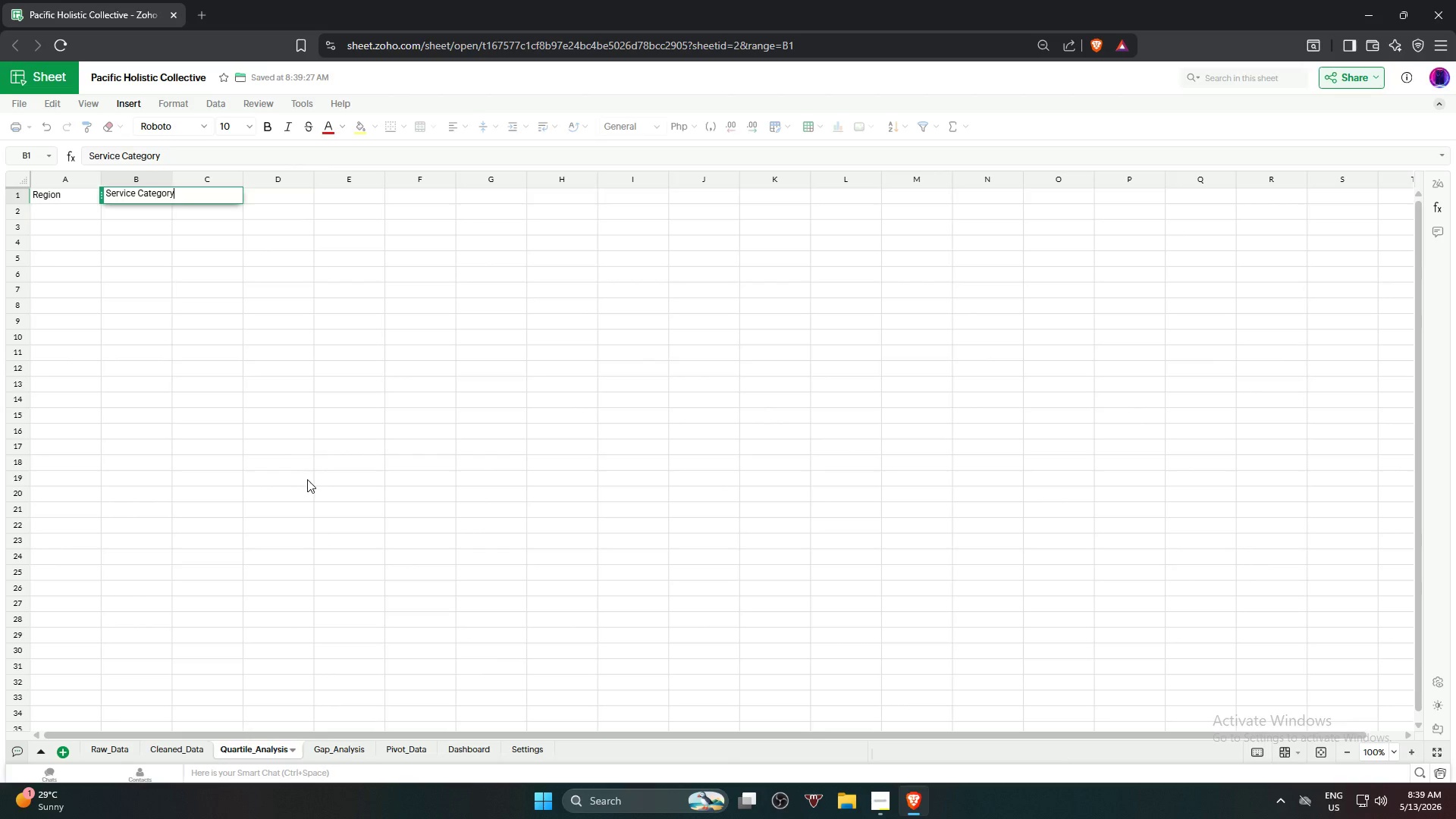 
key(Enter)
 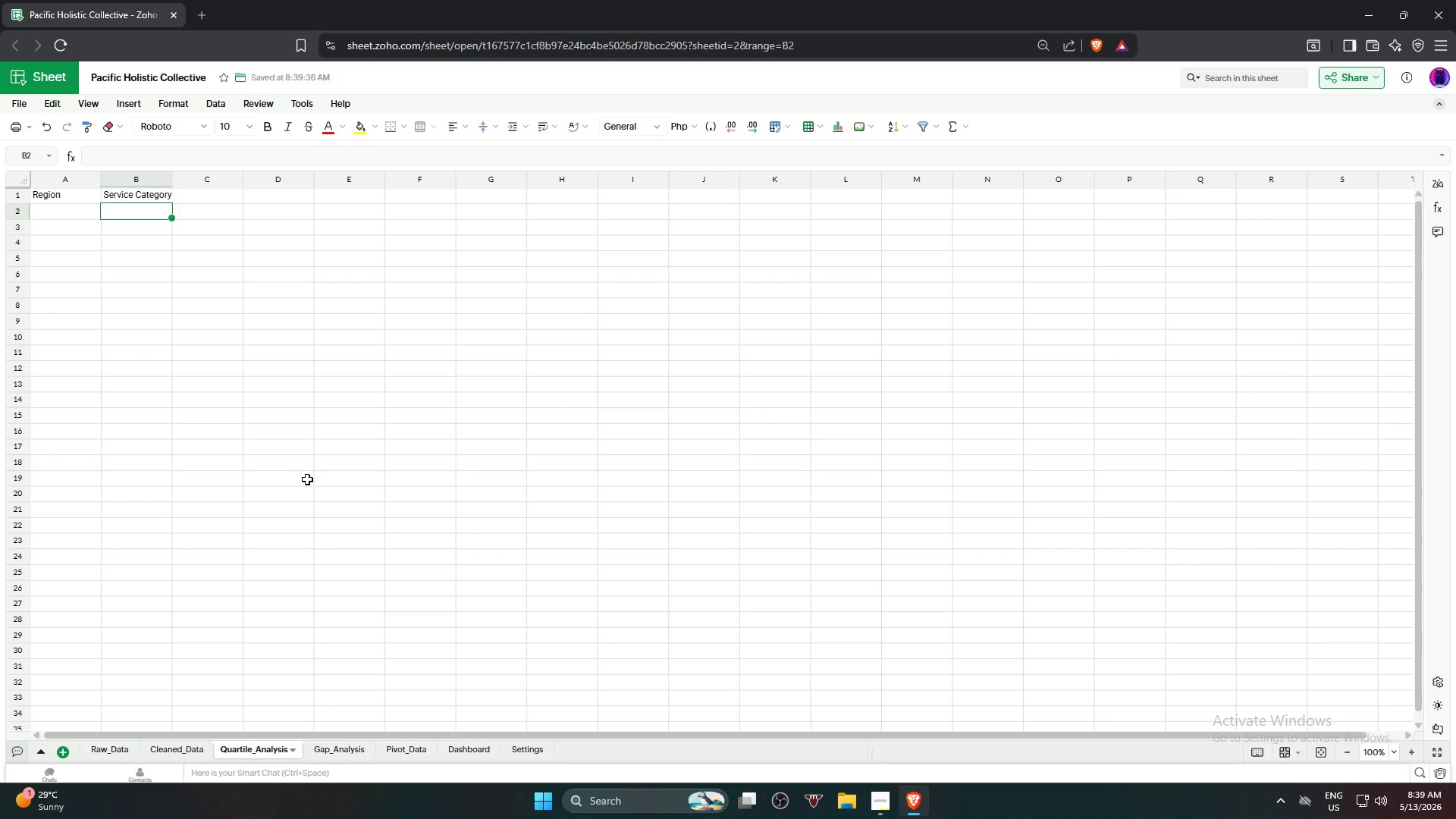 
key(ArrowRight)
 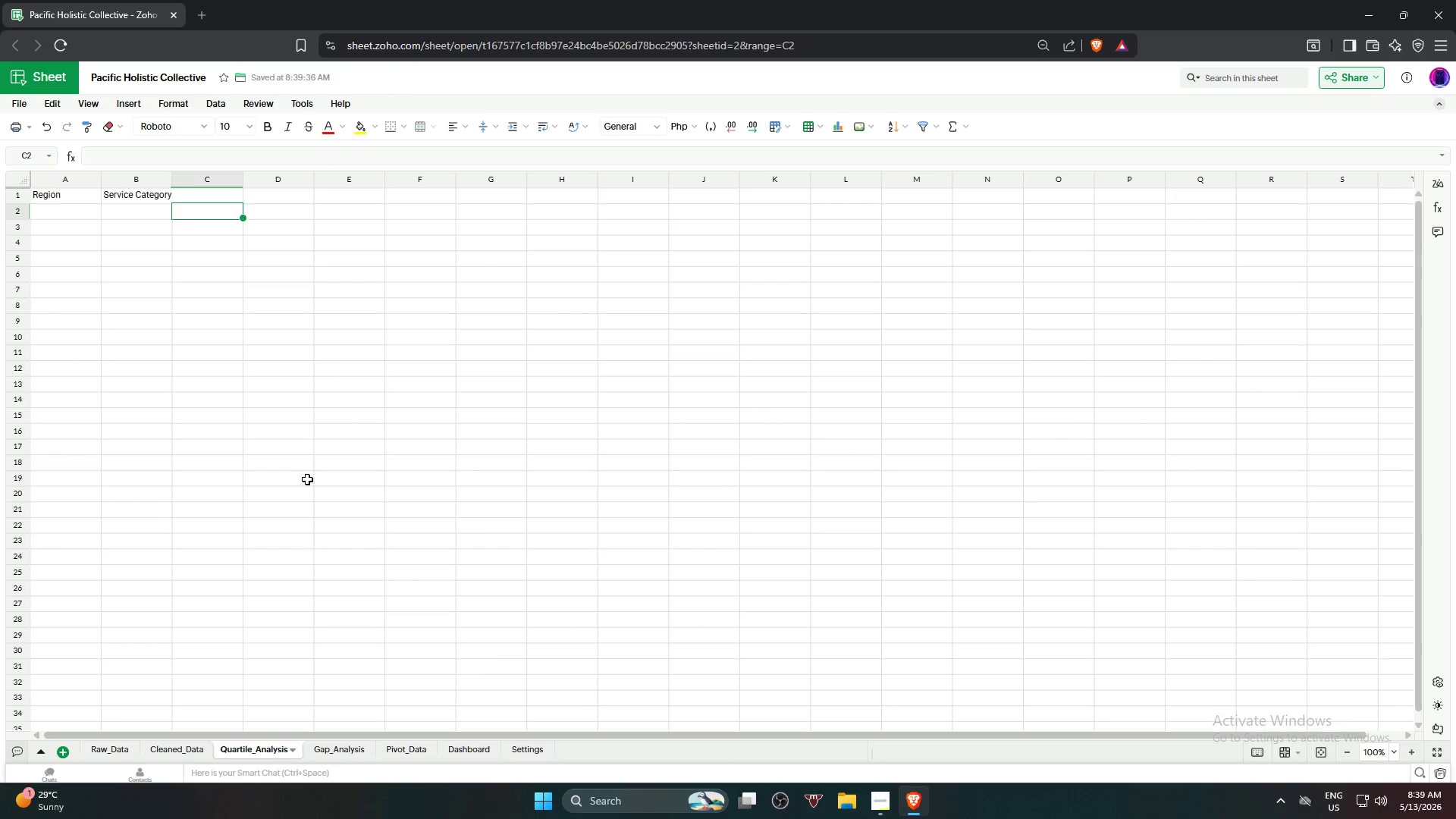 
key(ArrowUp)
 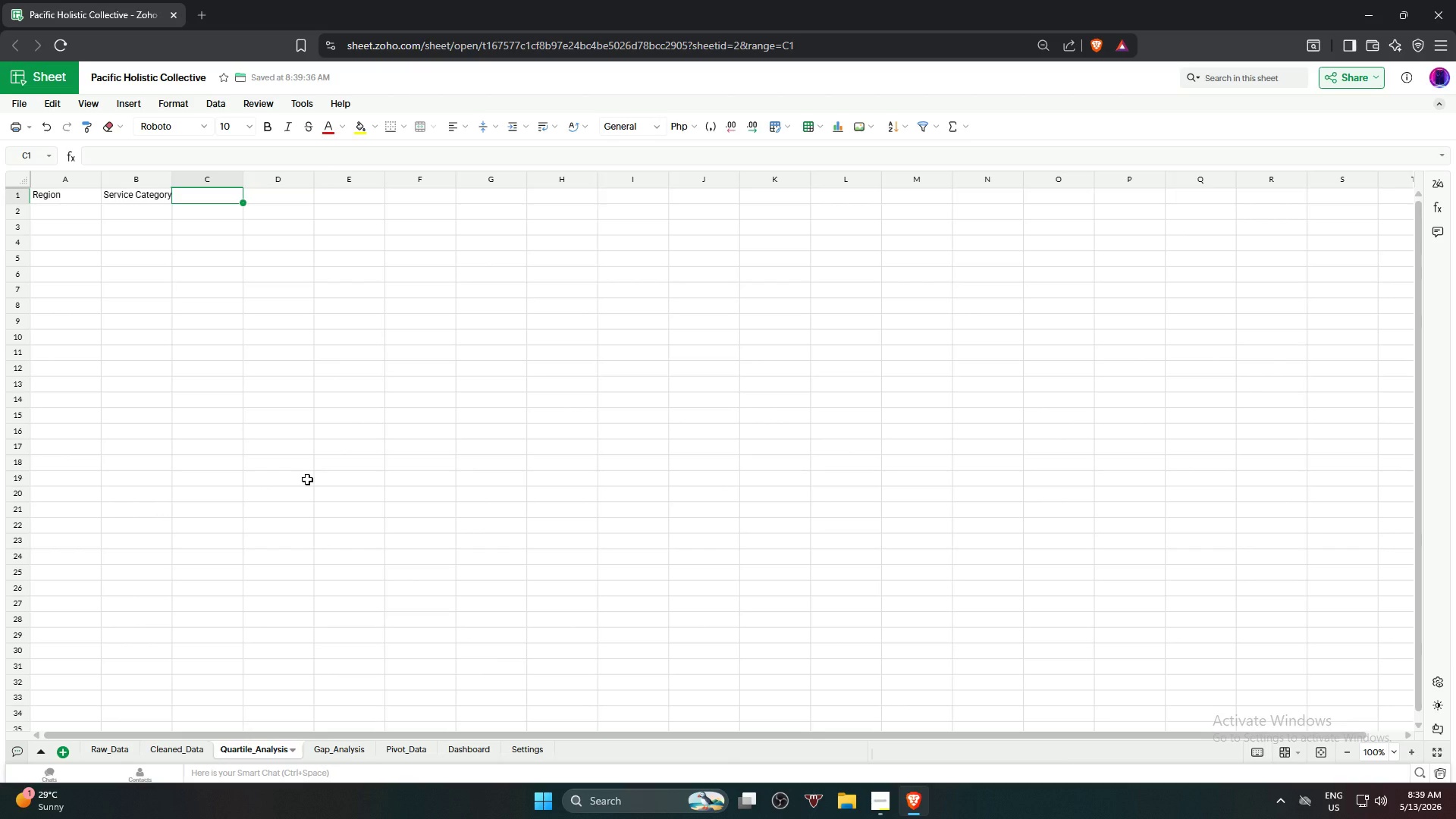 
type(Q1 Rate)
 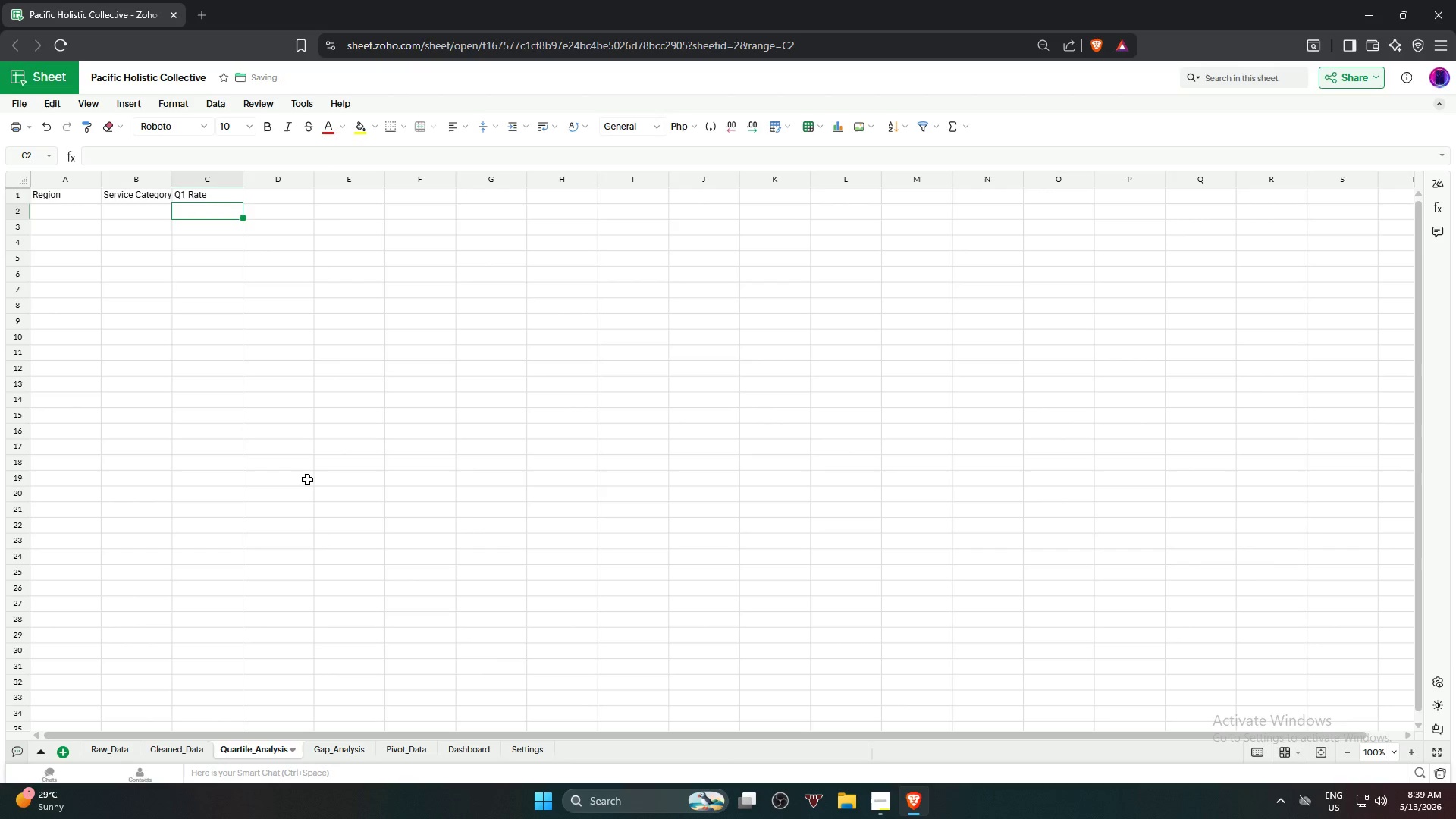 
key(Enter)
 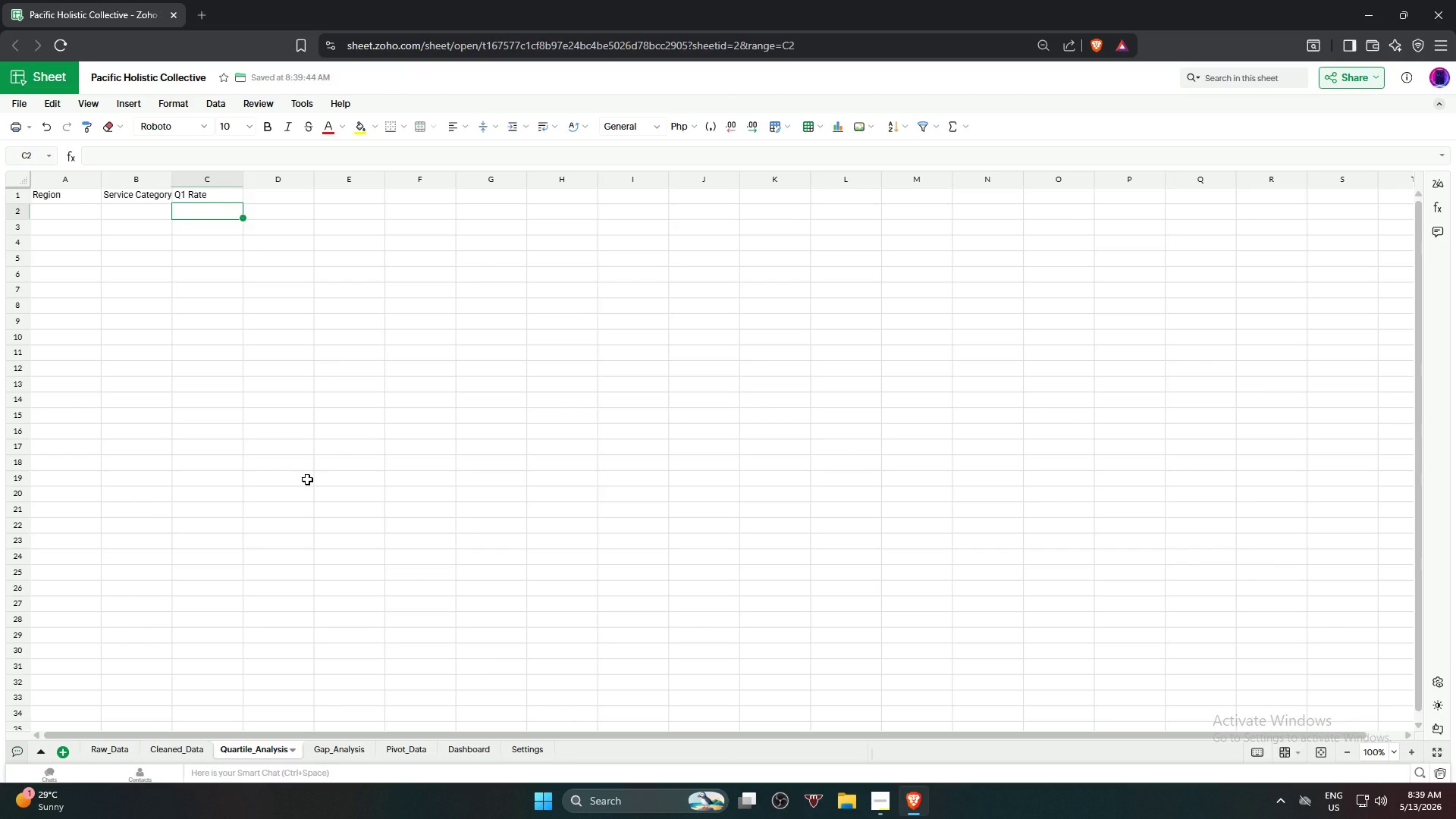 
key(ArrowRight)
 